 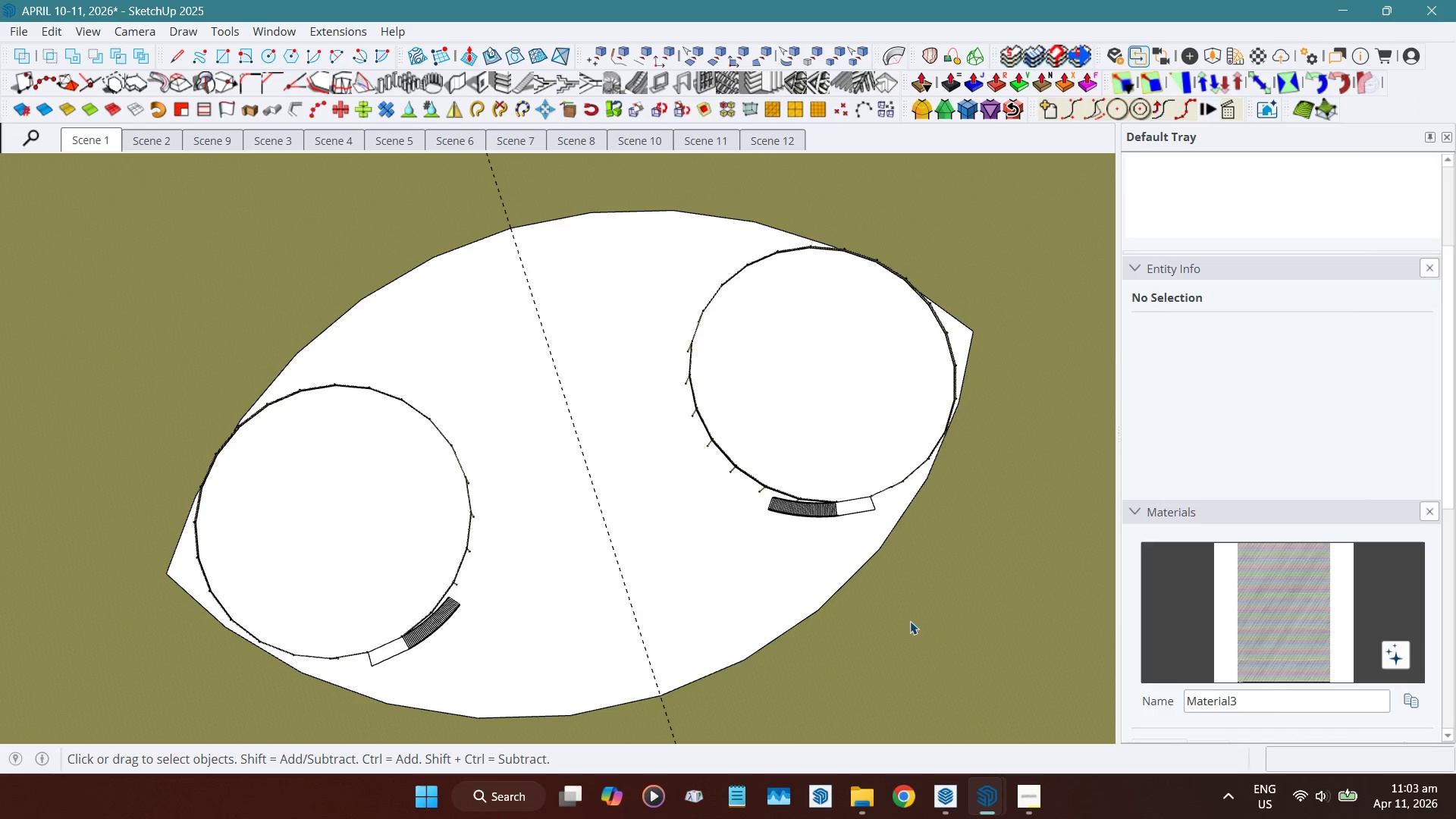 
scroll: coordinate [454, 331], scroll_direction: up, amount: 5.0
 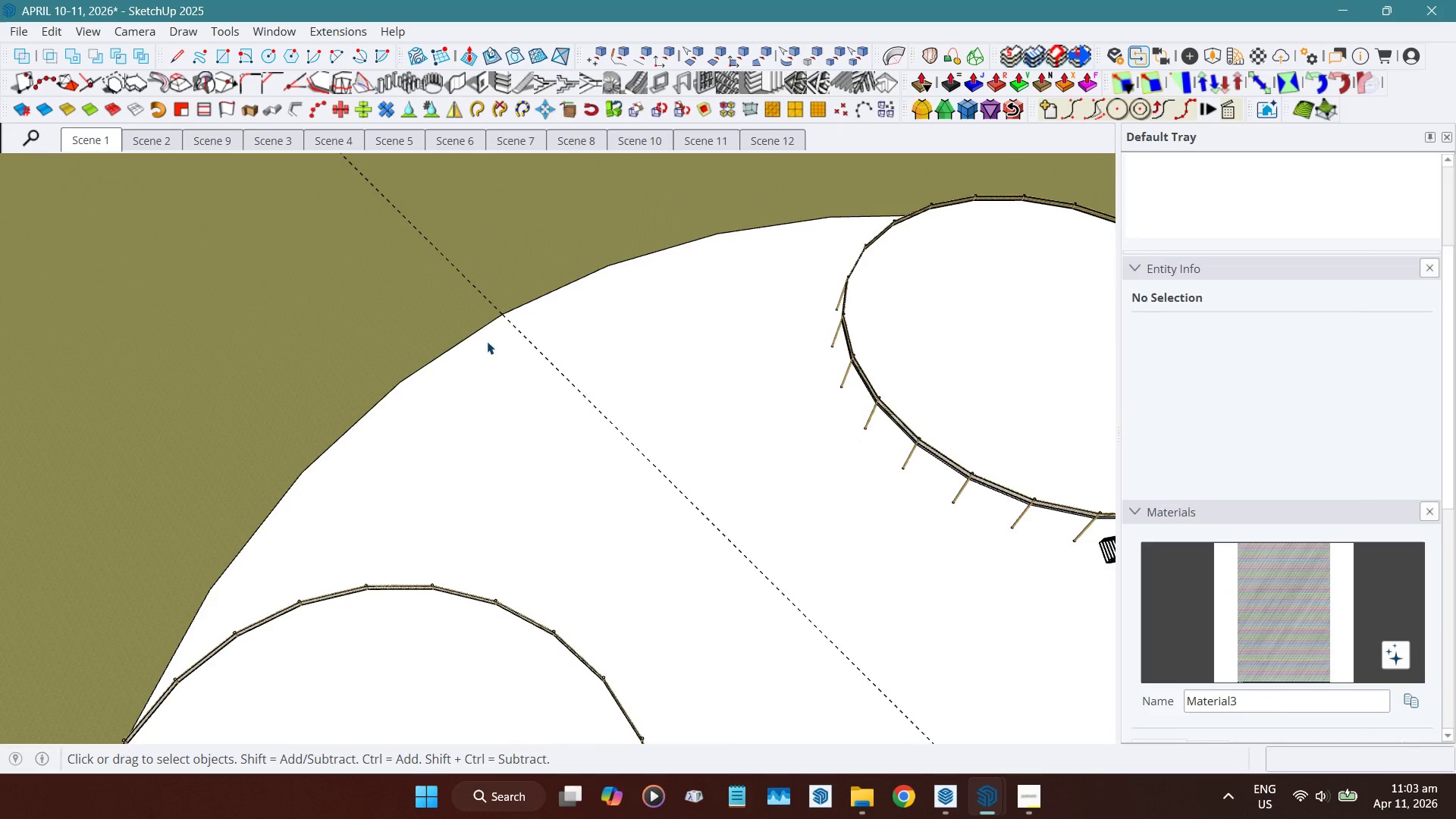 
hold_key(key=ShiftLeft, duration=0.48)
 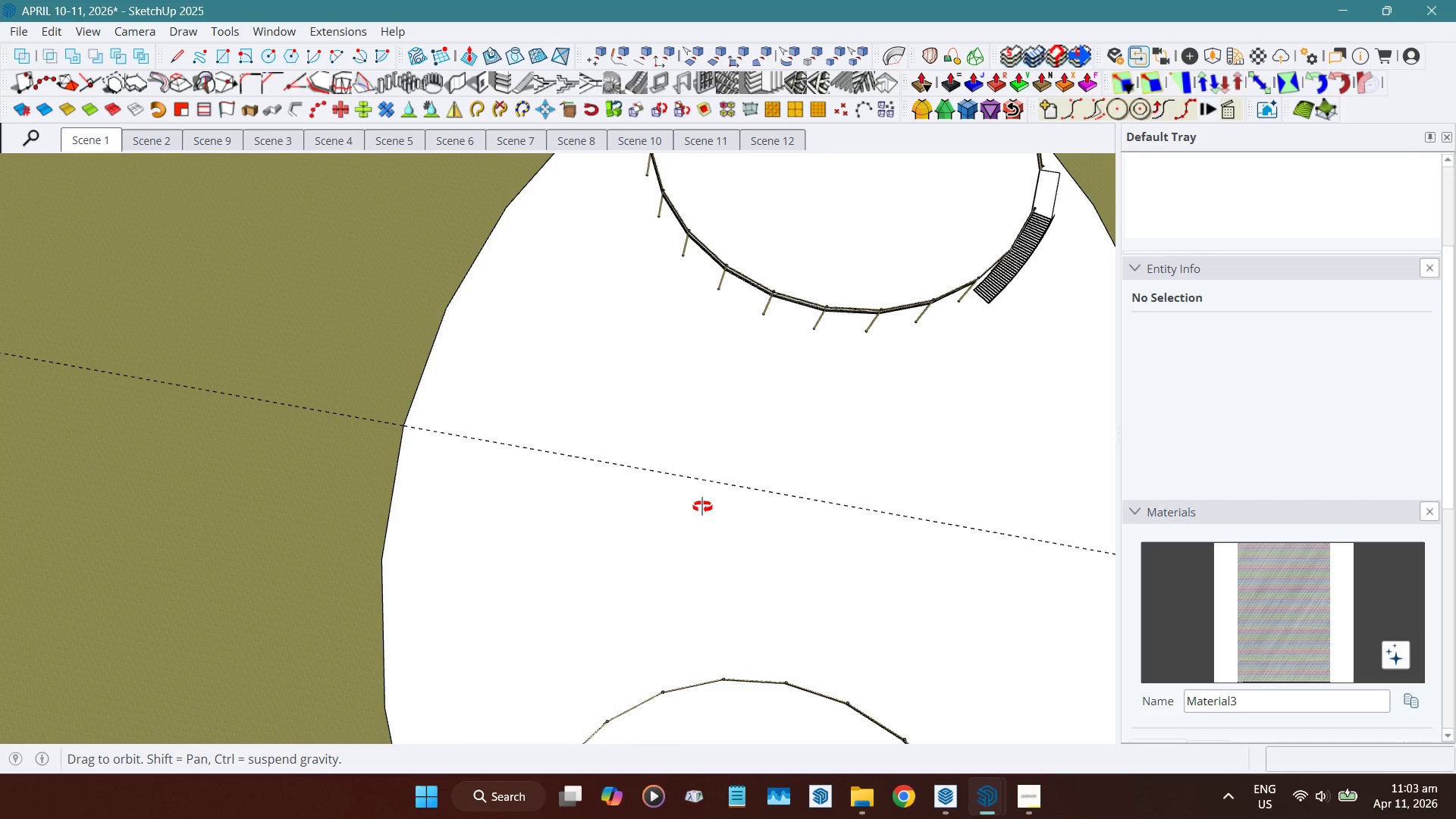 
scroll: coordinate [434, 491], scroll_direction: down, amount: 5.0
 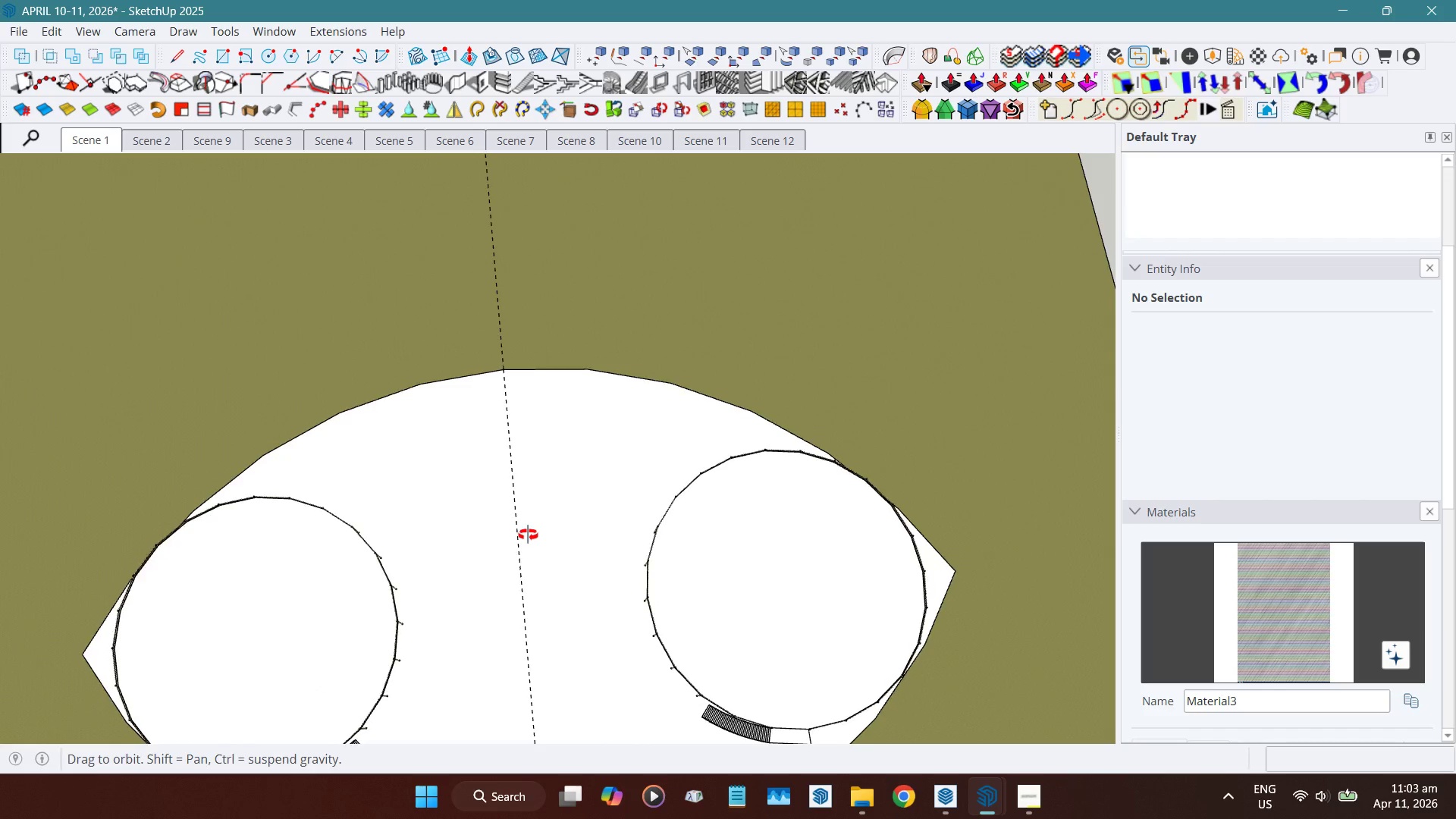 
hold_key(key=ShiftLeft, duration=0.62)
 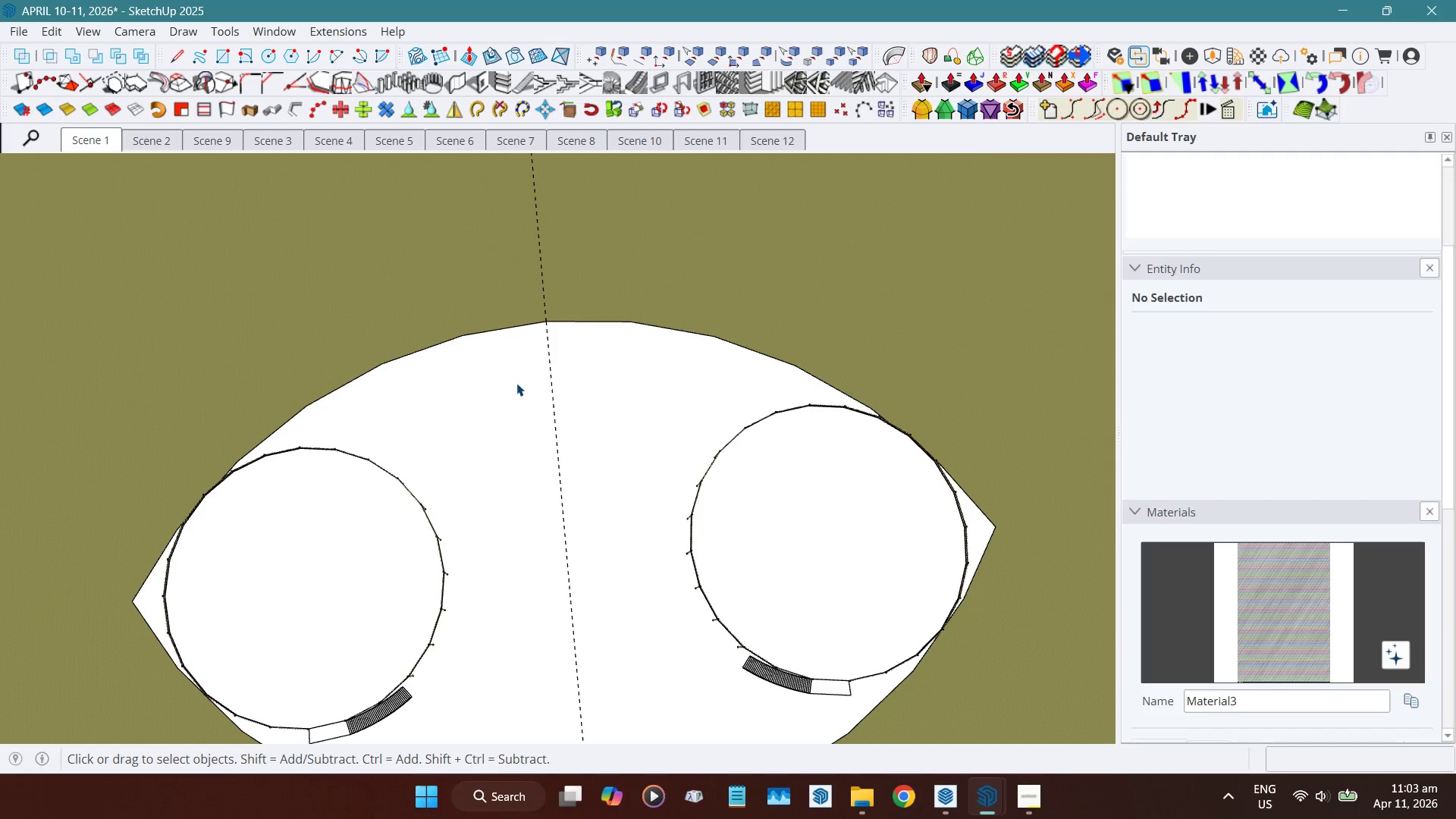 
wait(8.34)
 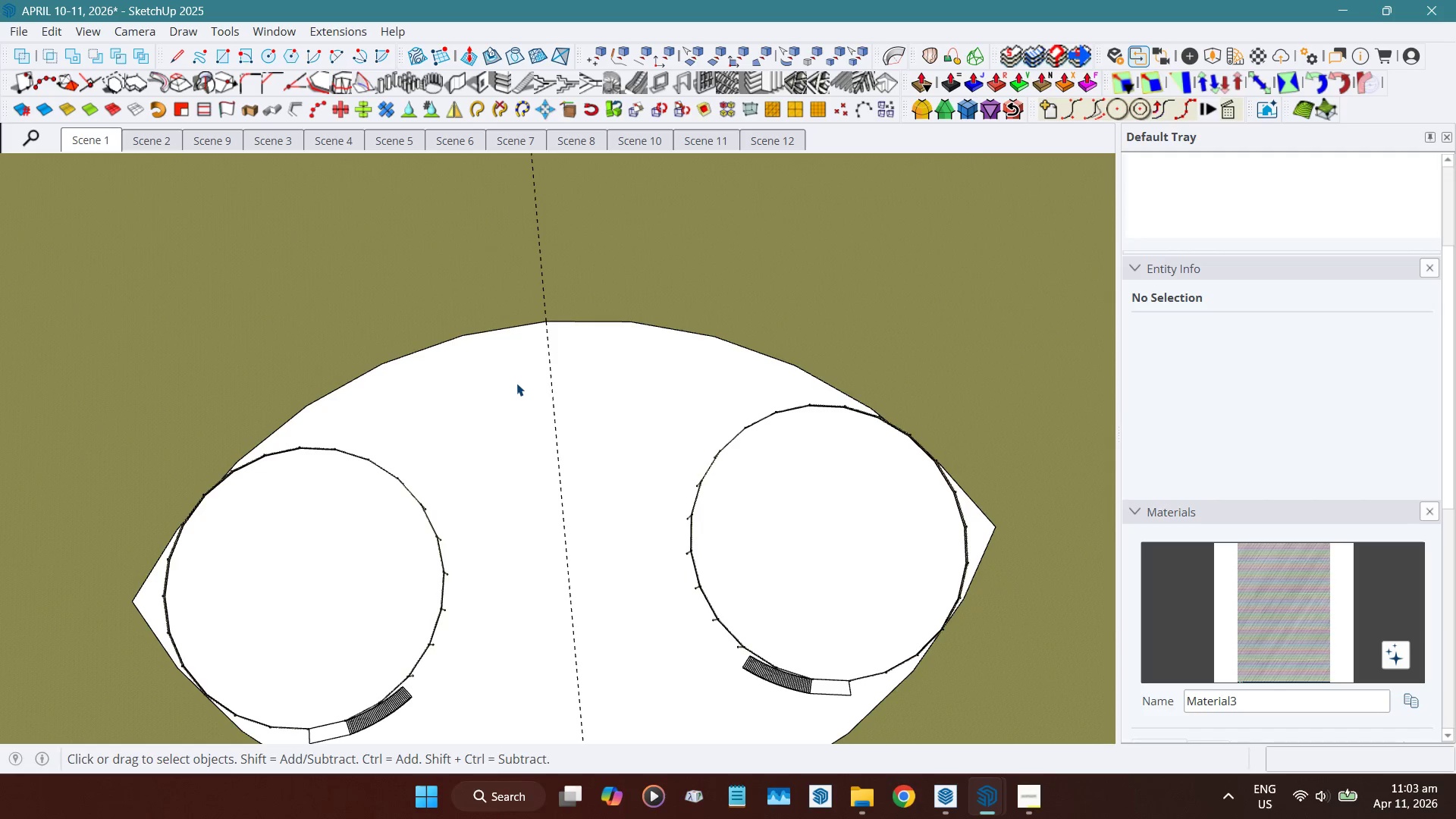 
left_click([278, 58])
 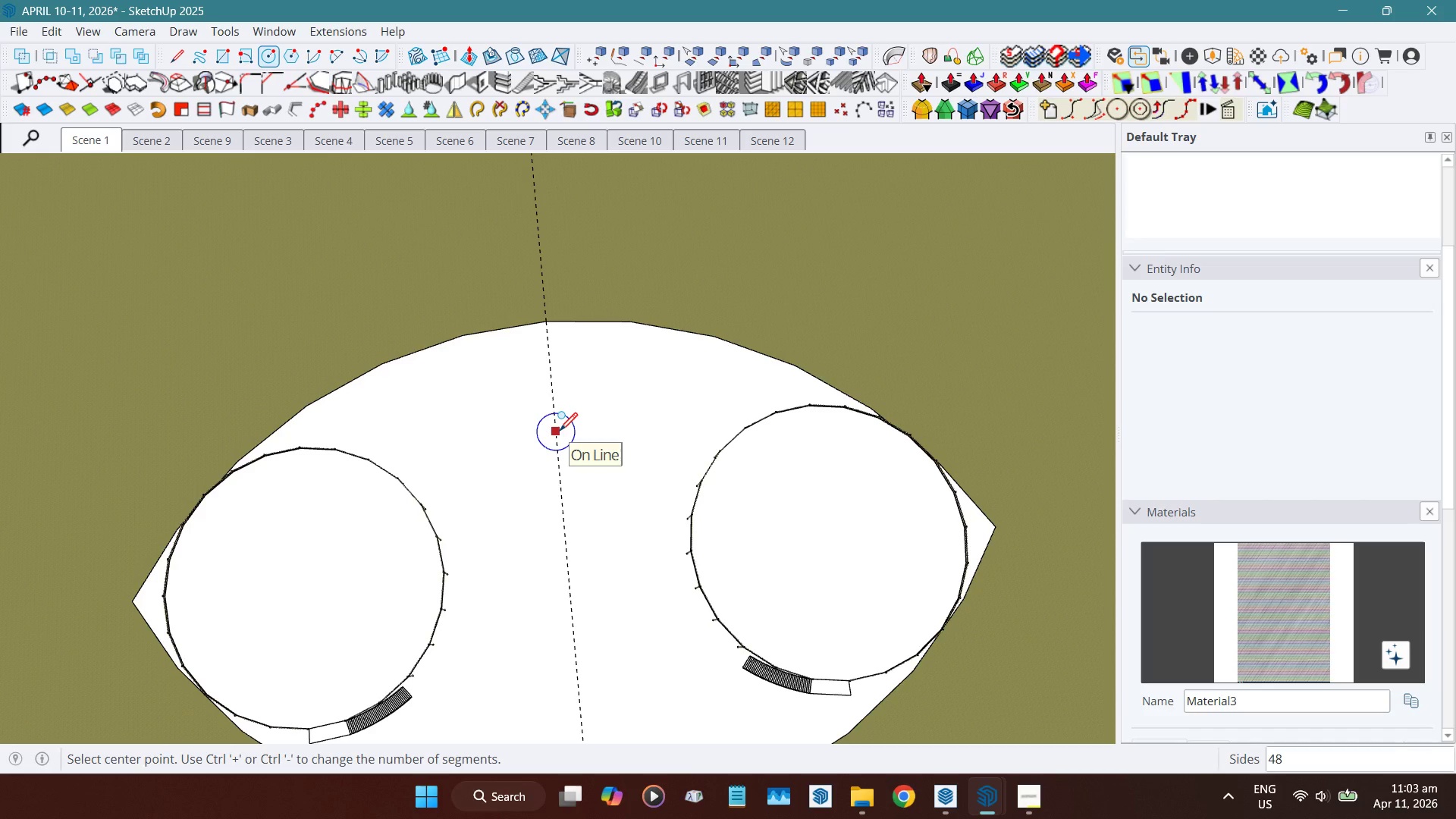 
wait(6.31)
 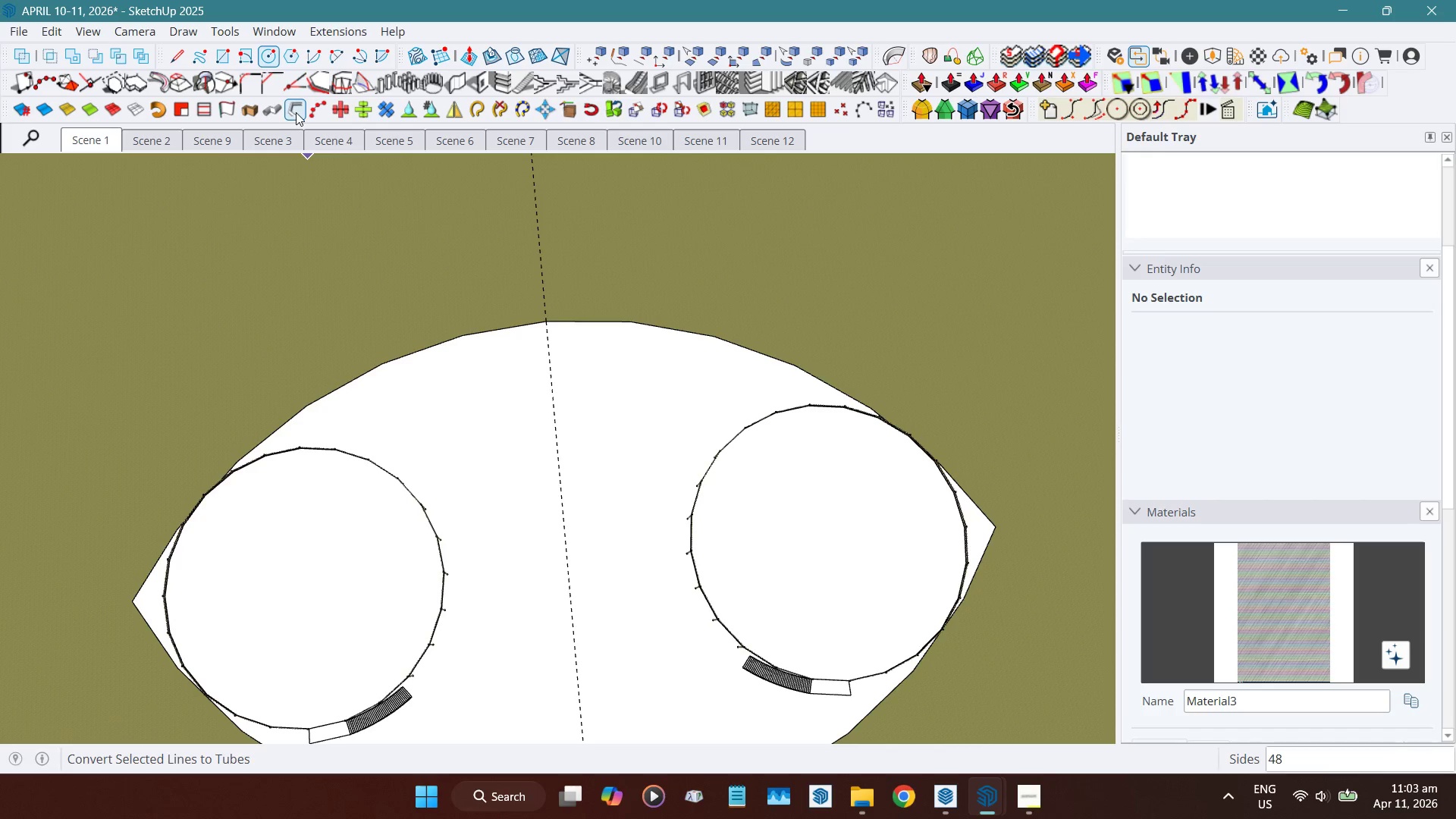 
key(Space)
 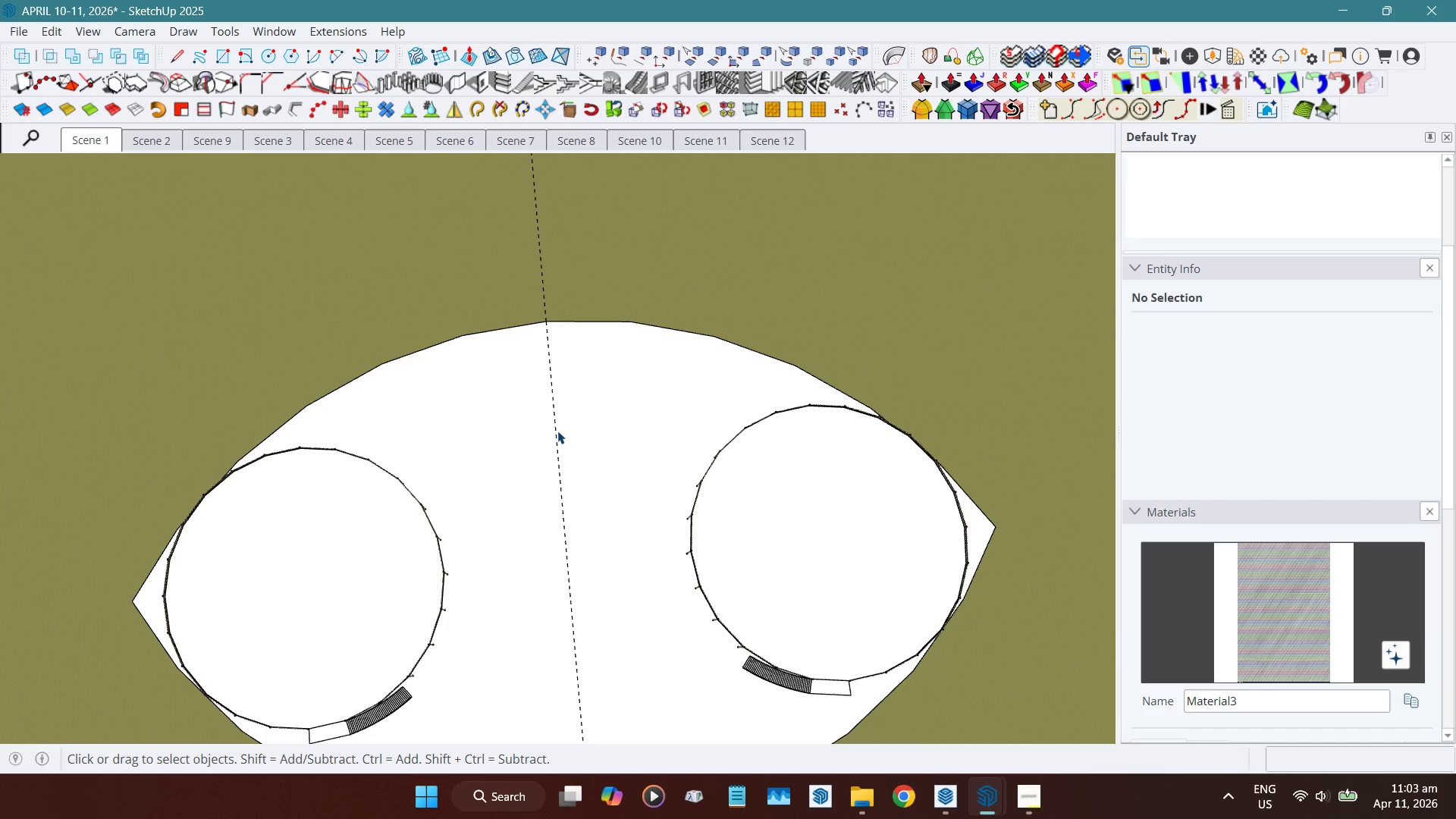 
scroll: coordinate [538, 456], scroll_direction: down, amount: 10.0
 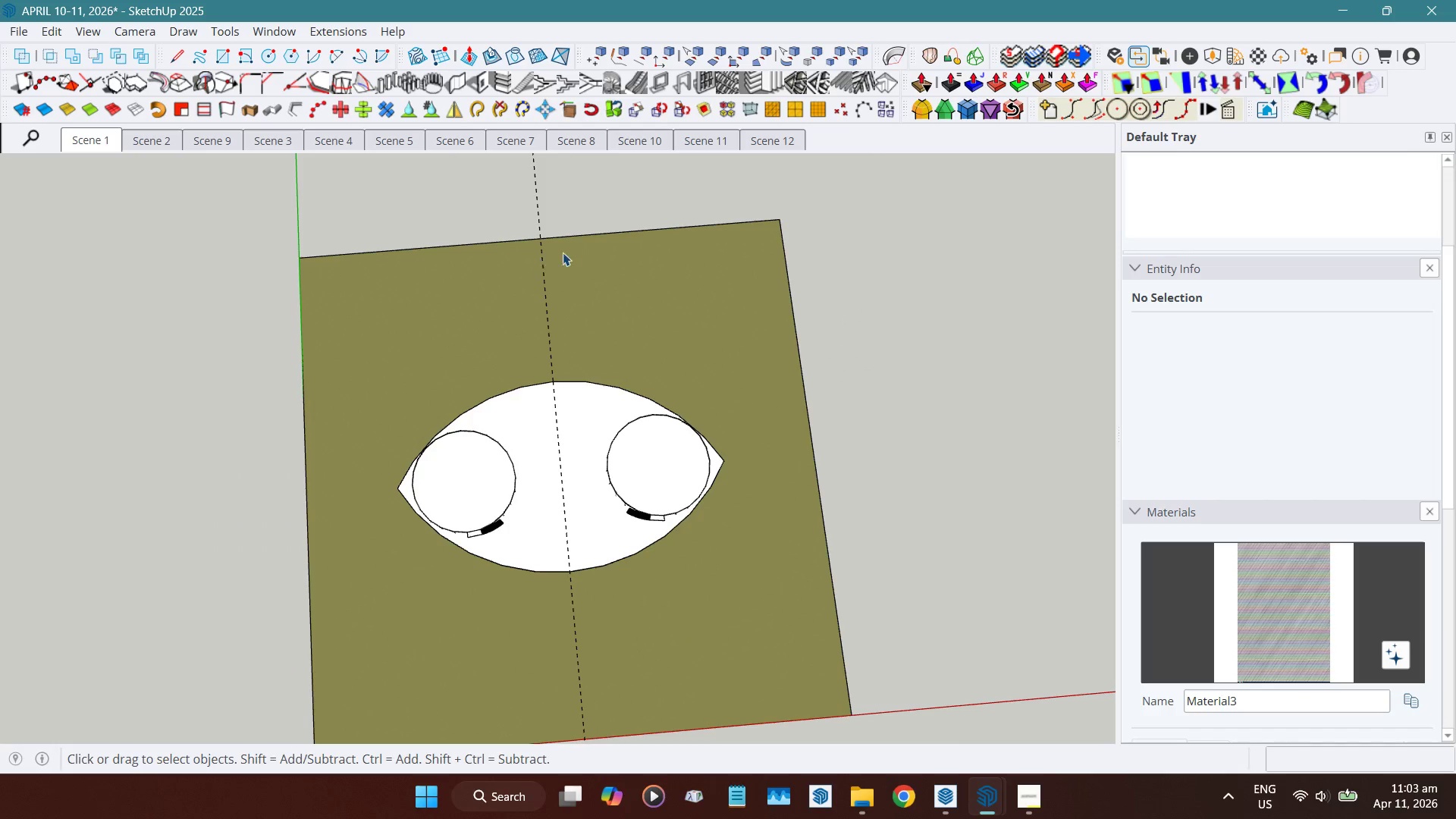 
key(T)
 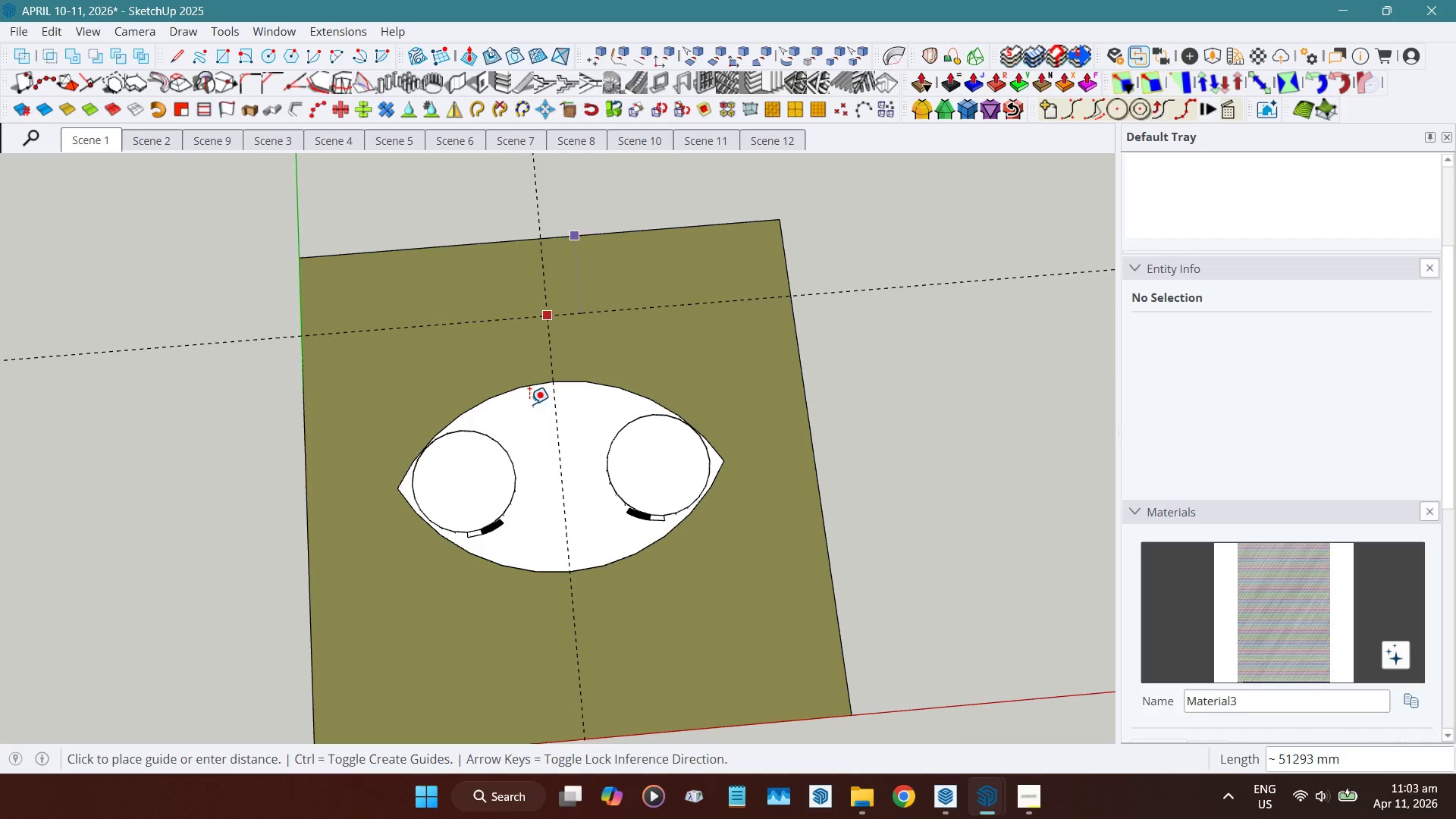 
scroll: coordinate [575, 435], scroll_direction: up, amount: 8.0
 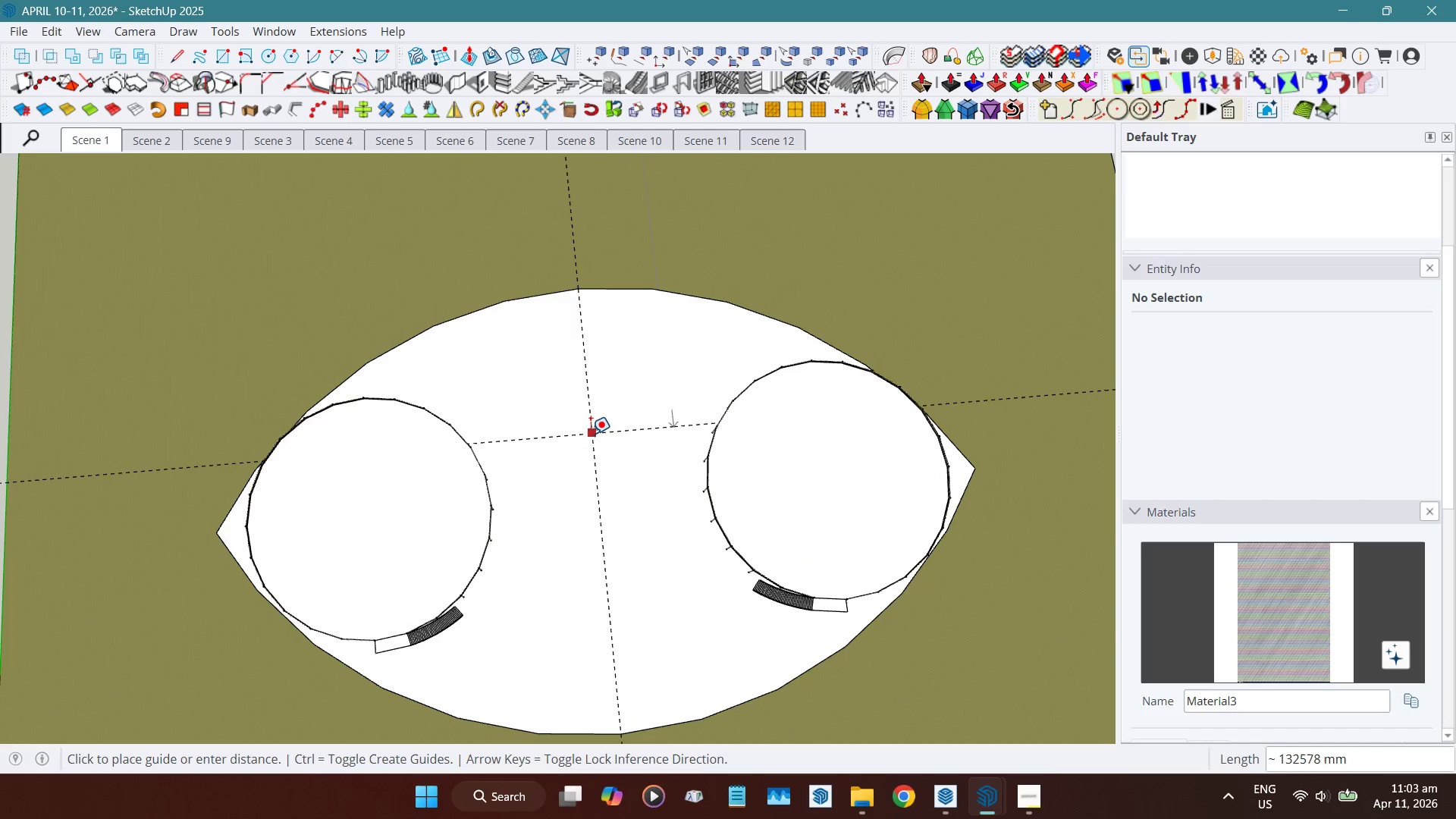 
mouse_move([587, 418])
 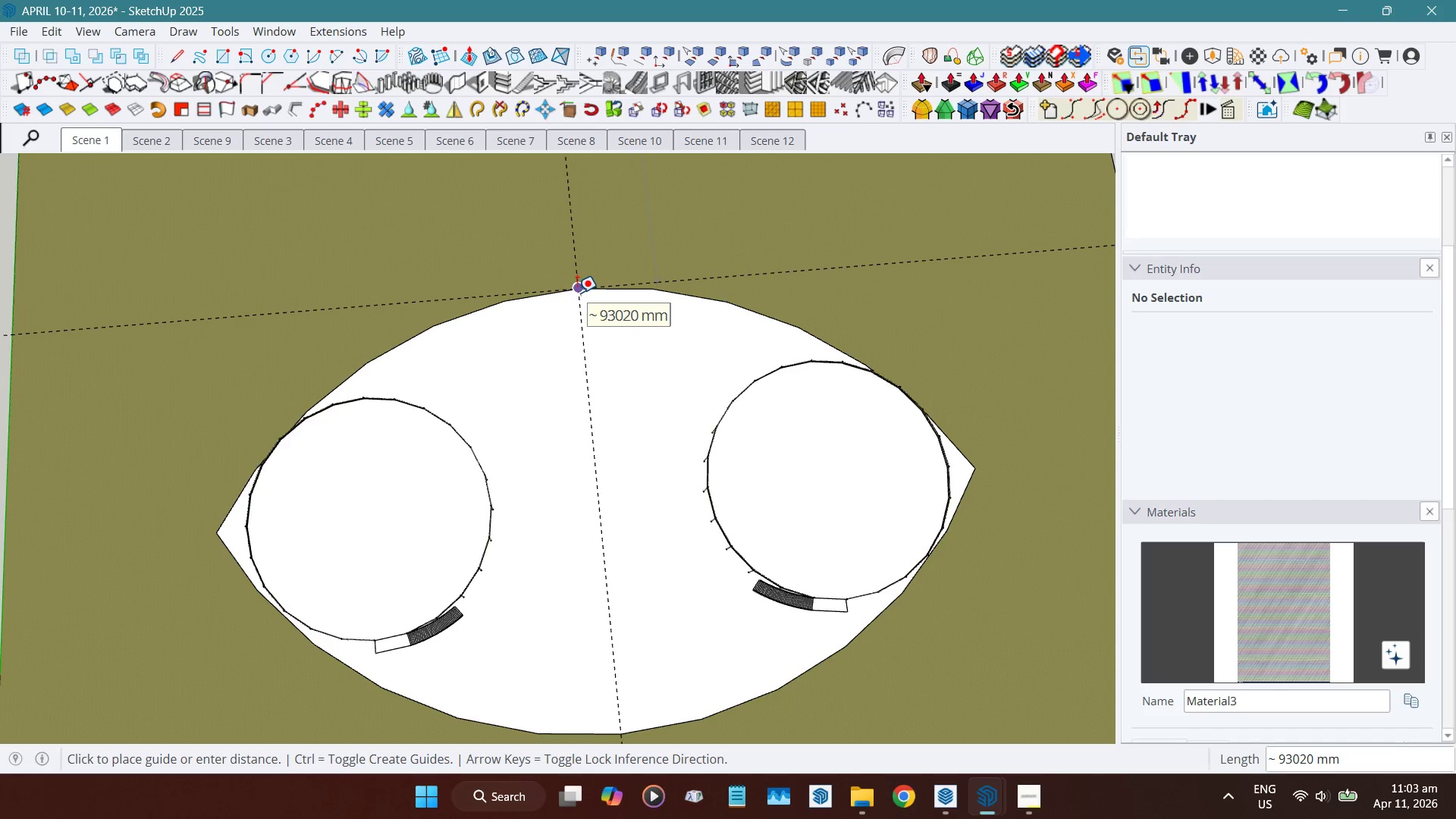 
left_click([577, 293])
 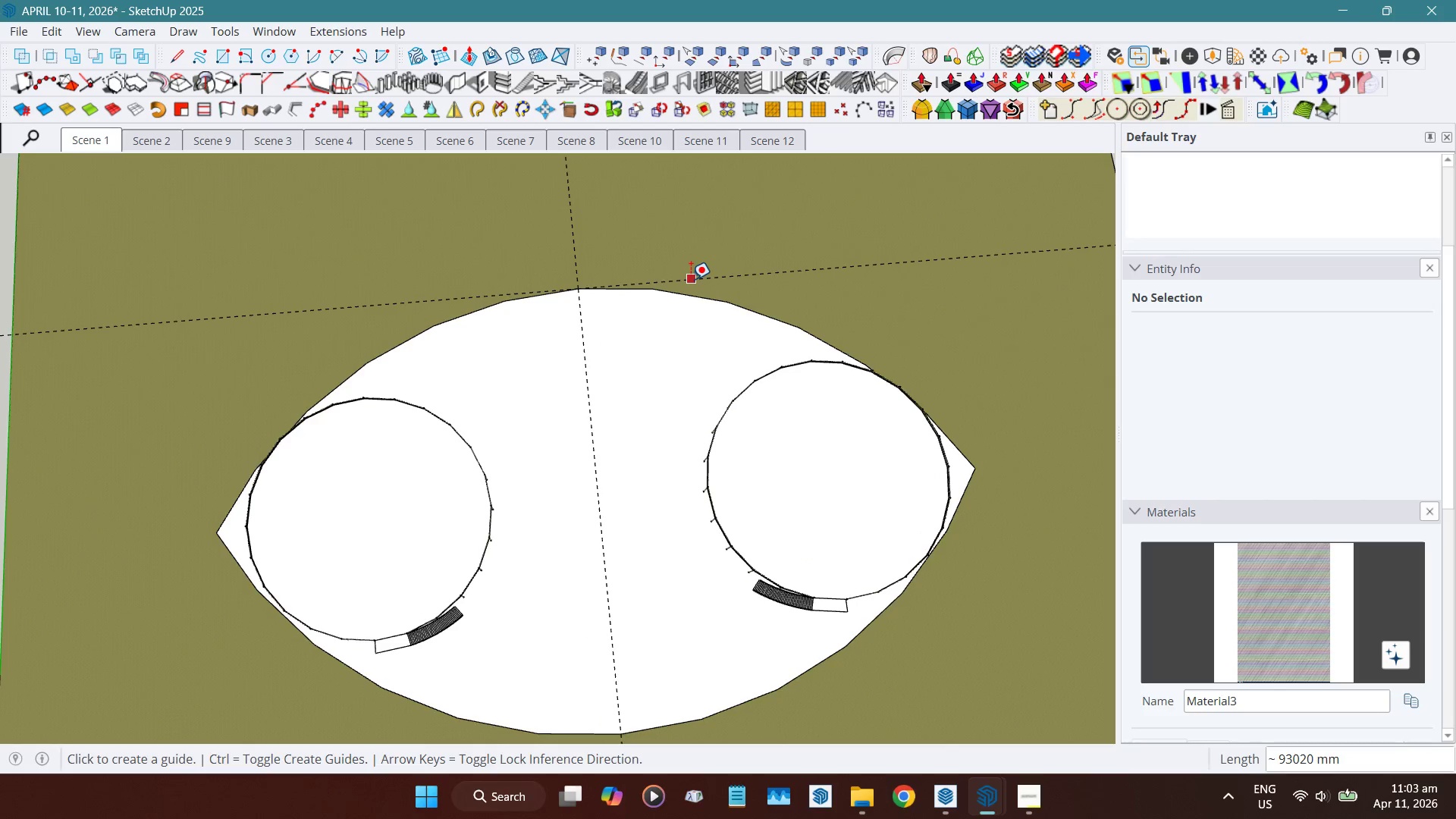 
left_click([691, 279])
 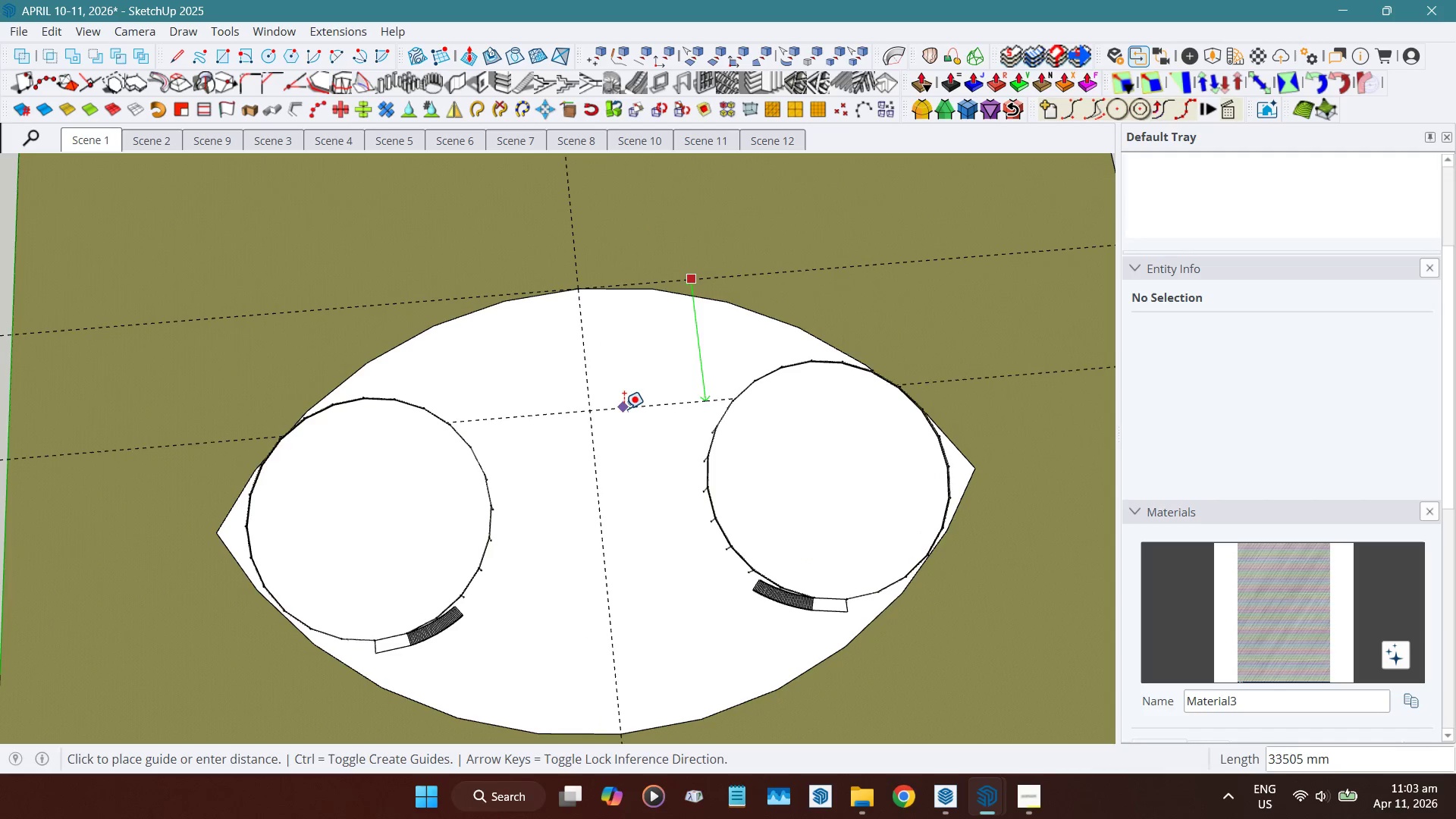 
mouse_move([606, 420])
 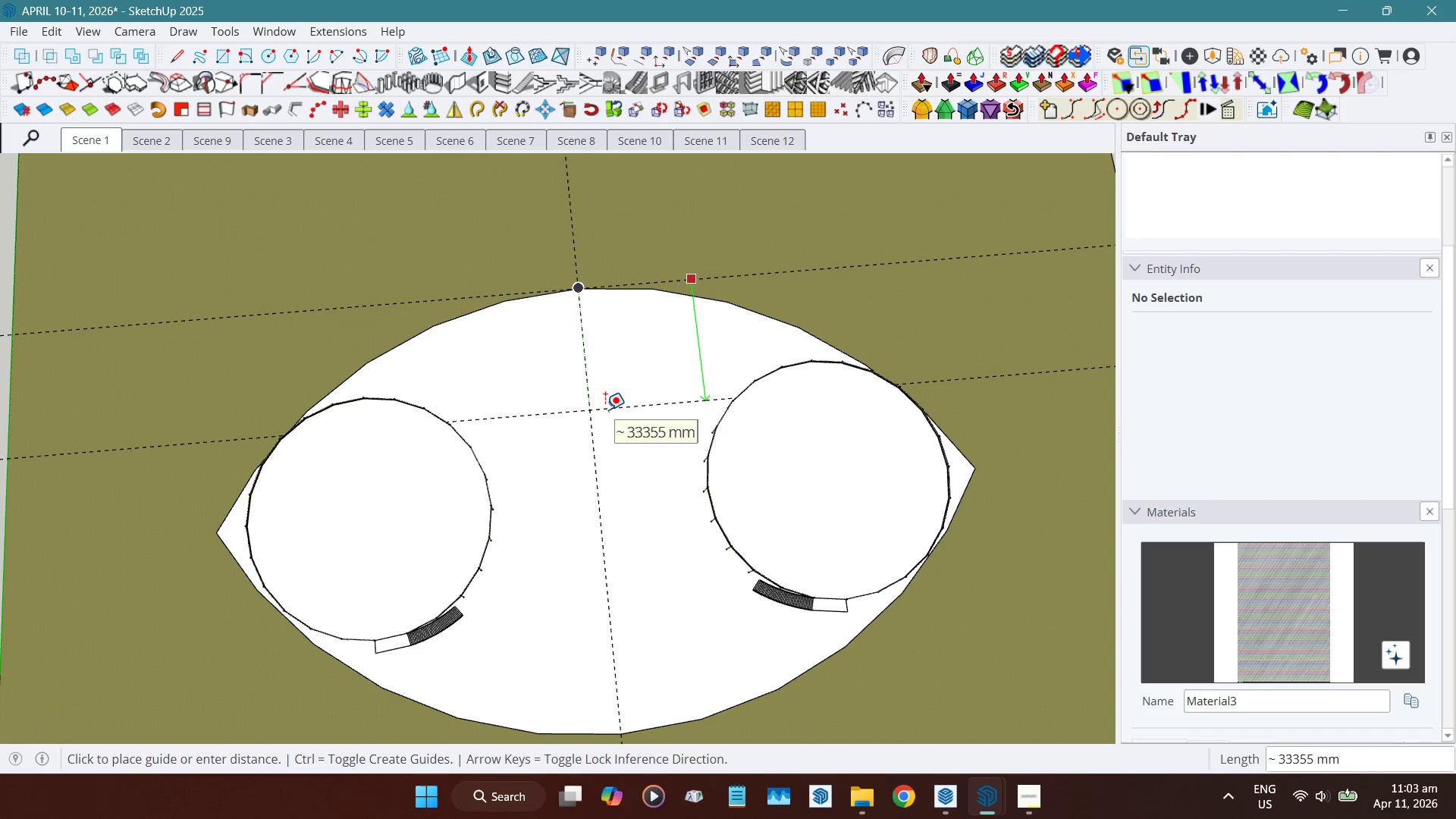 
key(Numpad3)
 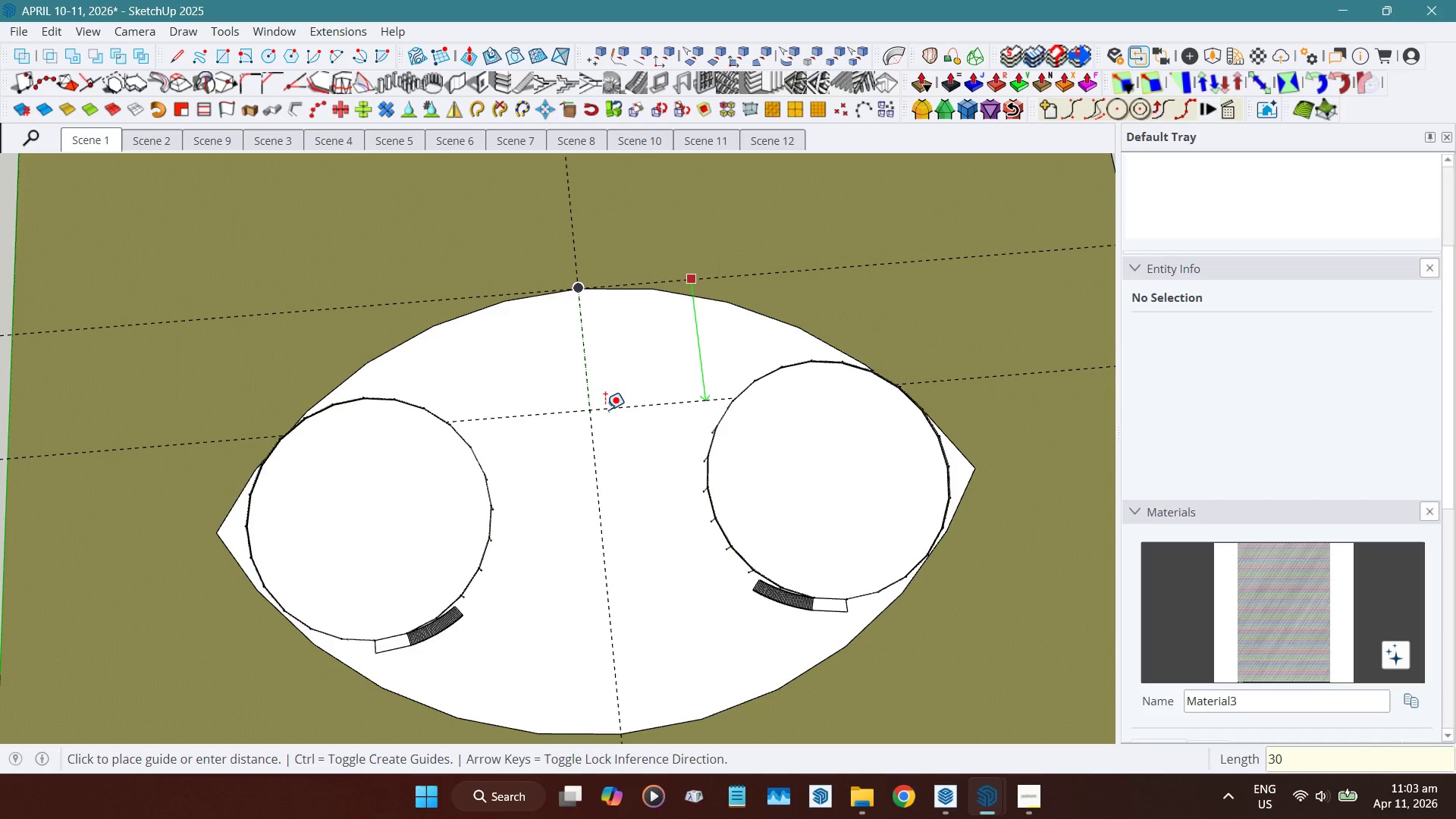 
key(Numpad0)
 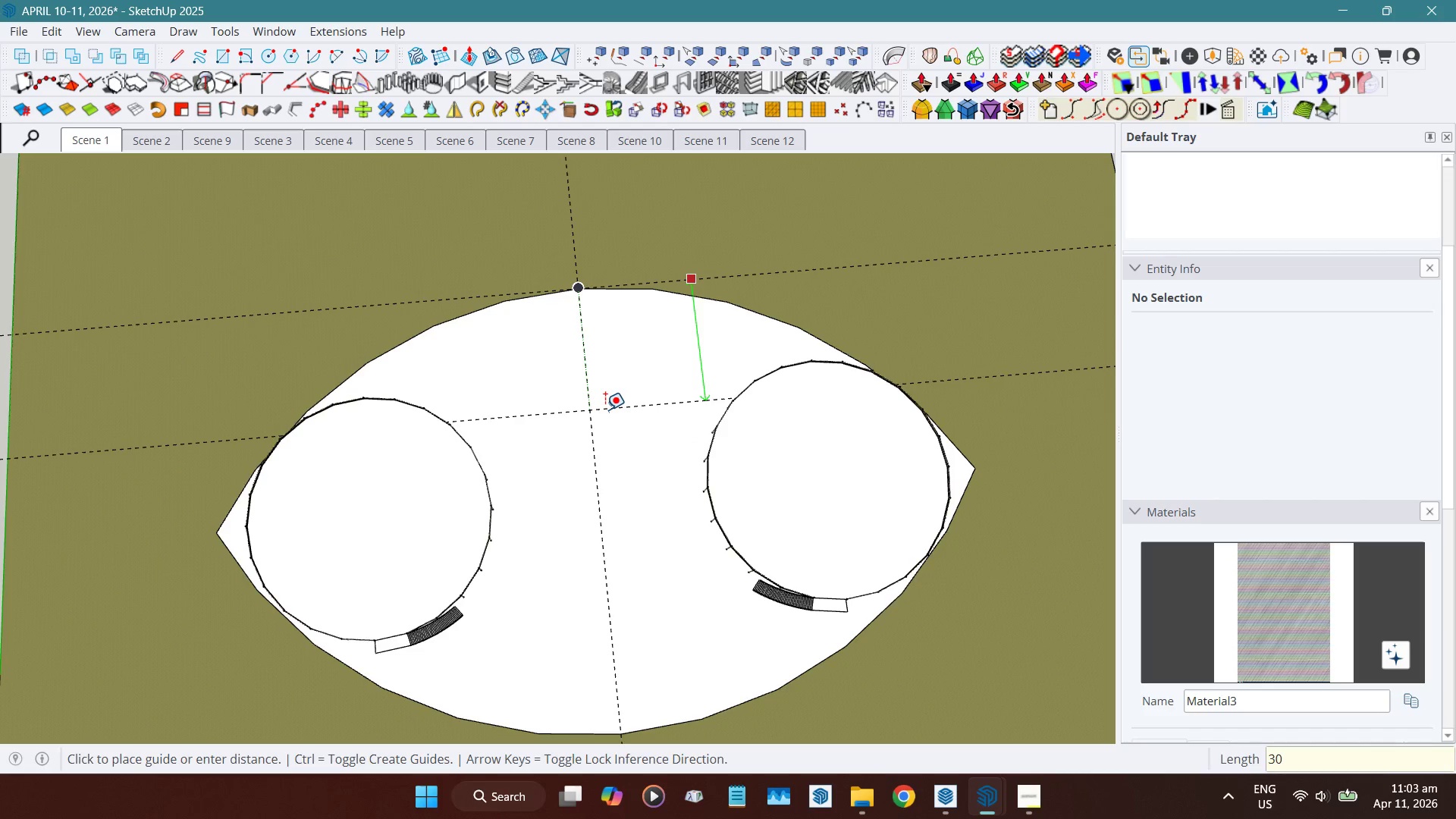 
key(Numpad0)
 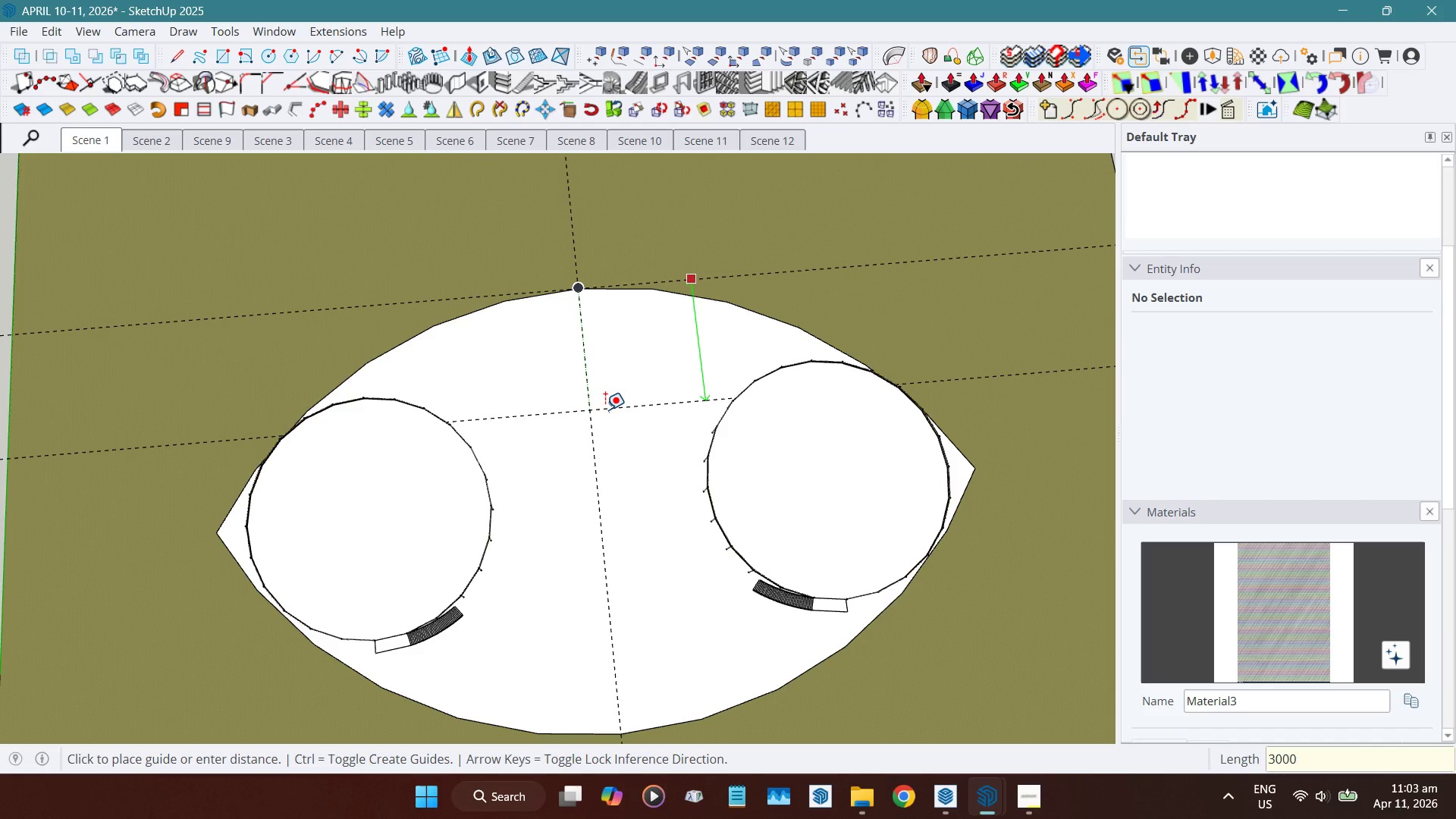 
key(Numpad0)
 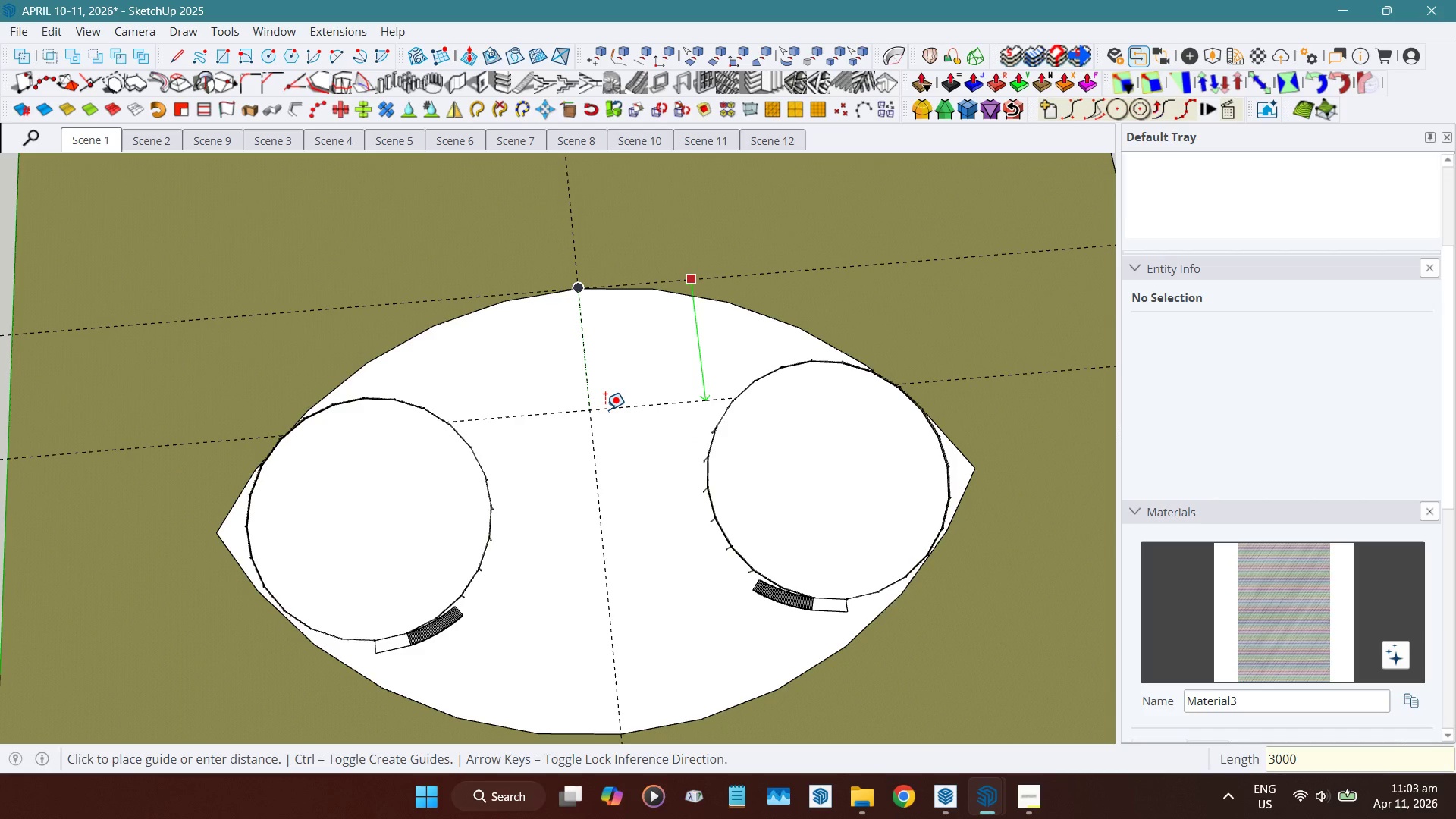 
key(Numpad0)
 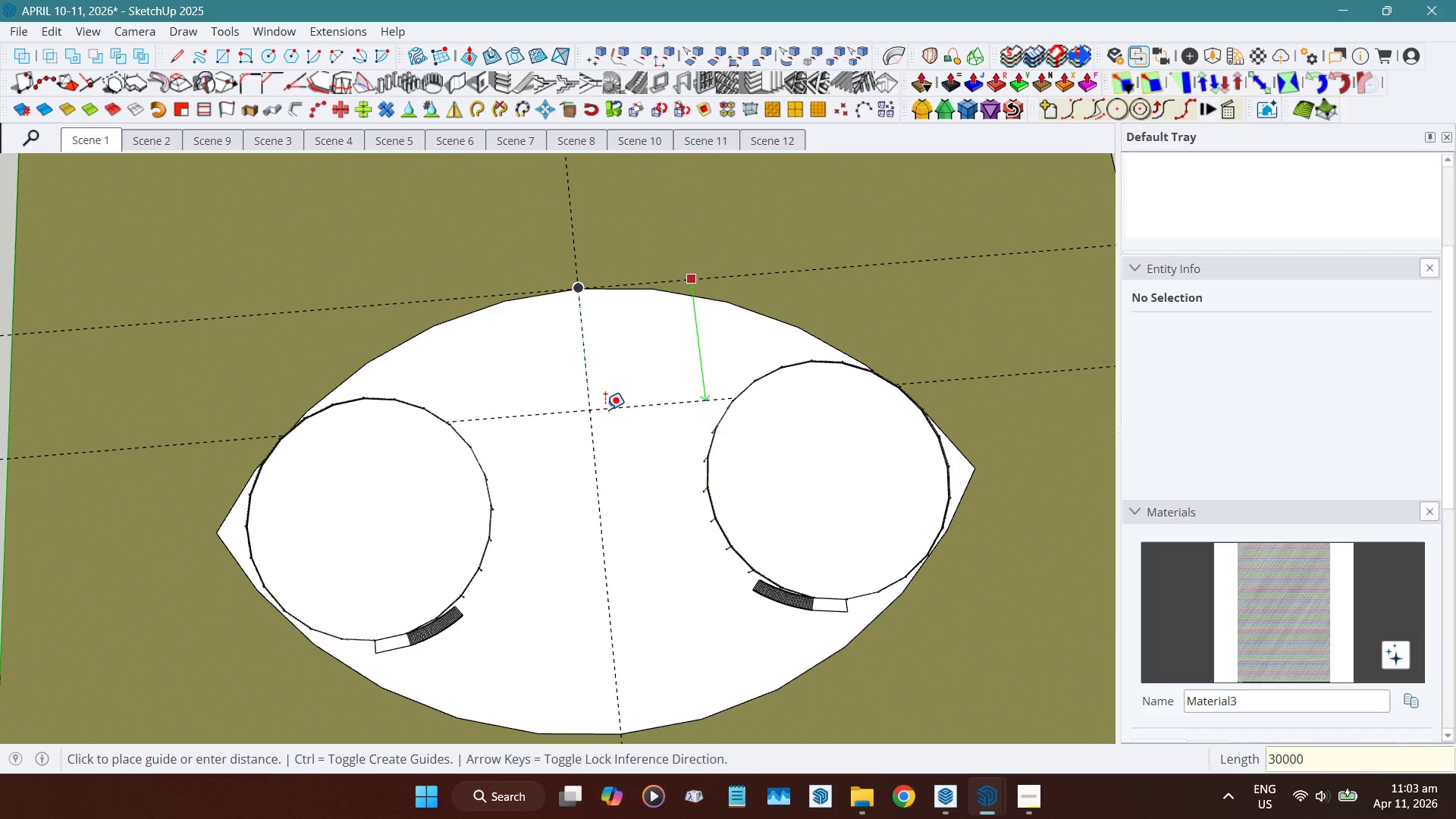 
key(NumpadEnter)
 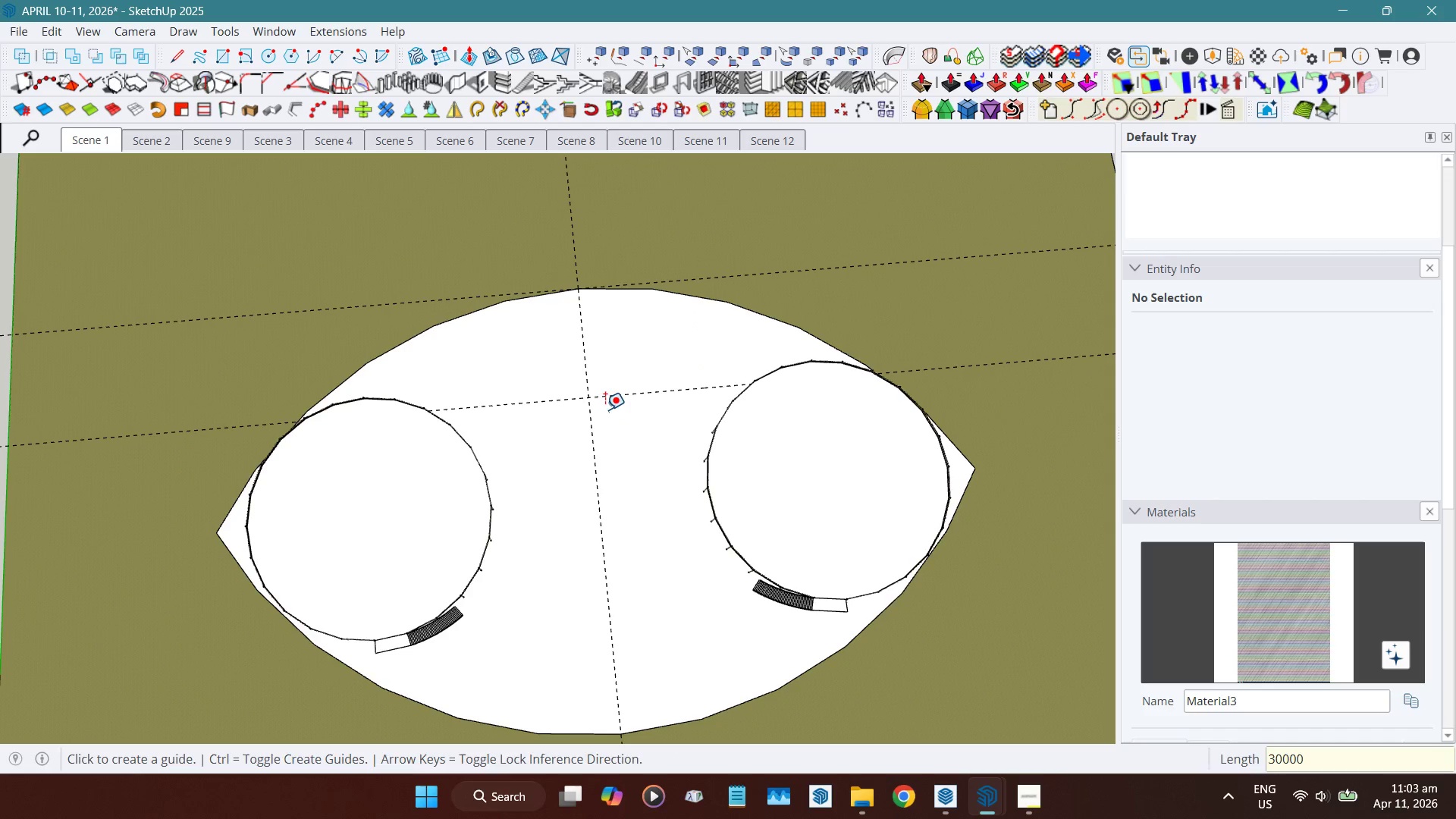 
key(Space)
 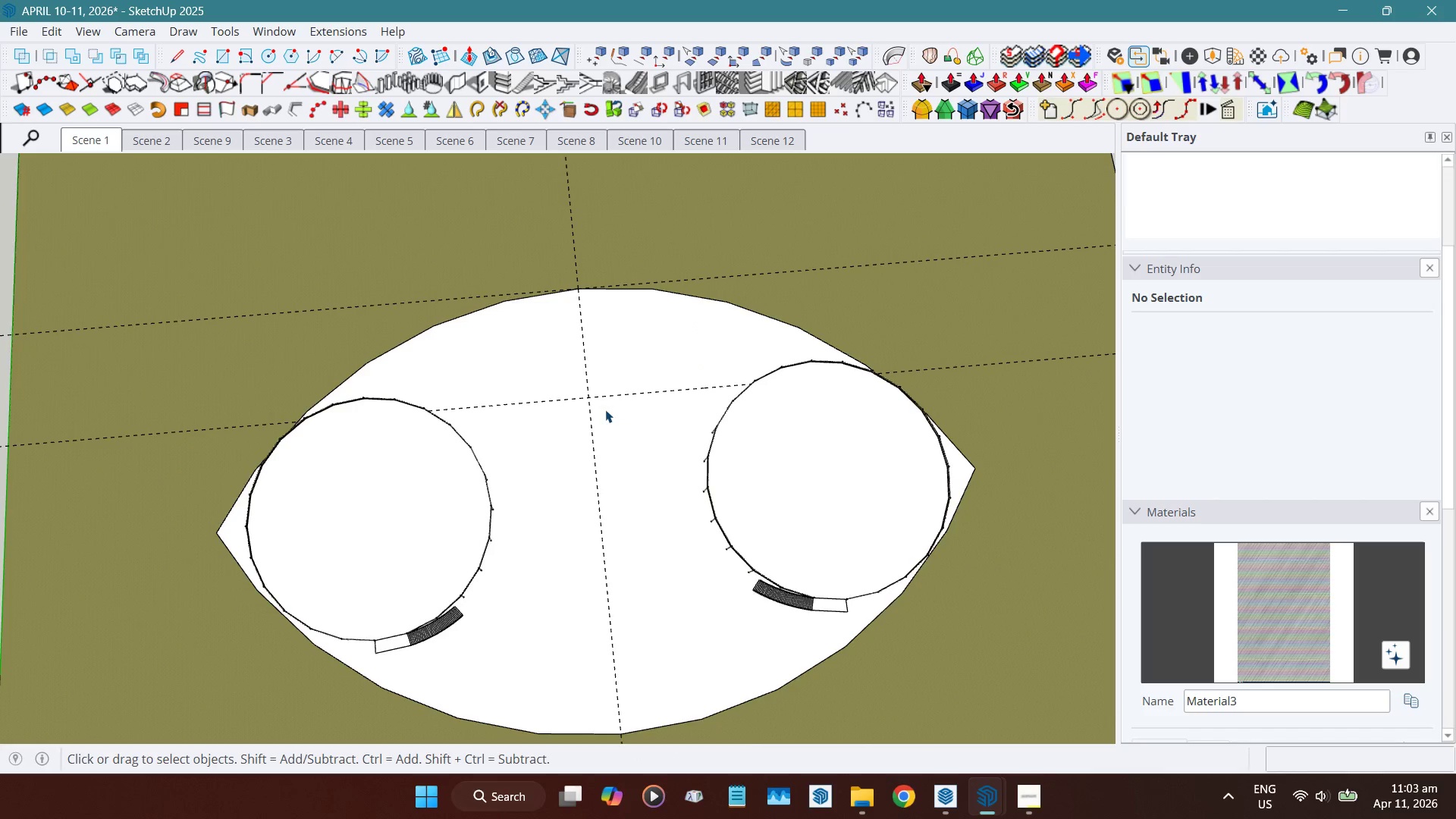 
scroll: coordinate [605, 410], scroll_direction: up, amount: 5.0
 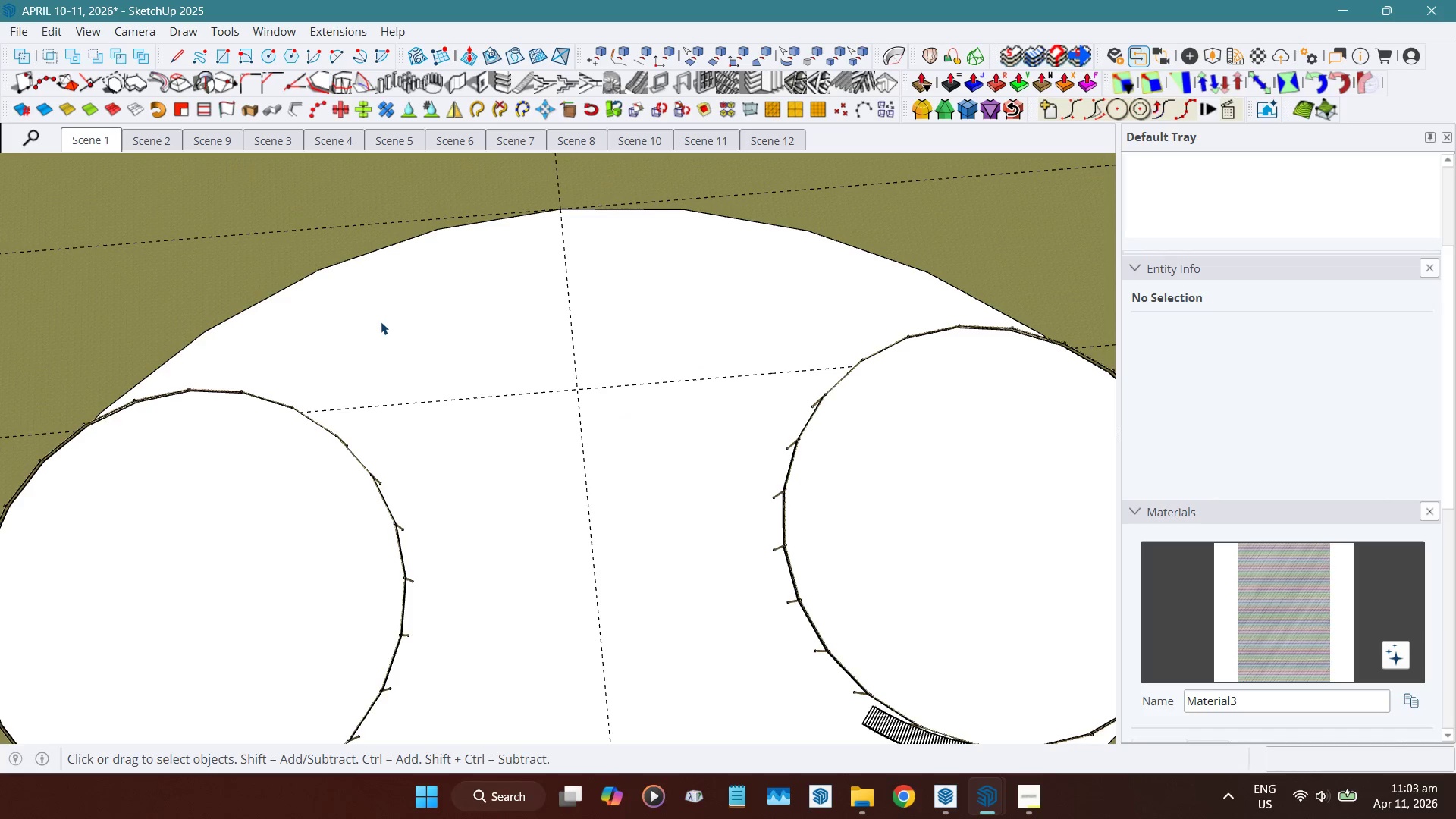 
key(Shift+F)
 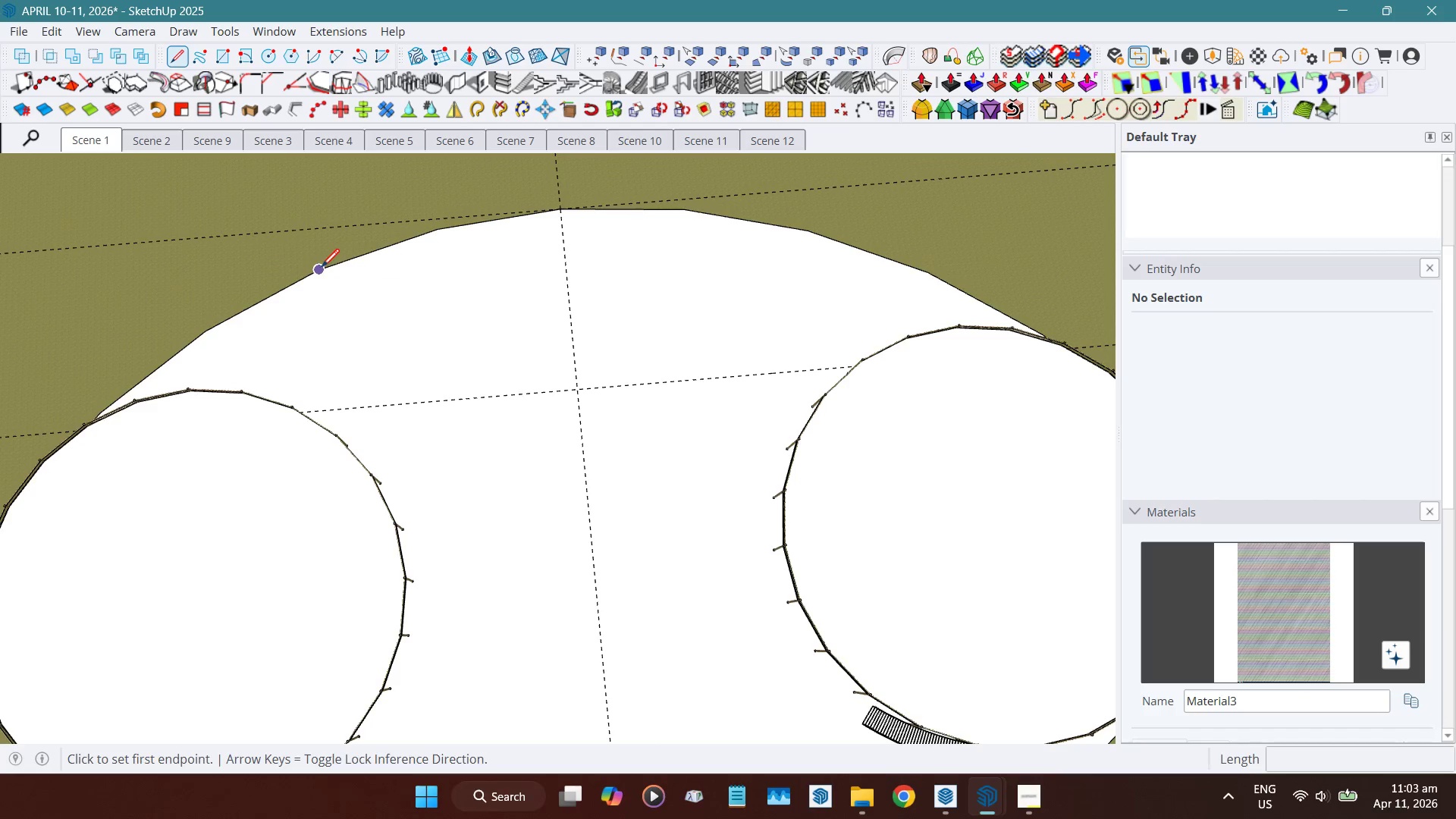 
key(Space)
 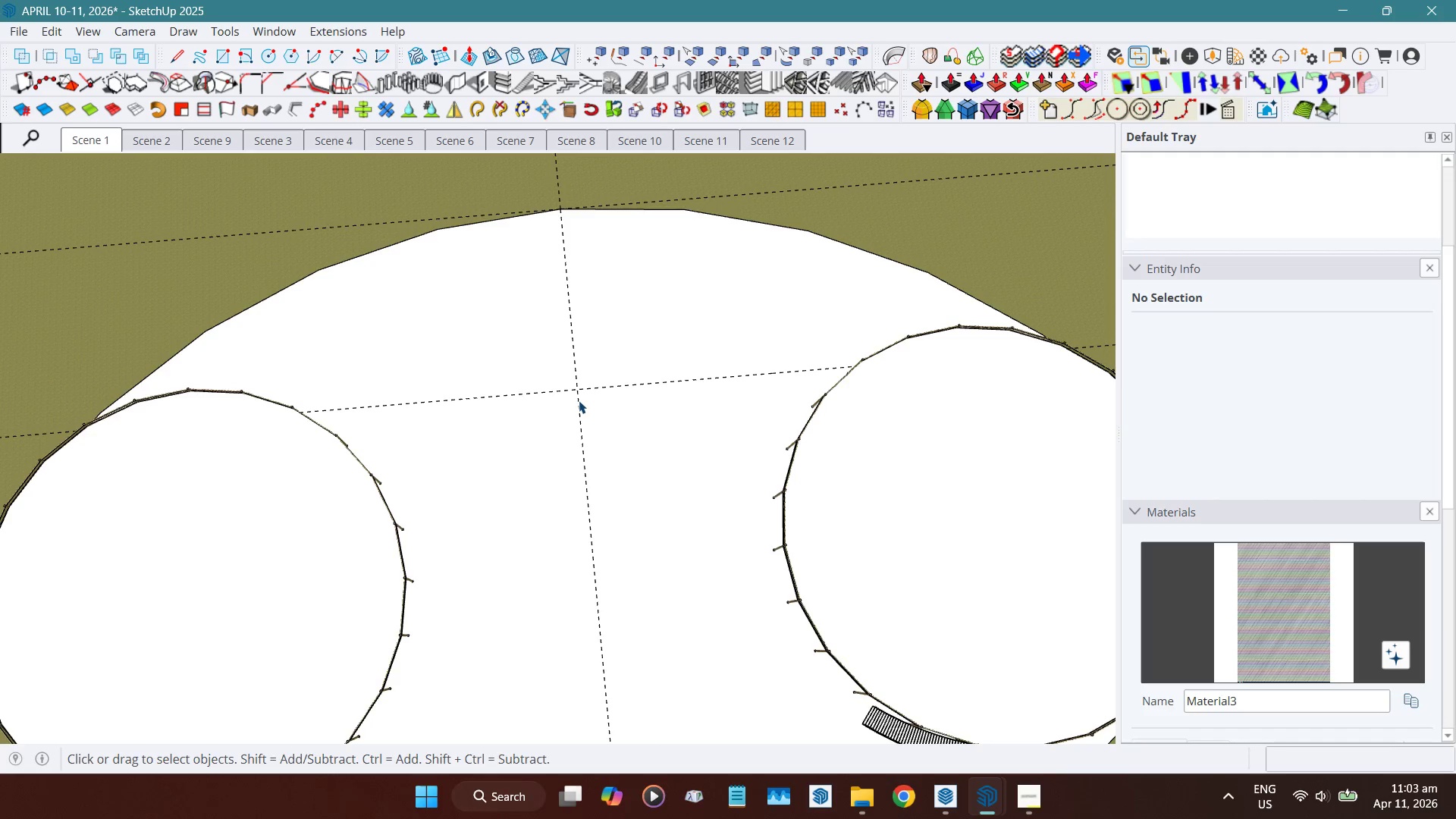 
key(Shift+ShiftLeft)
 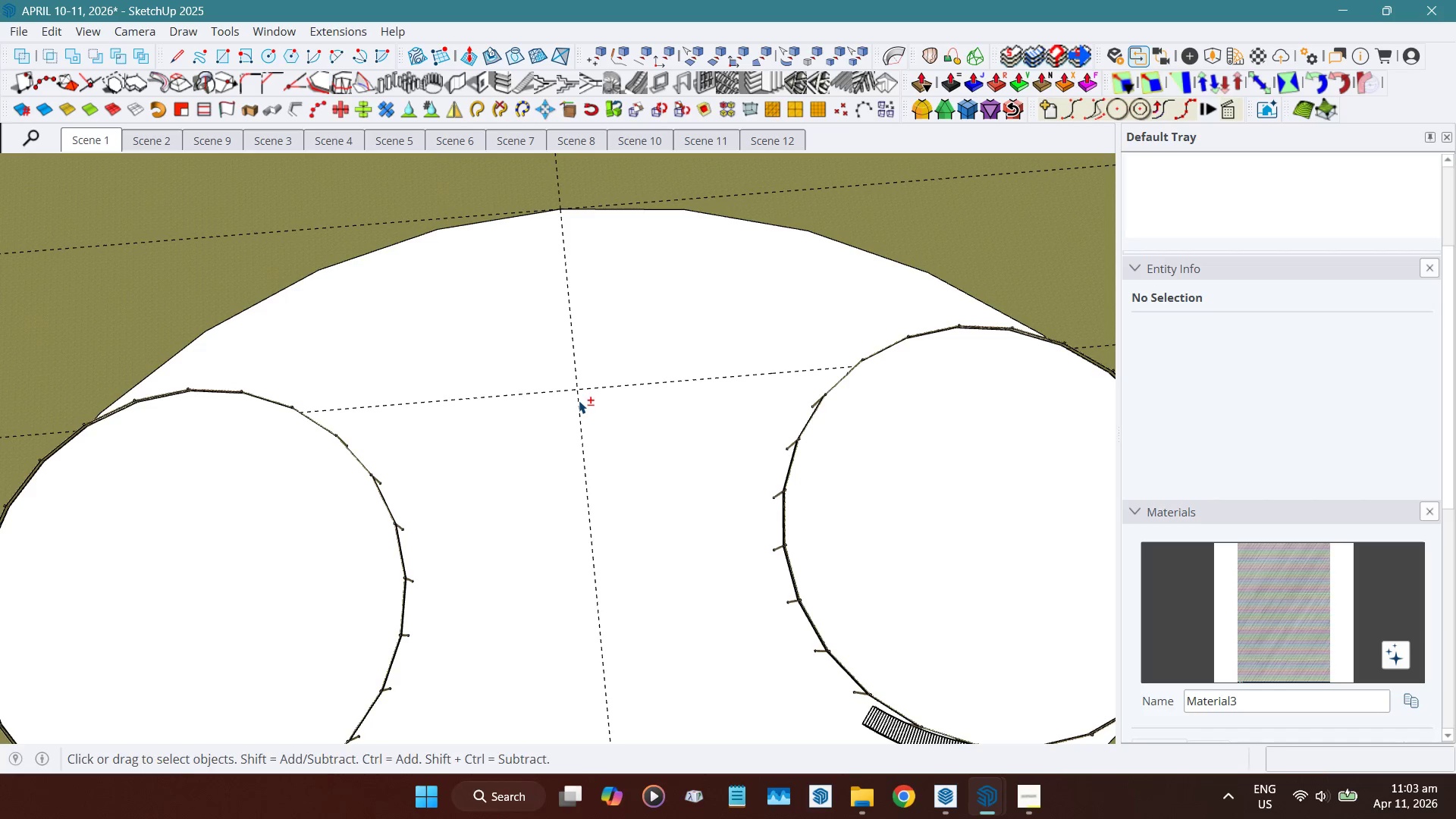 
key(Shift+F)
 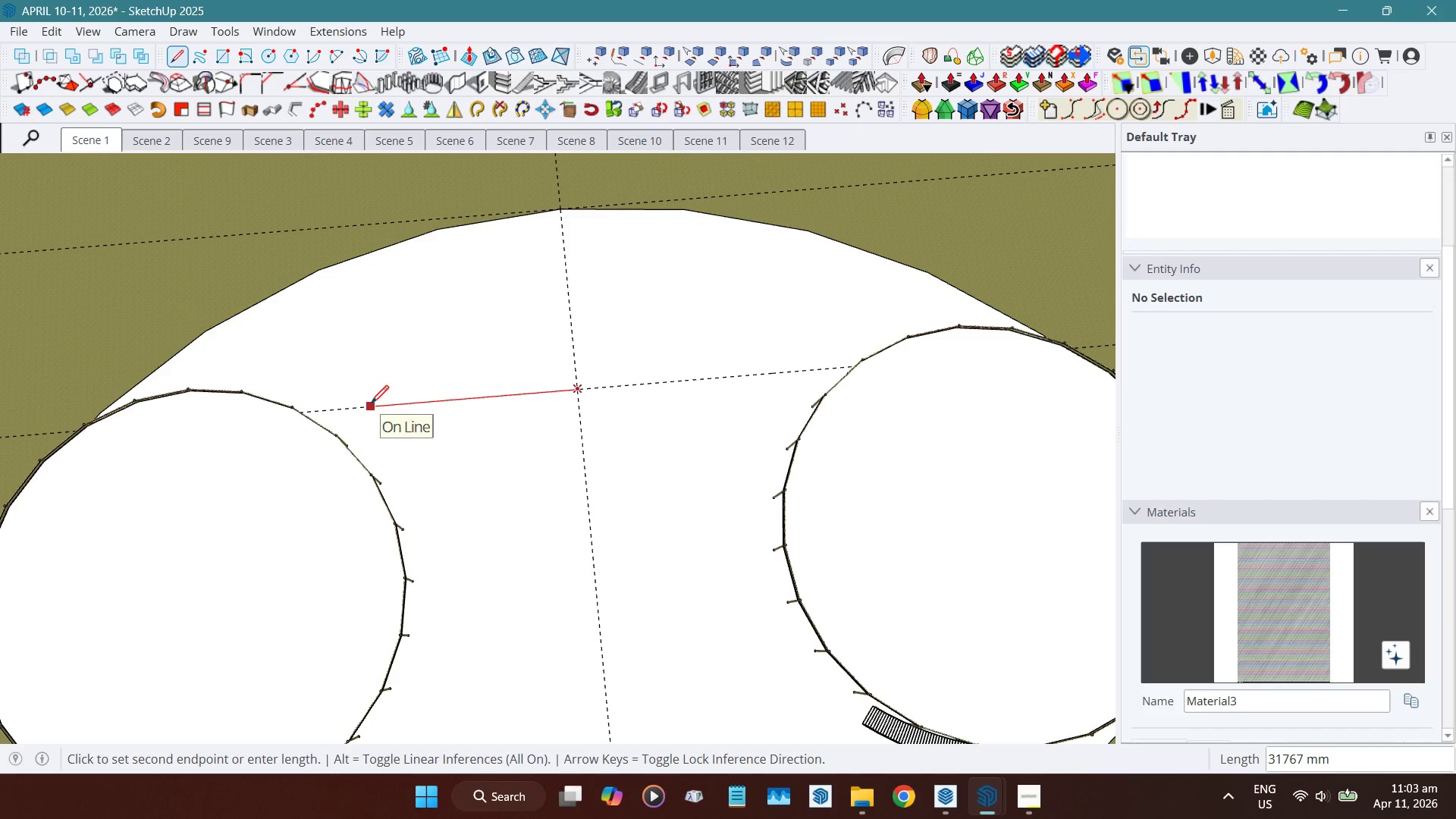 
hold_key(key=ShiftLeft, duration=1.51)
 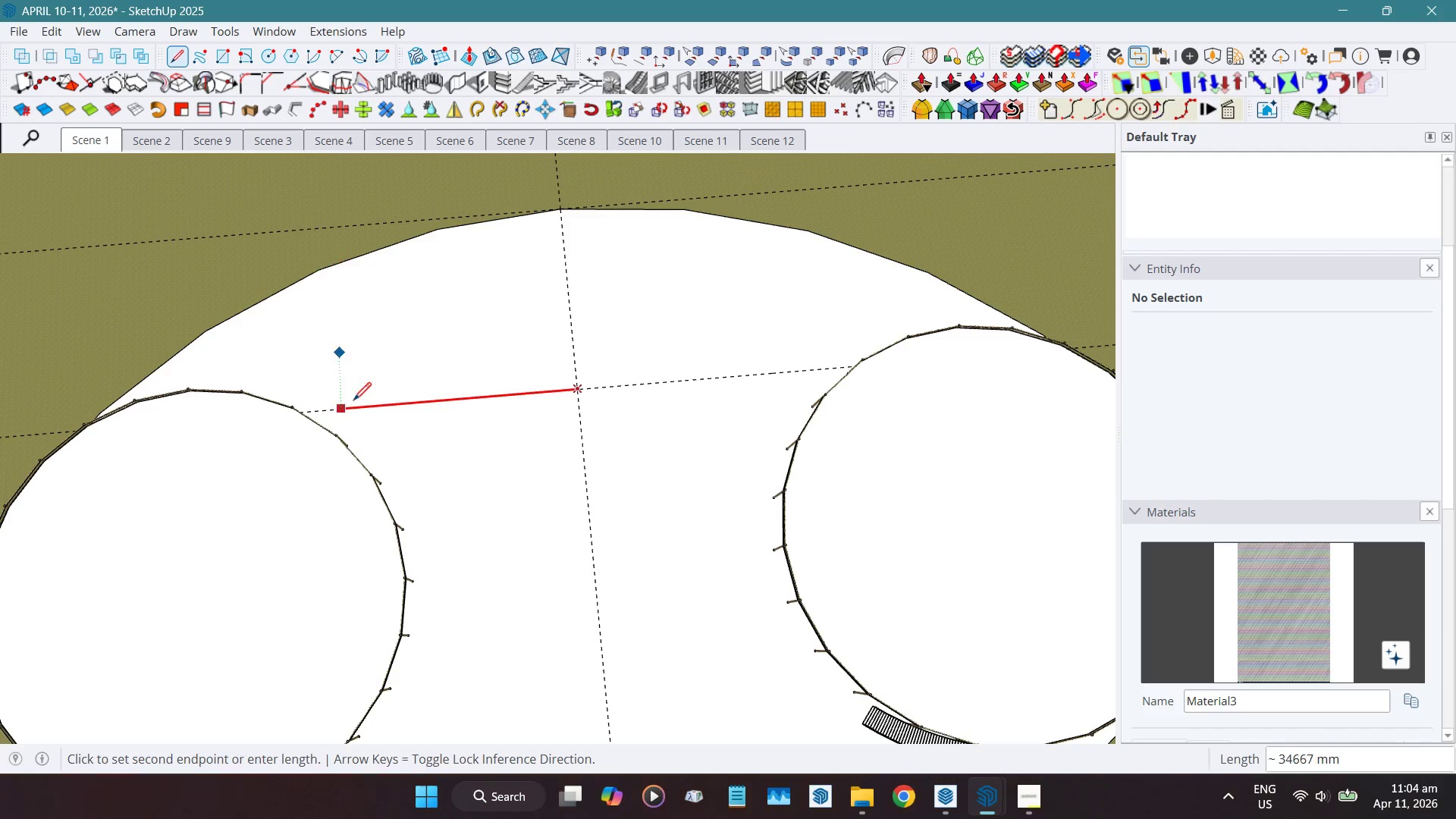 
hold_key(key=ShiftLeft, duration=1.5)
 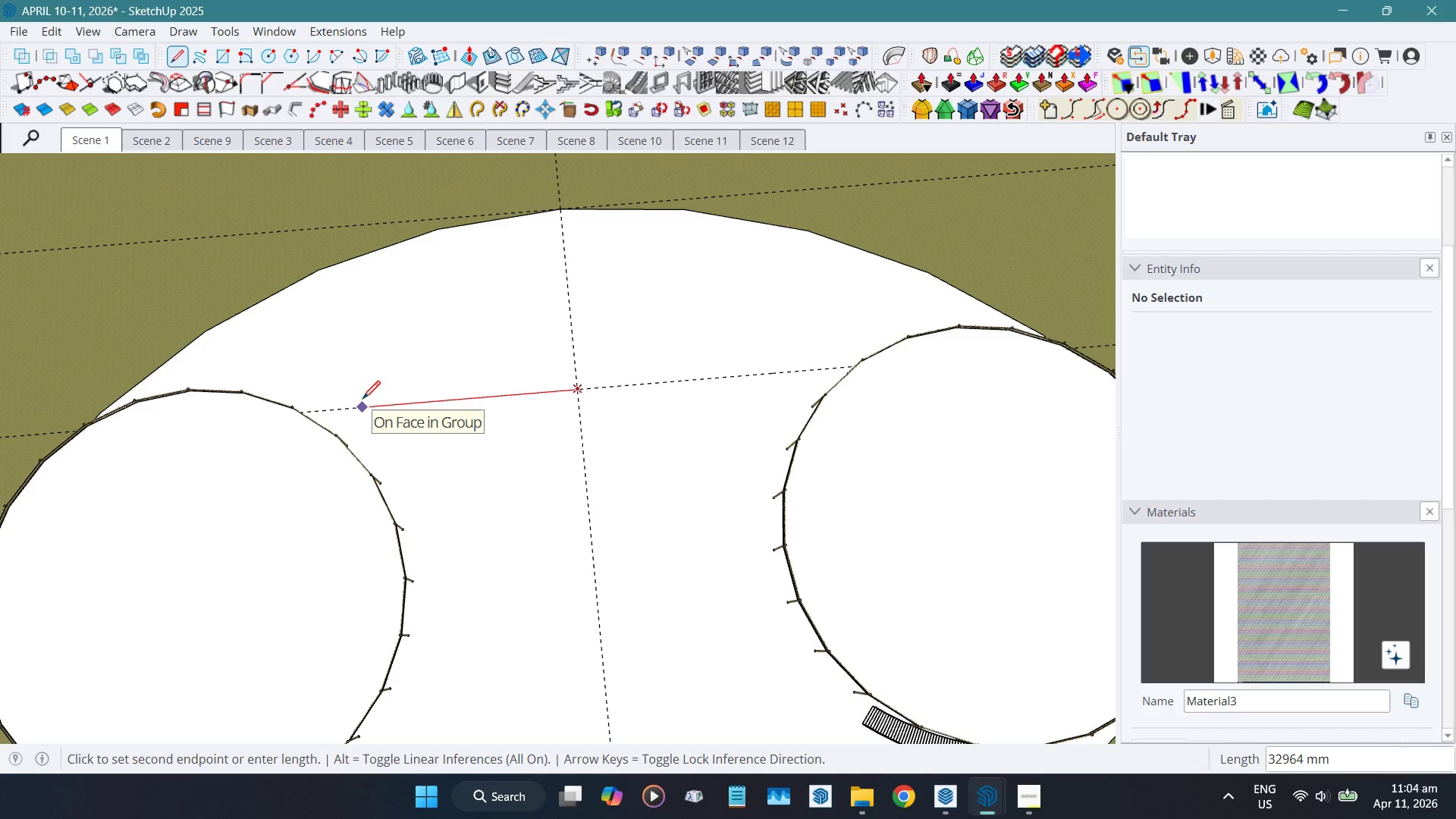 
key(Numpad3)
 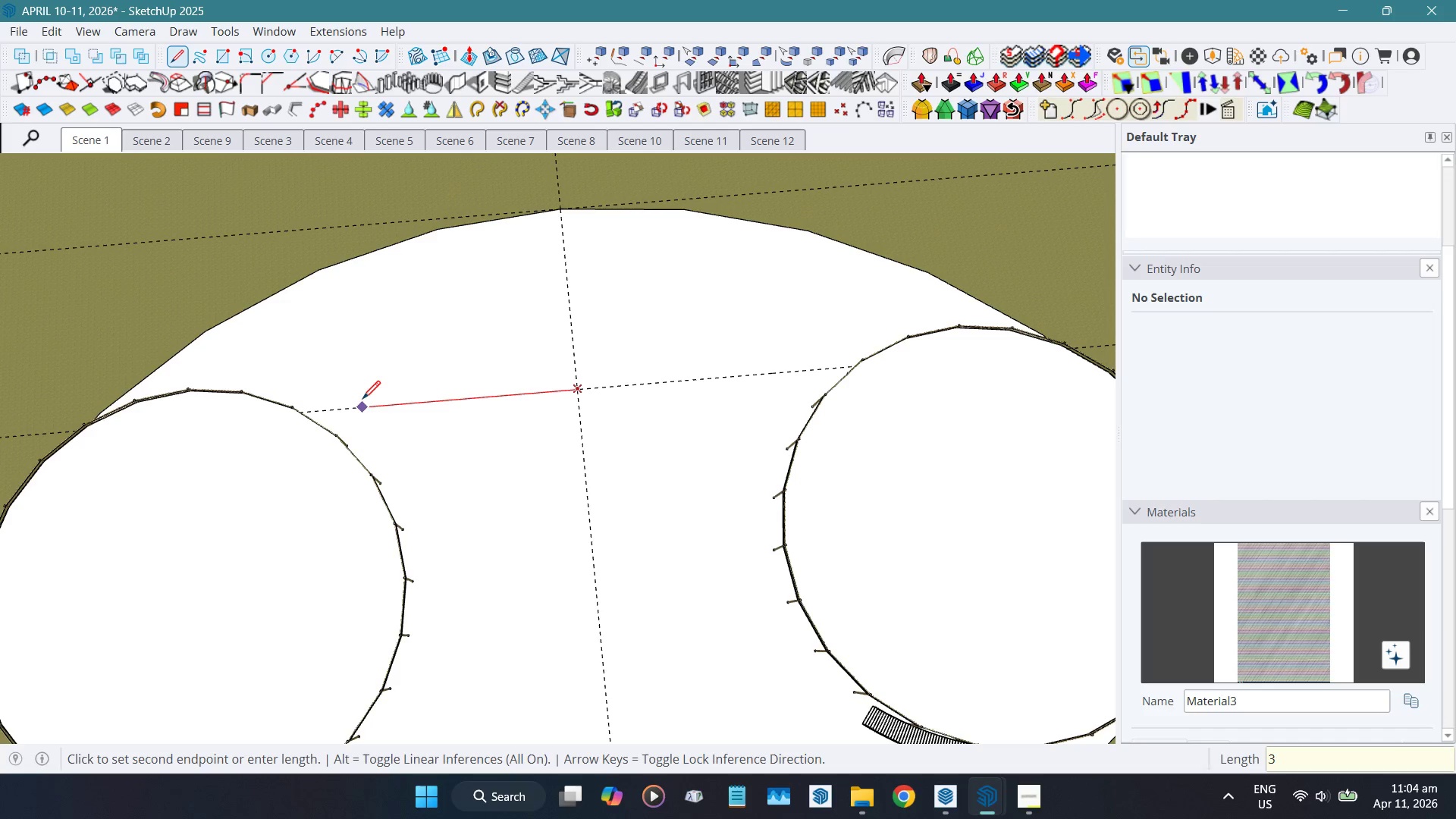 
key(Numpad0)
 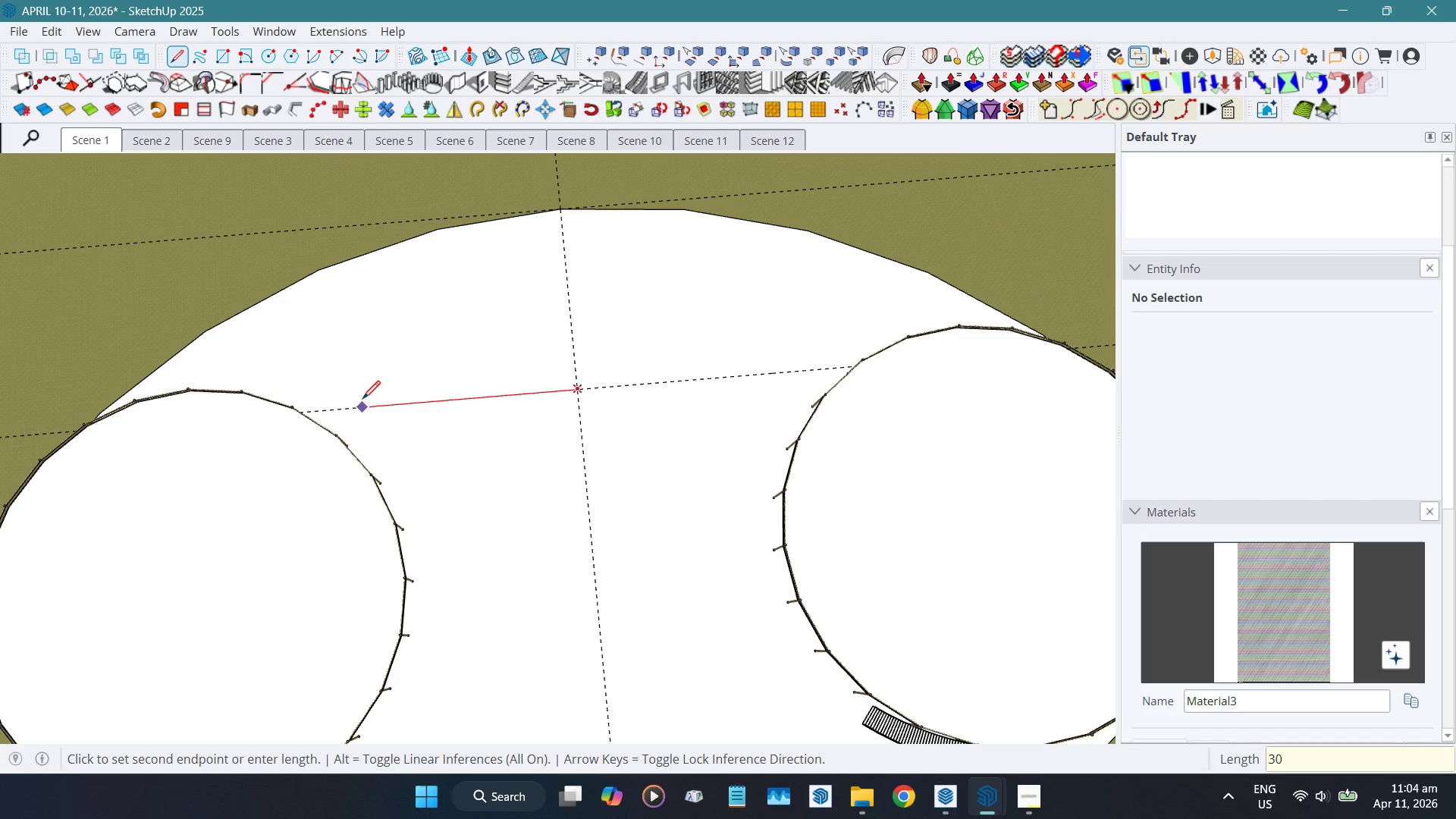 
key(Numpad0)
 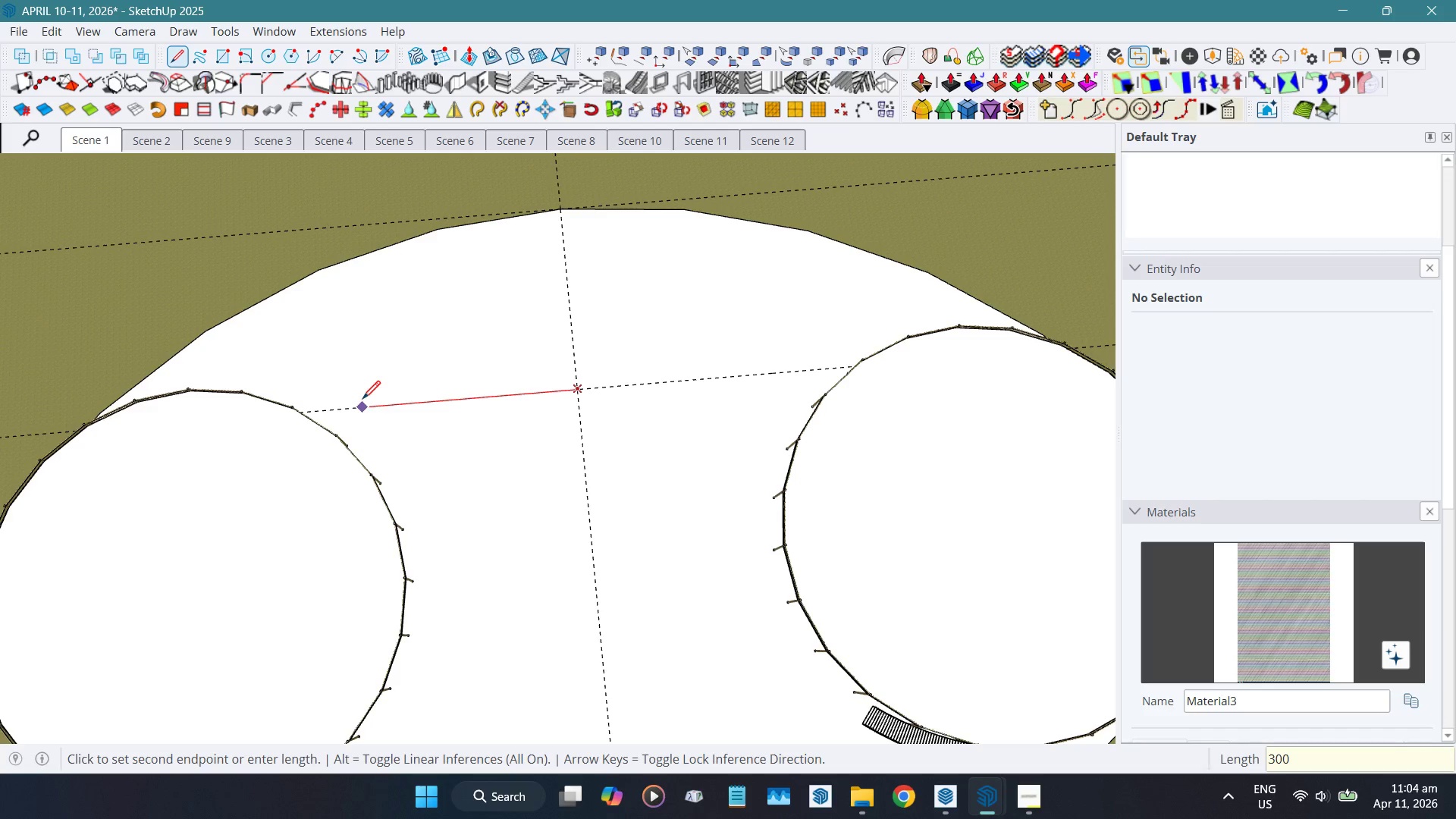 
key(Numpad0)
 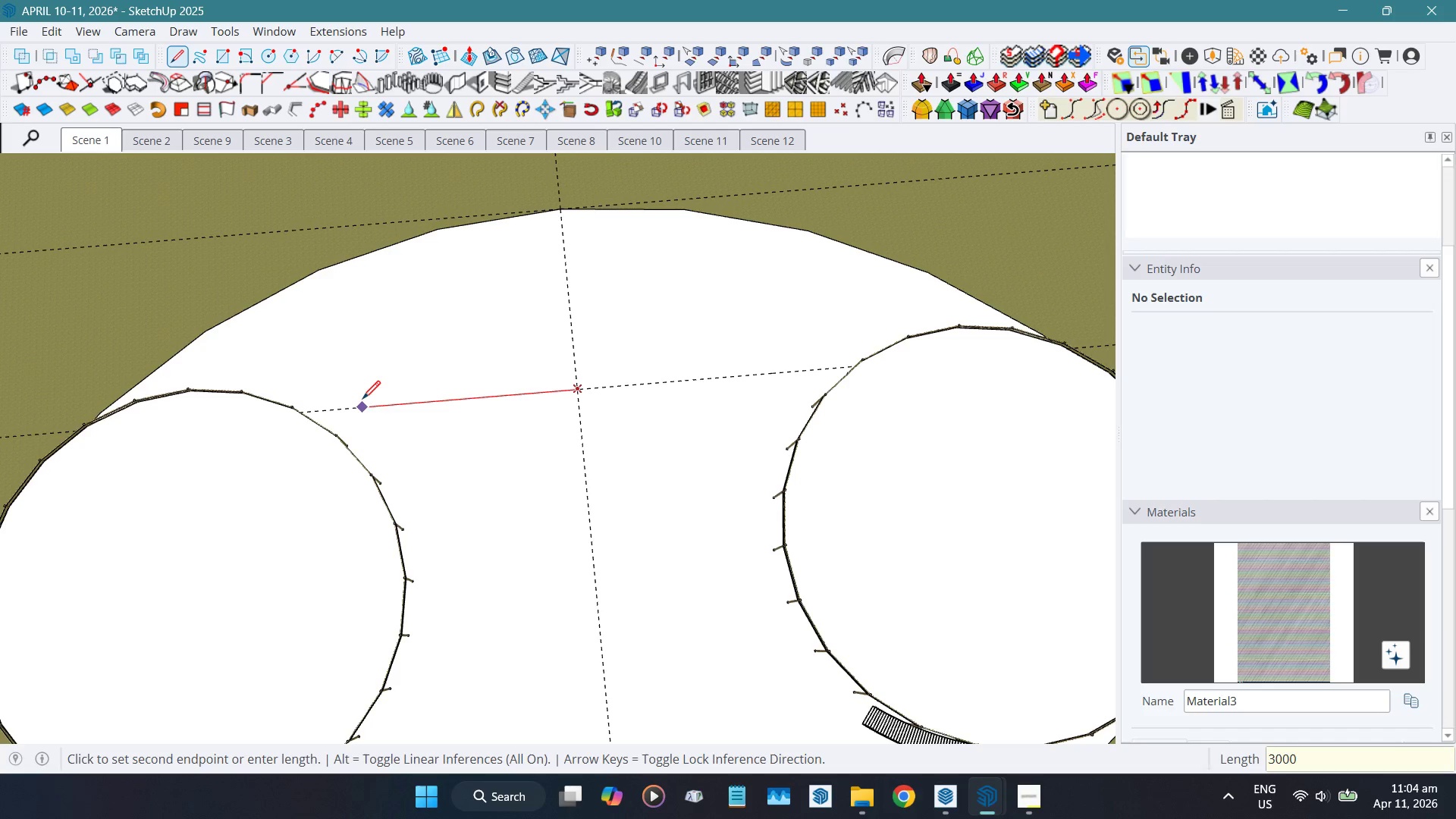 
key(Numpad0)
 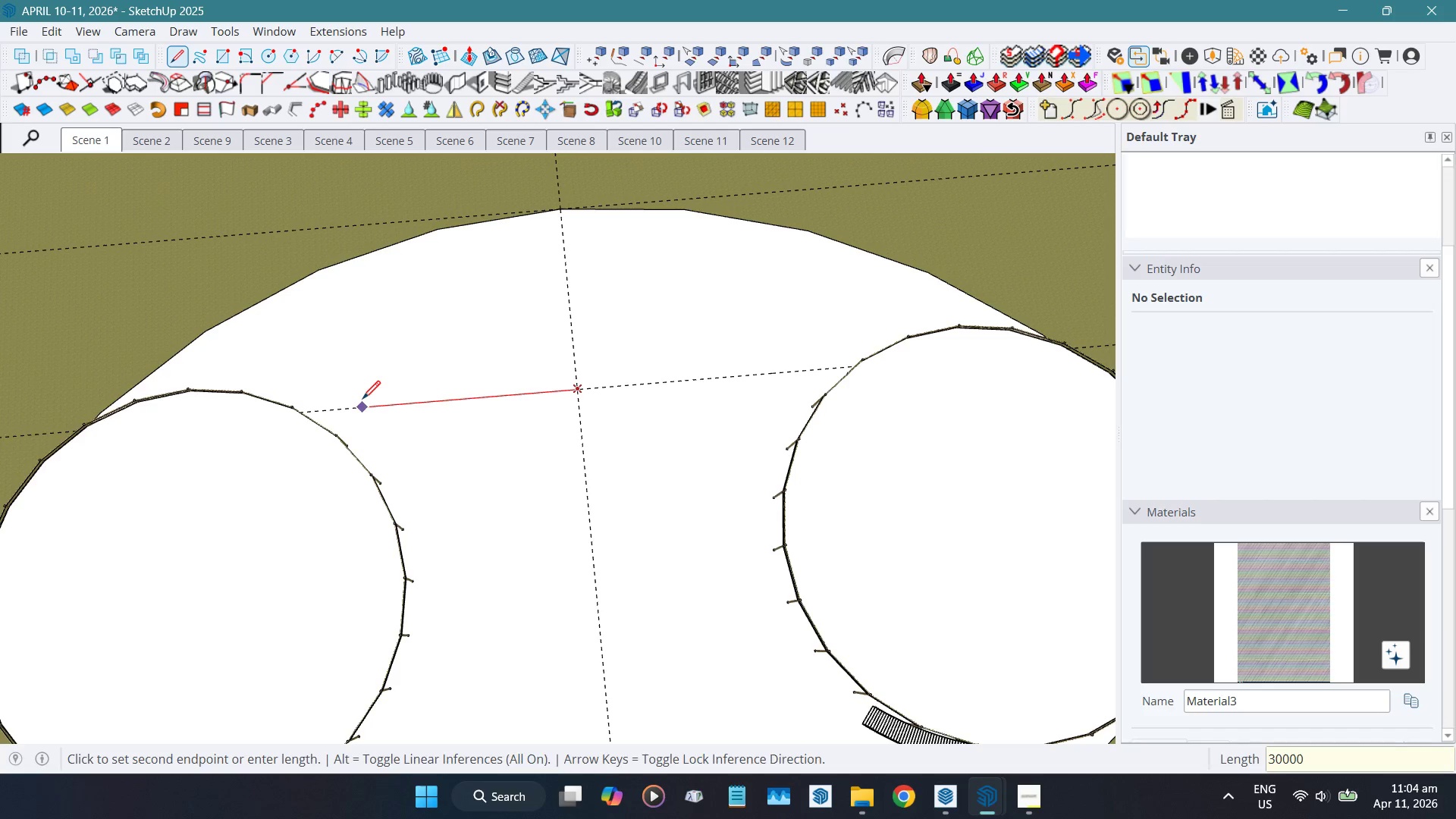 
key(NumpadEnter)
 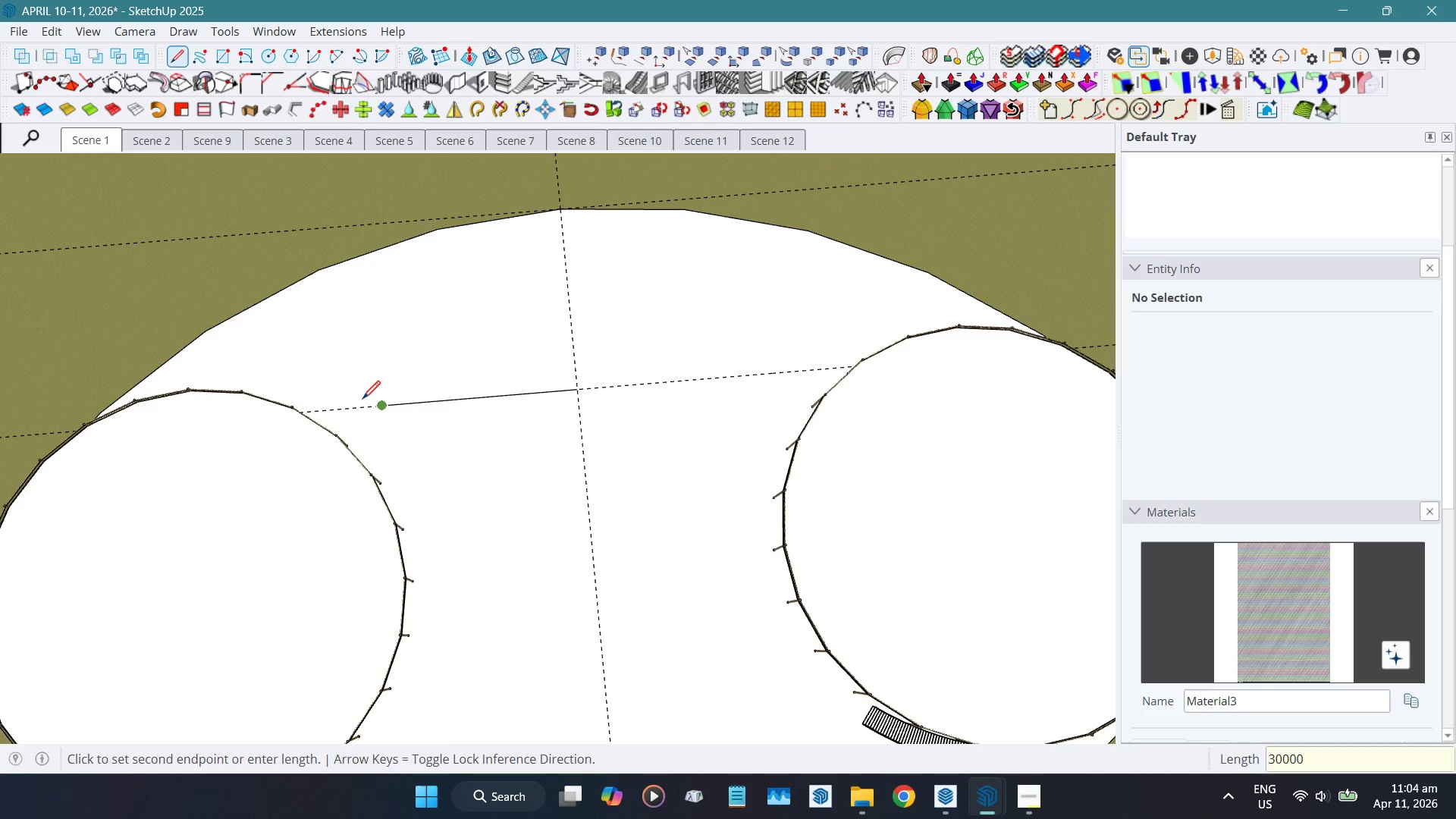 
key(Space)
 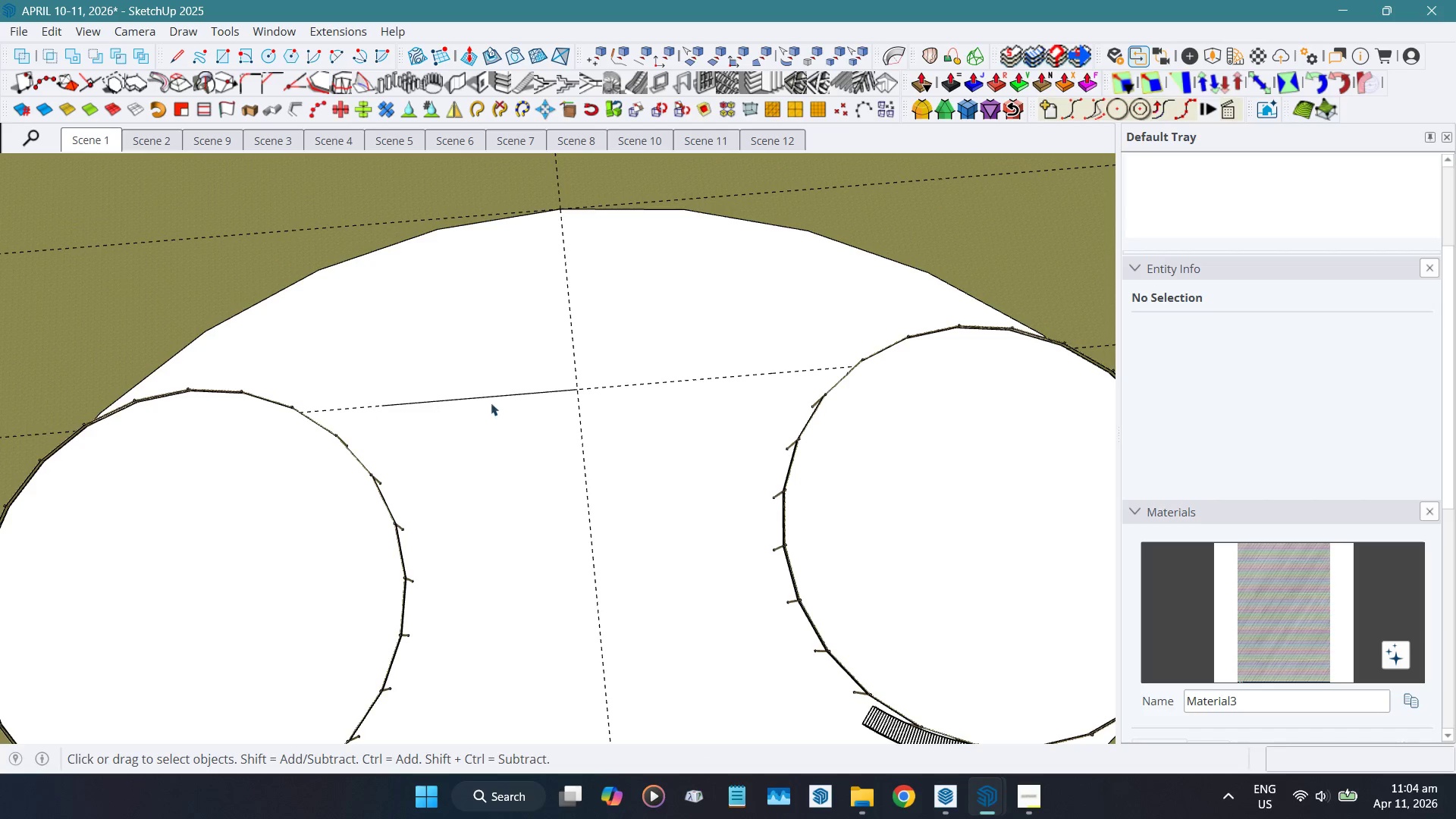 
key(Shift+ShiftLeft)
 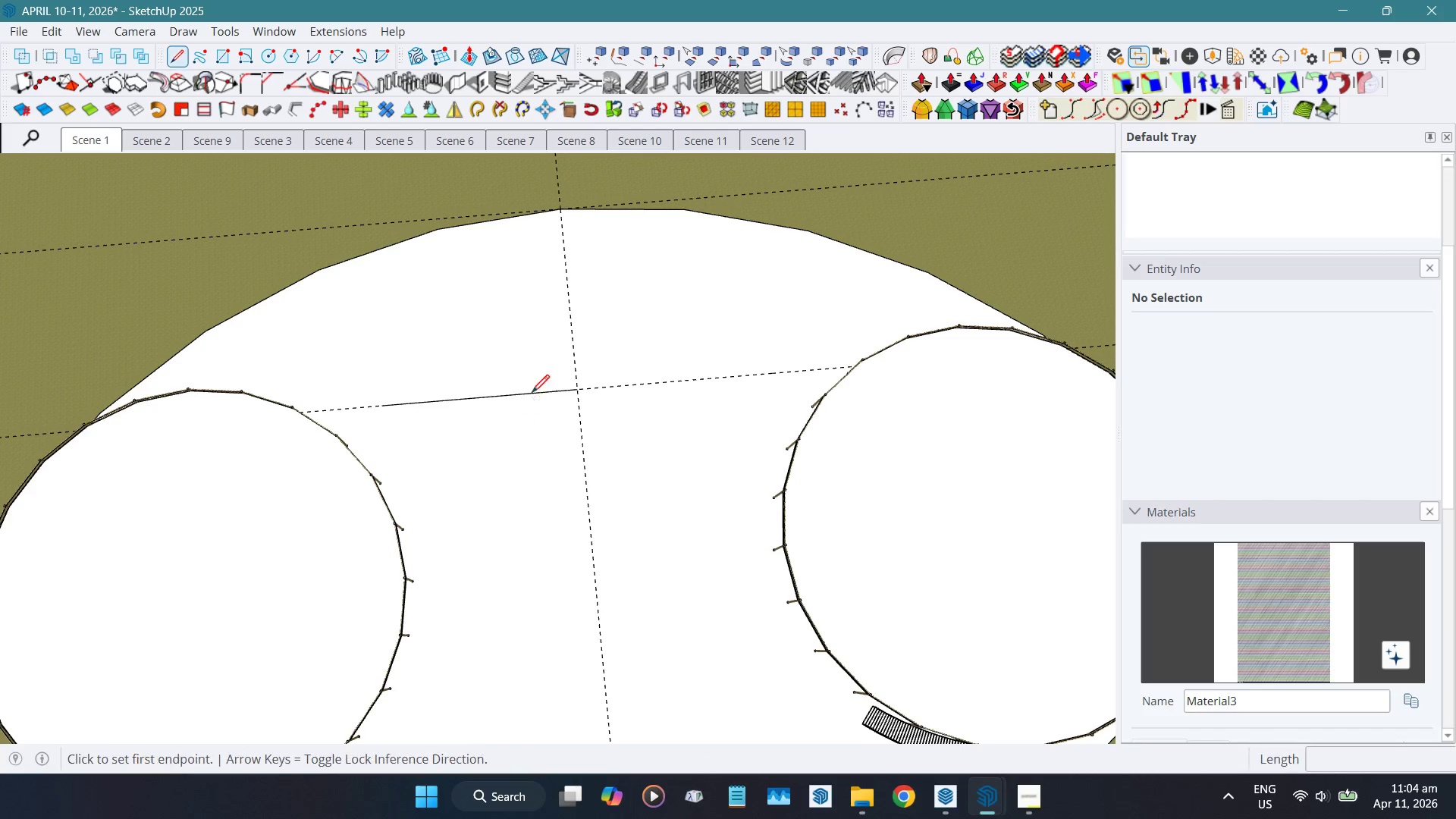 
key(Shift+F)
 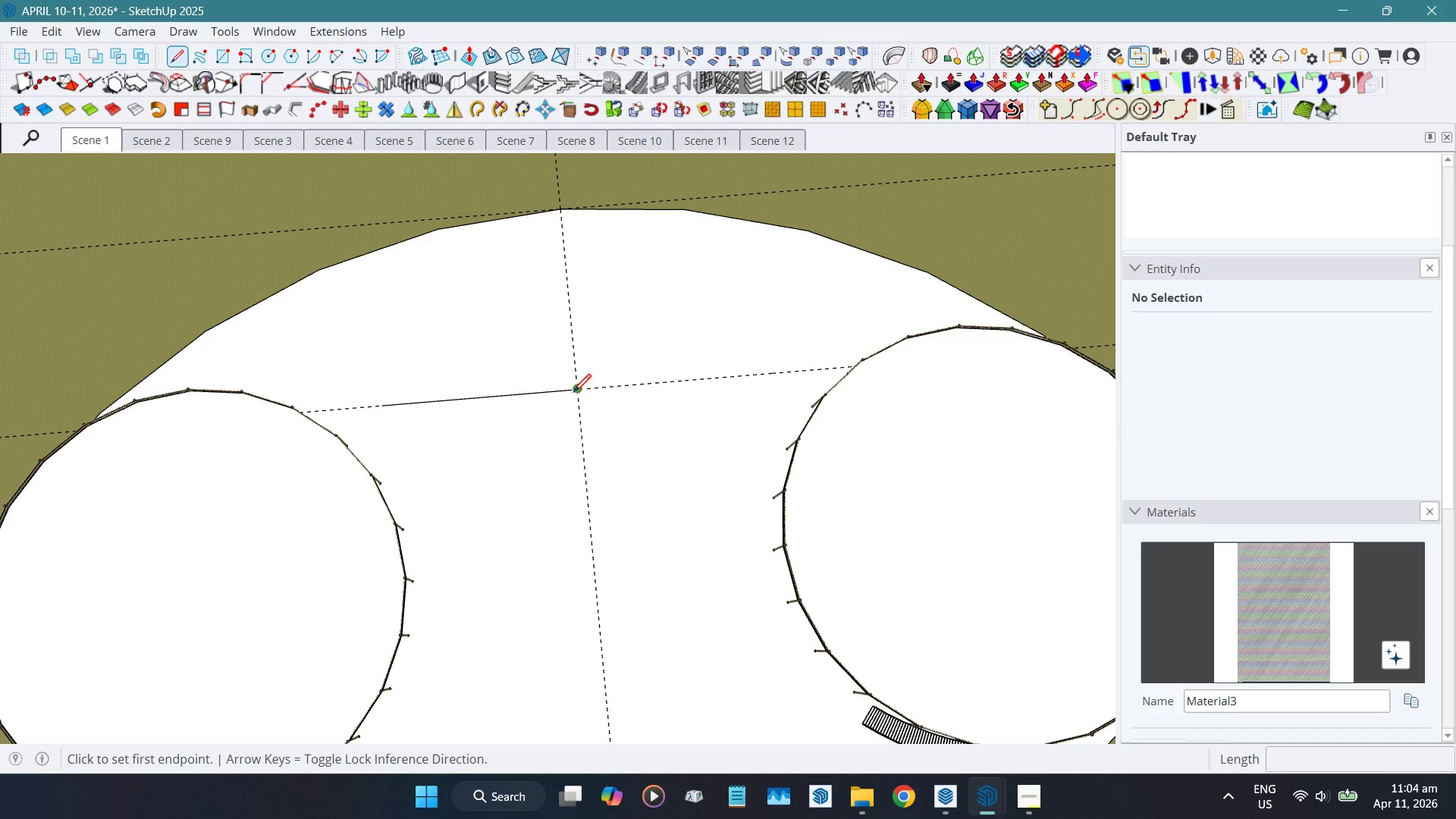 
key(Space)
 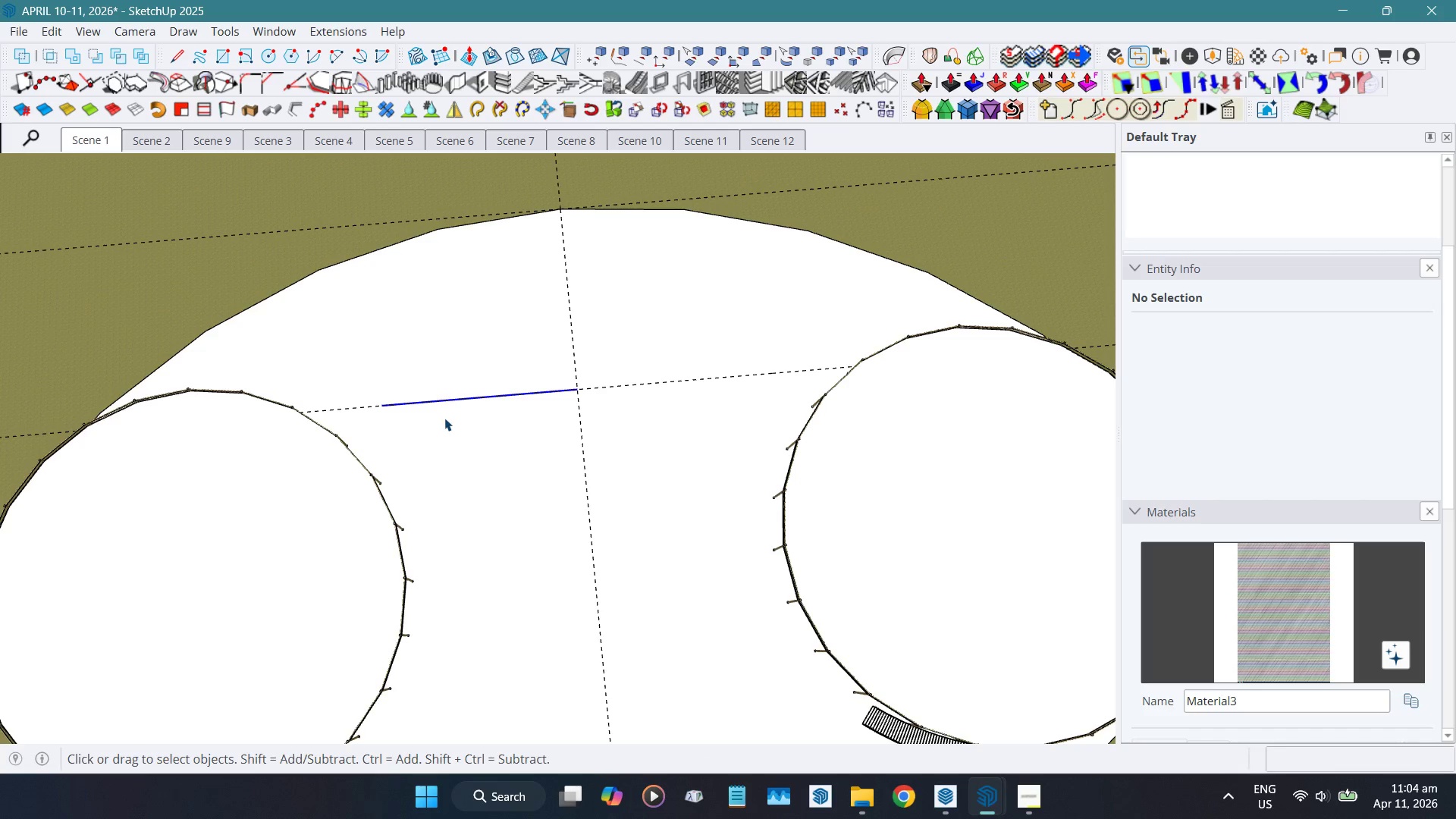 
key(Shift+W)
 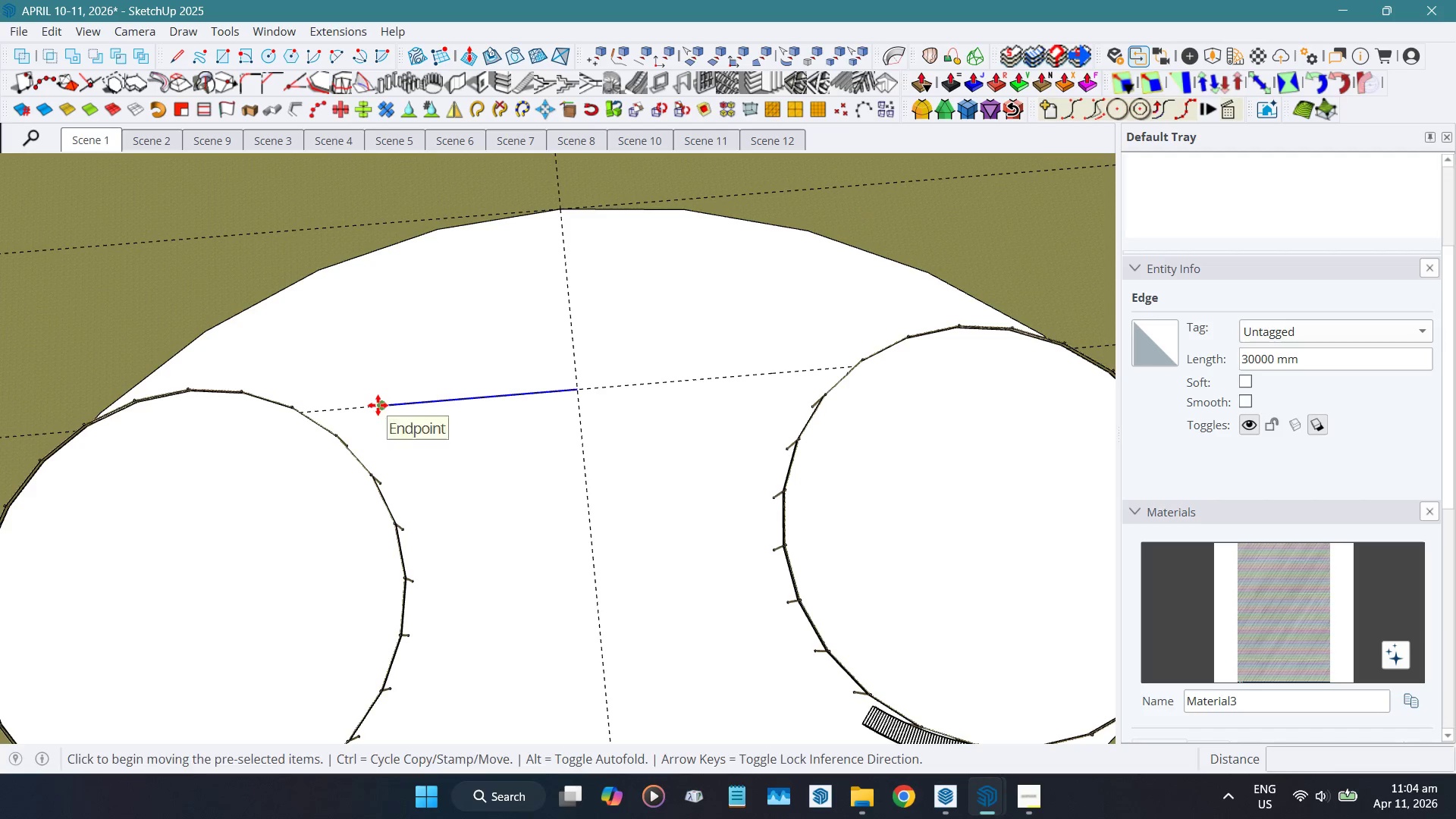 
key(Control+ControlLeft)
 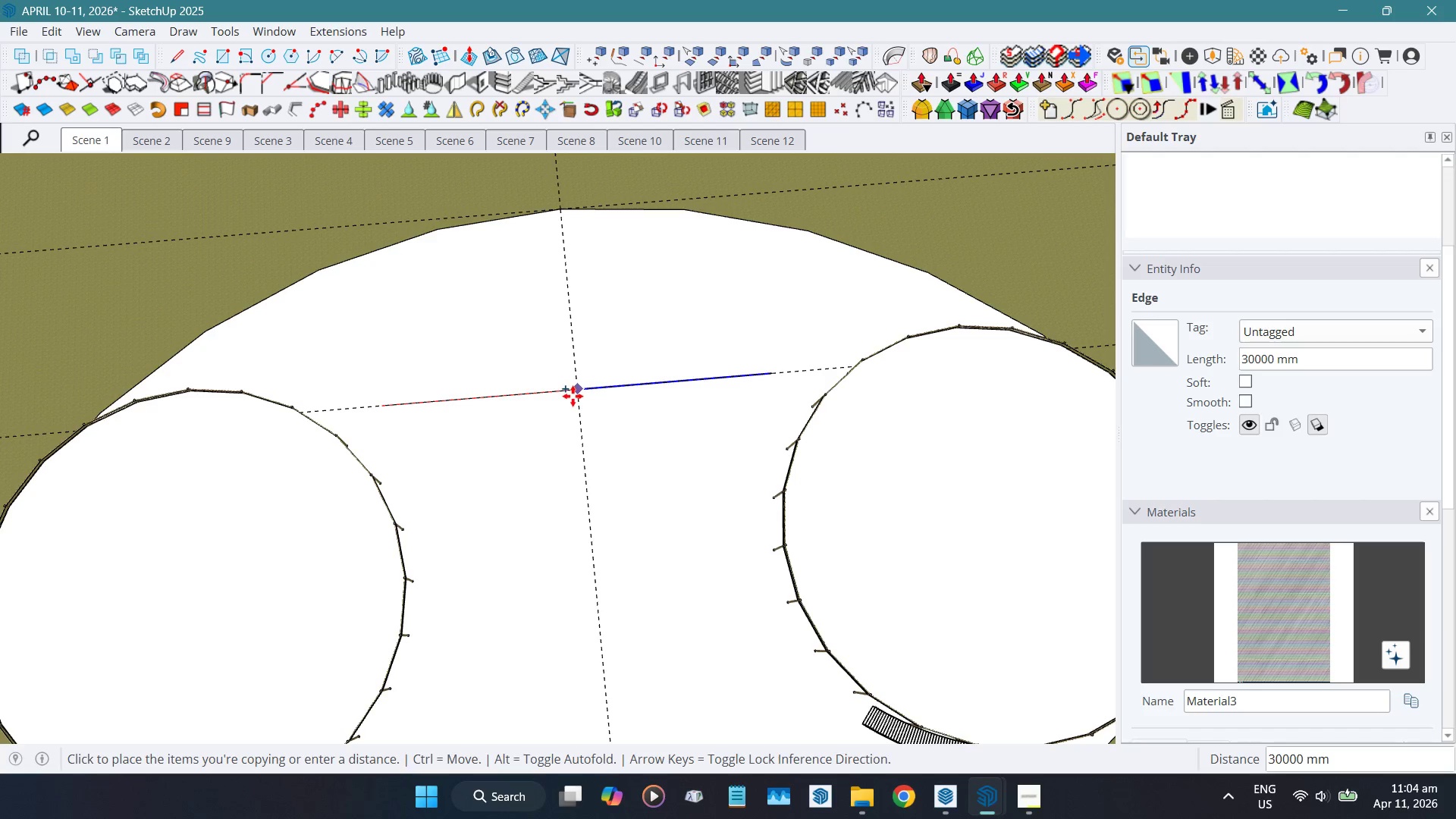 
left_click([574, 394])
 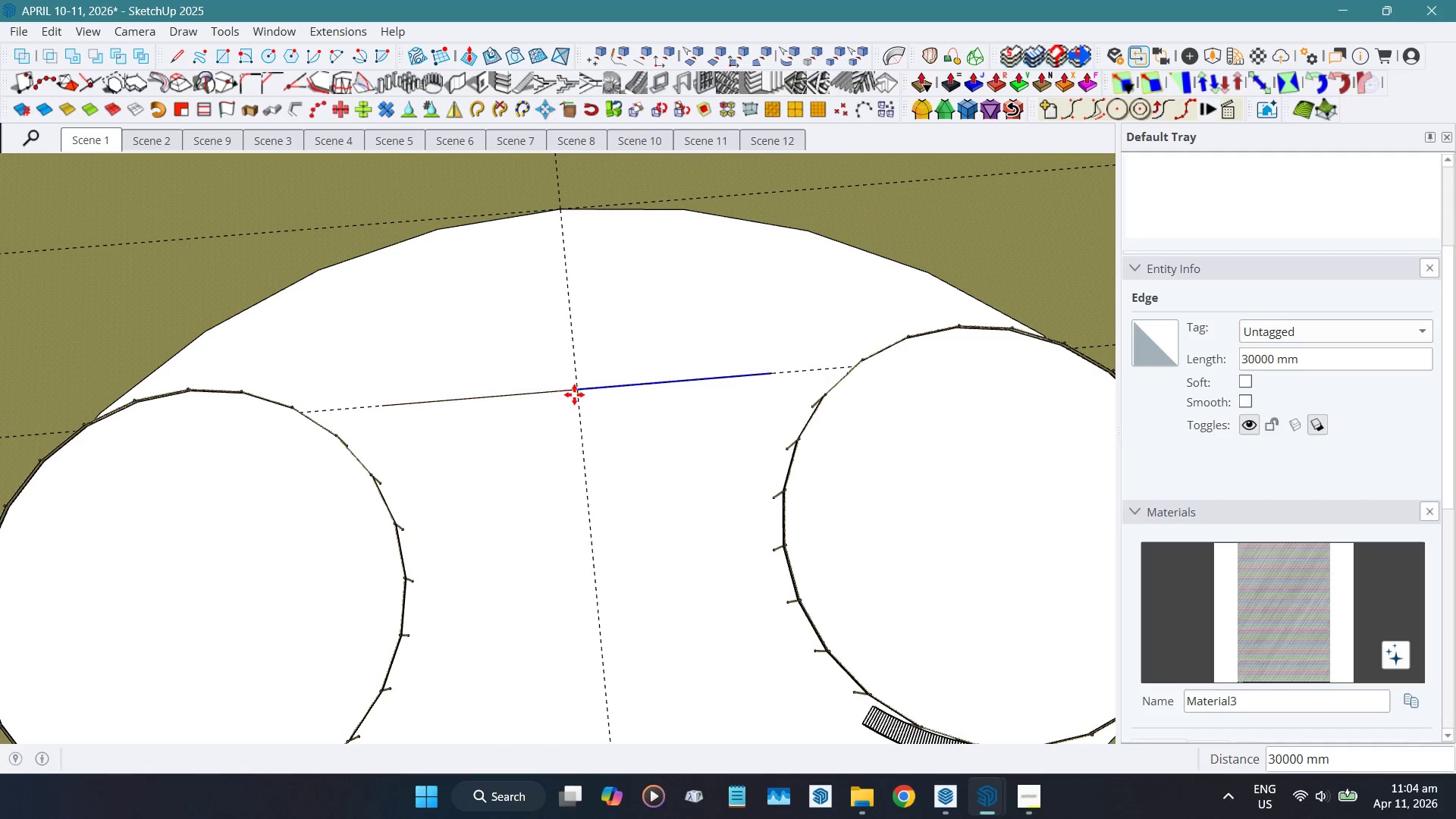 
key(Space)
 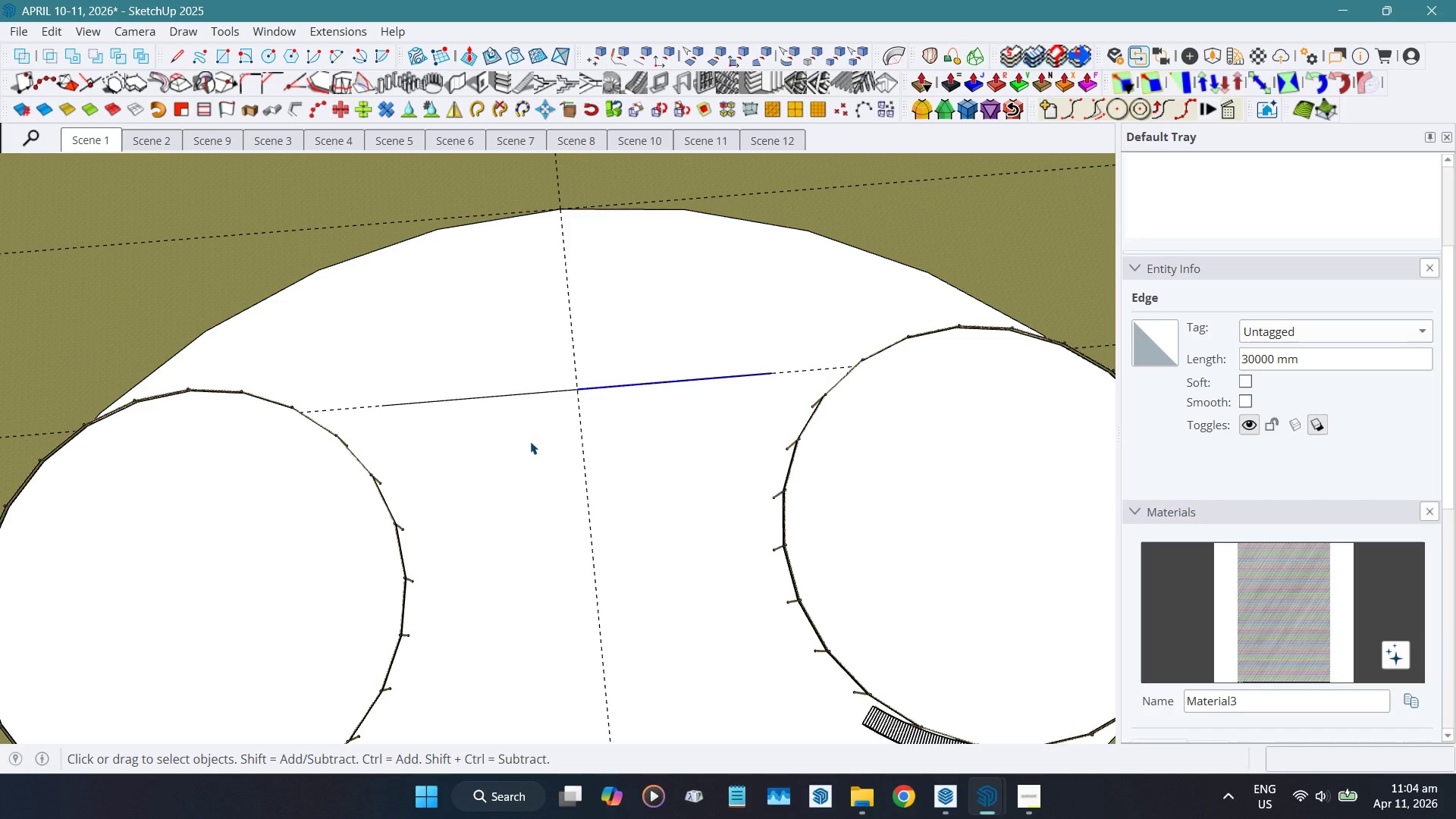 
key(A)
 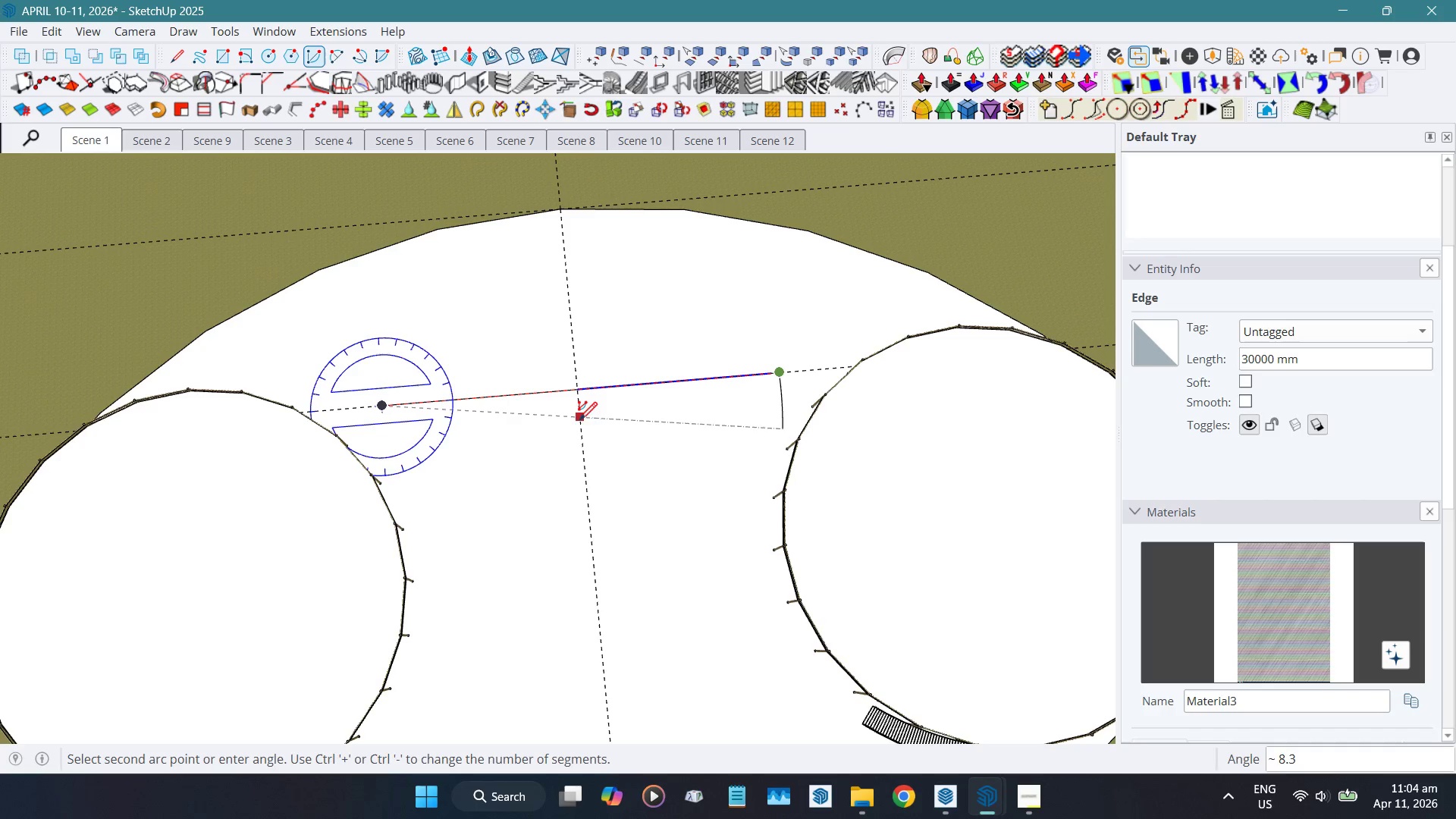 
key(Space)
 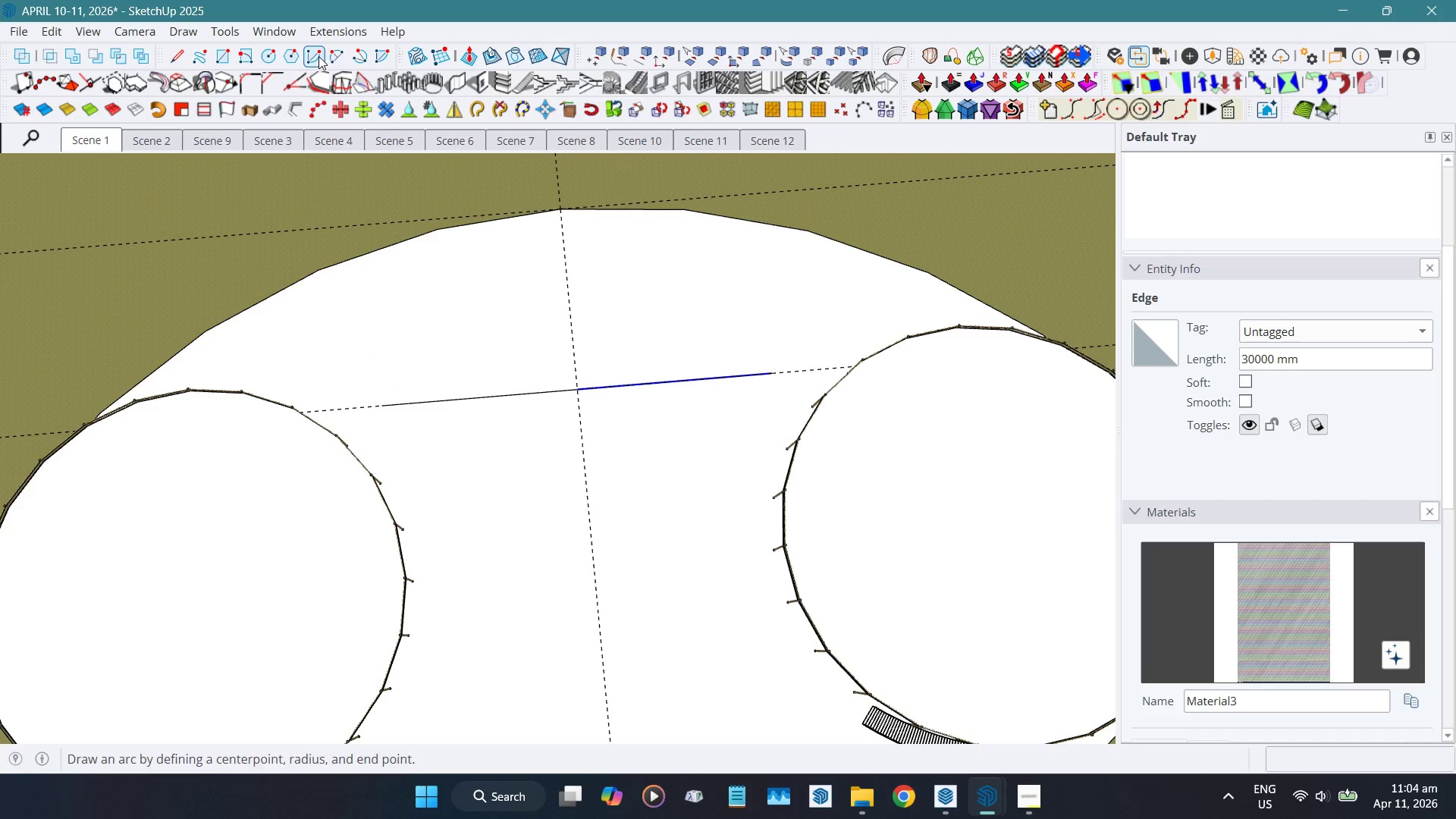 
left_click([339, 52])
 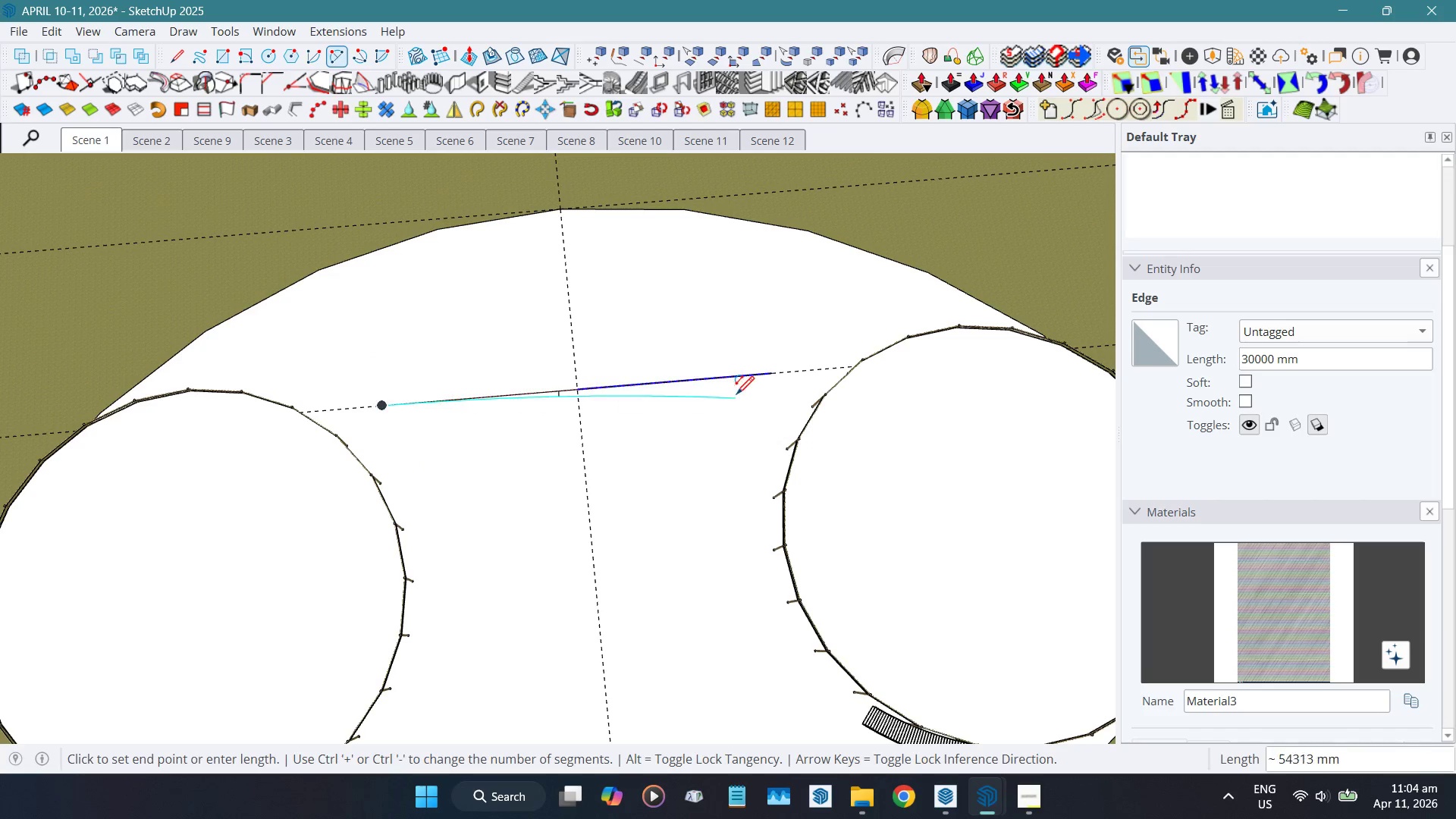 
left_click([774, 375])
 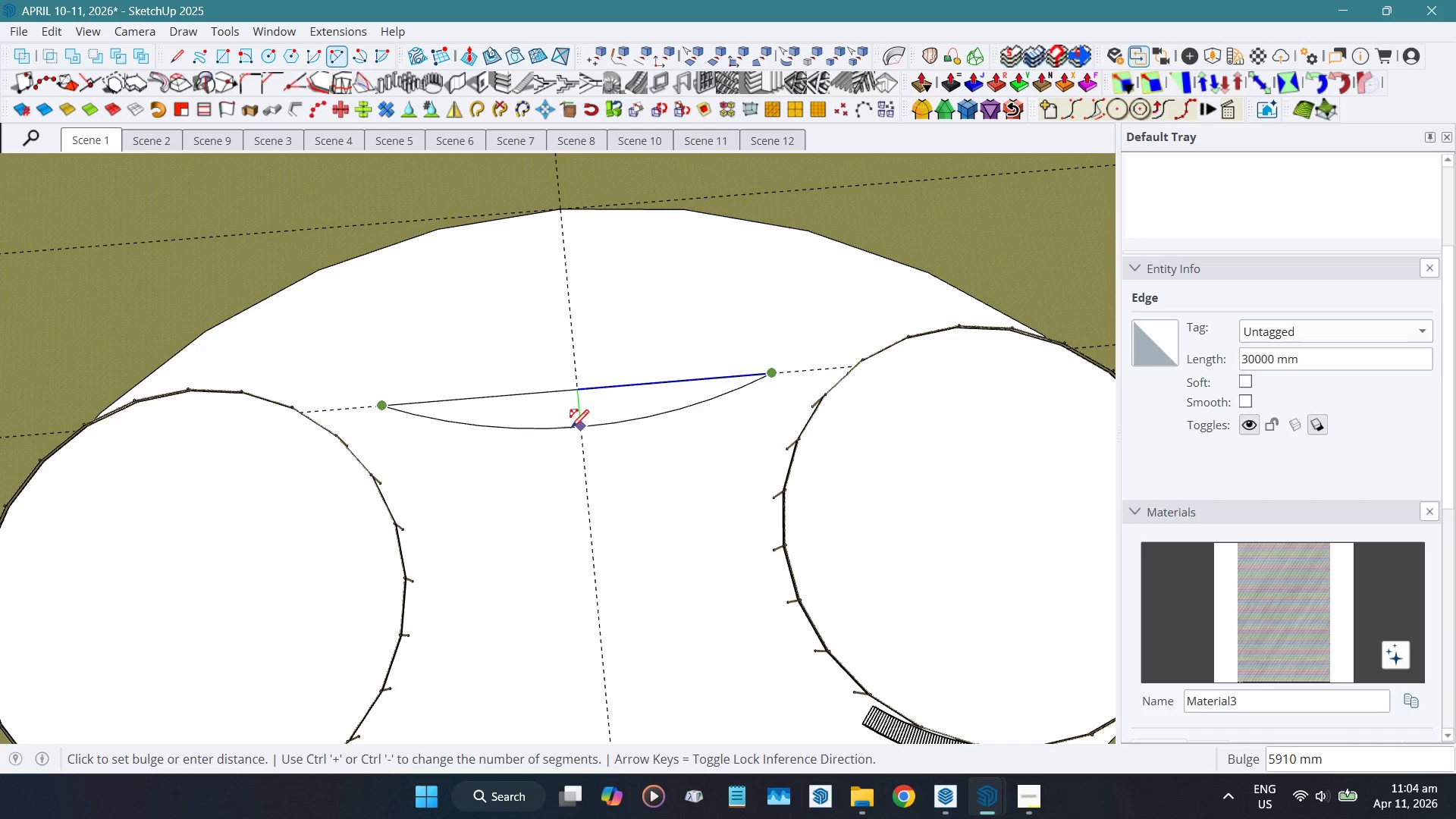 
mouse_move([583, 445])
 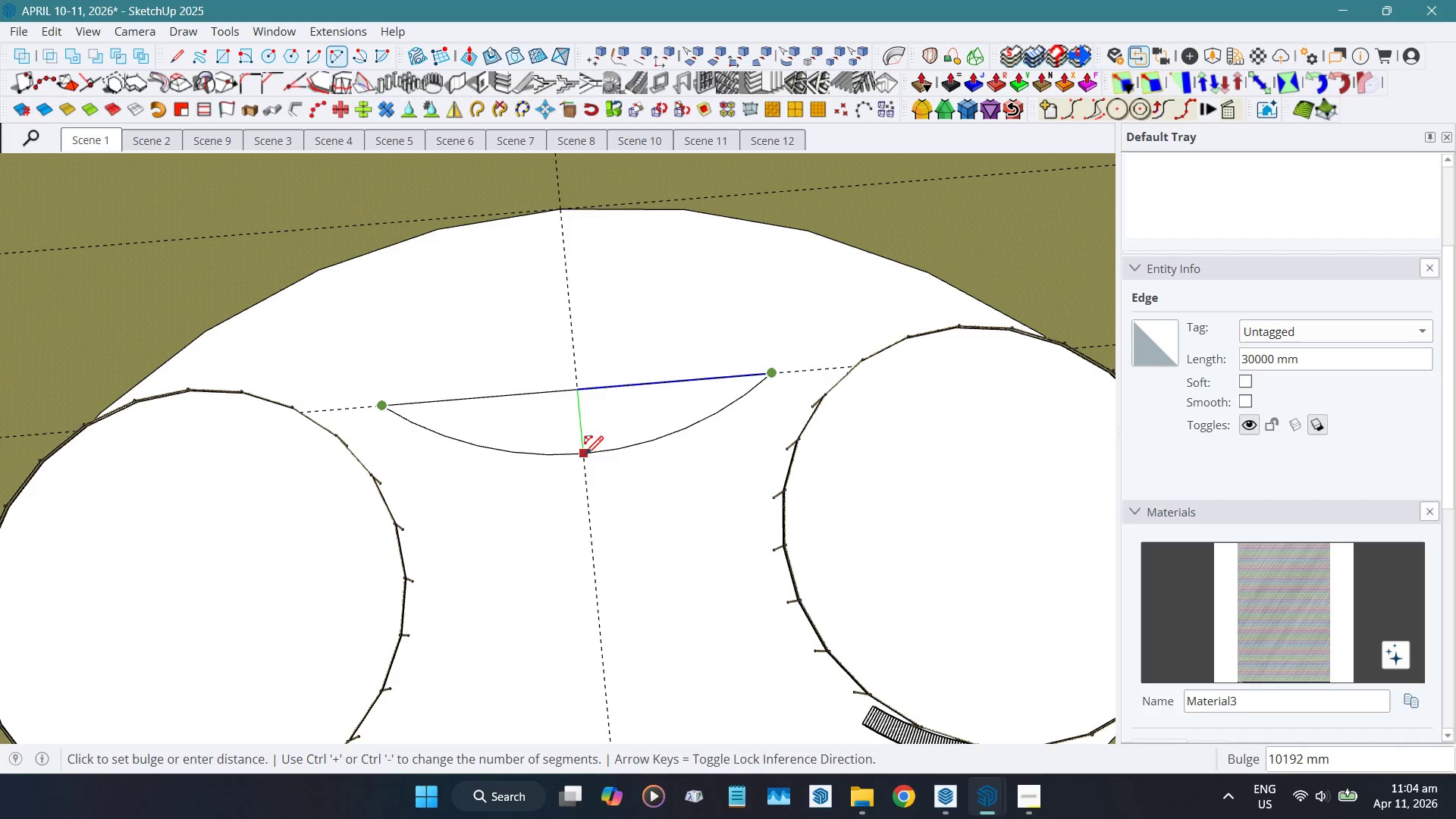 
mouse_move([583, 477])
 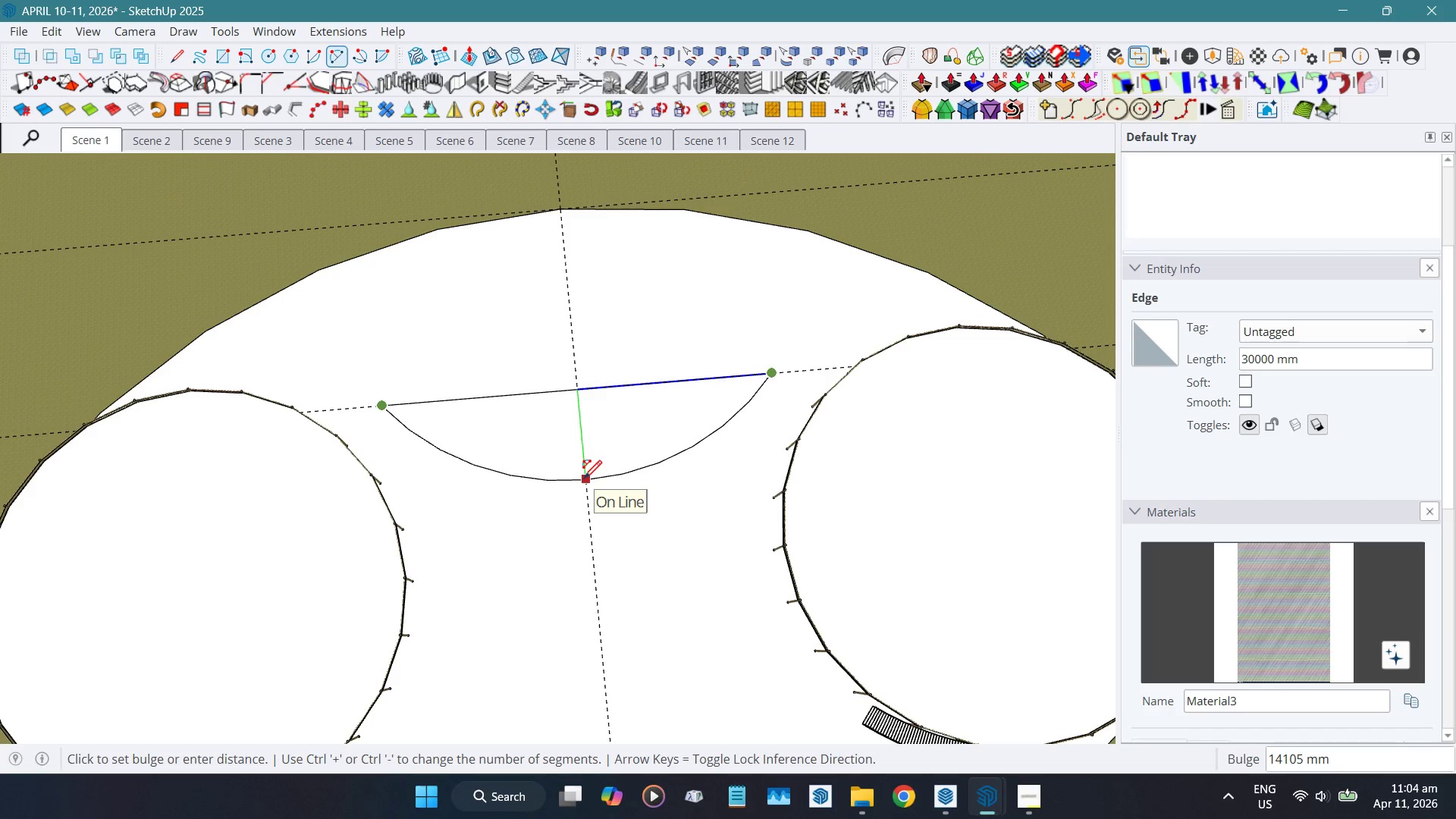 
wait(8.54)
 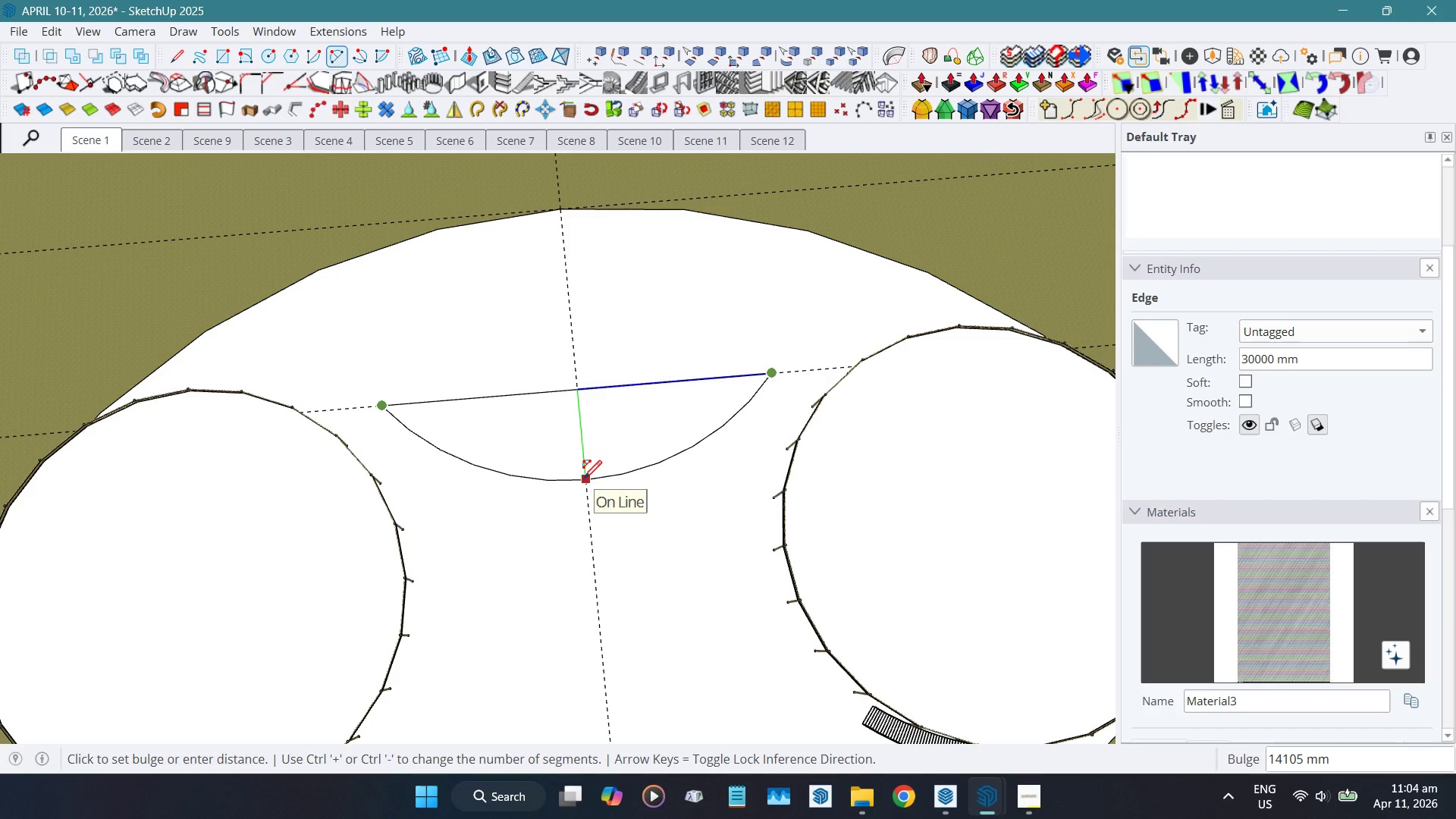 
key(Numpad1)
 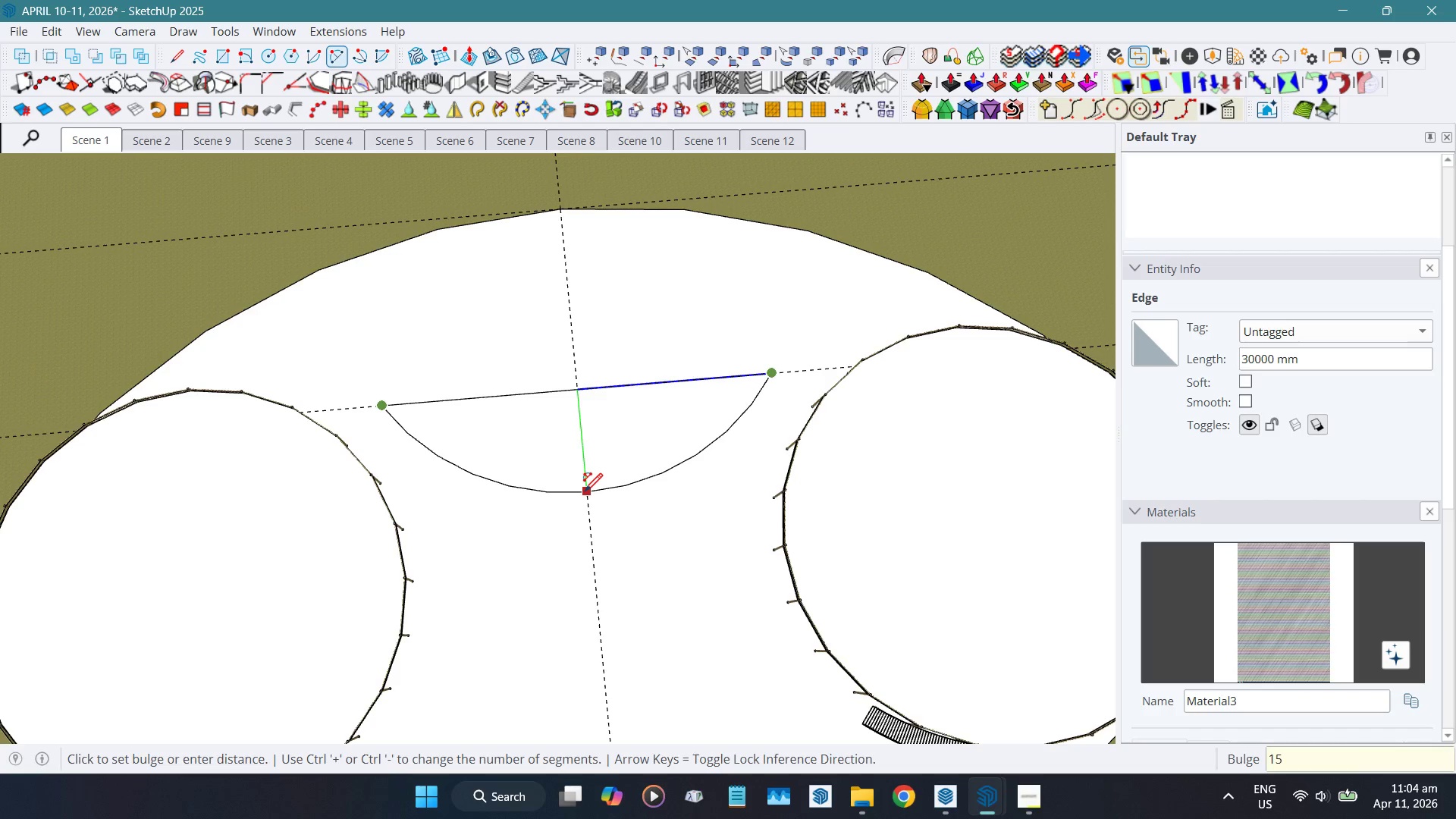 
key(Numpad5)
 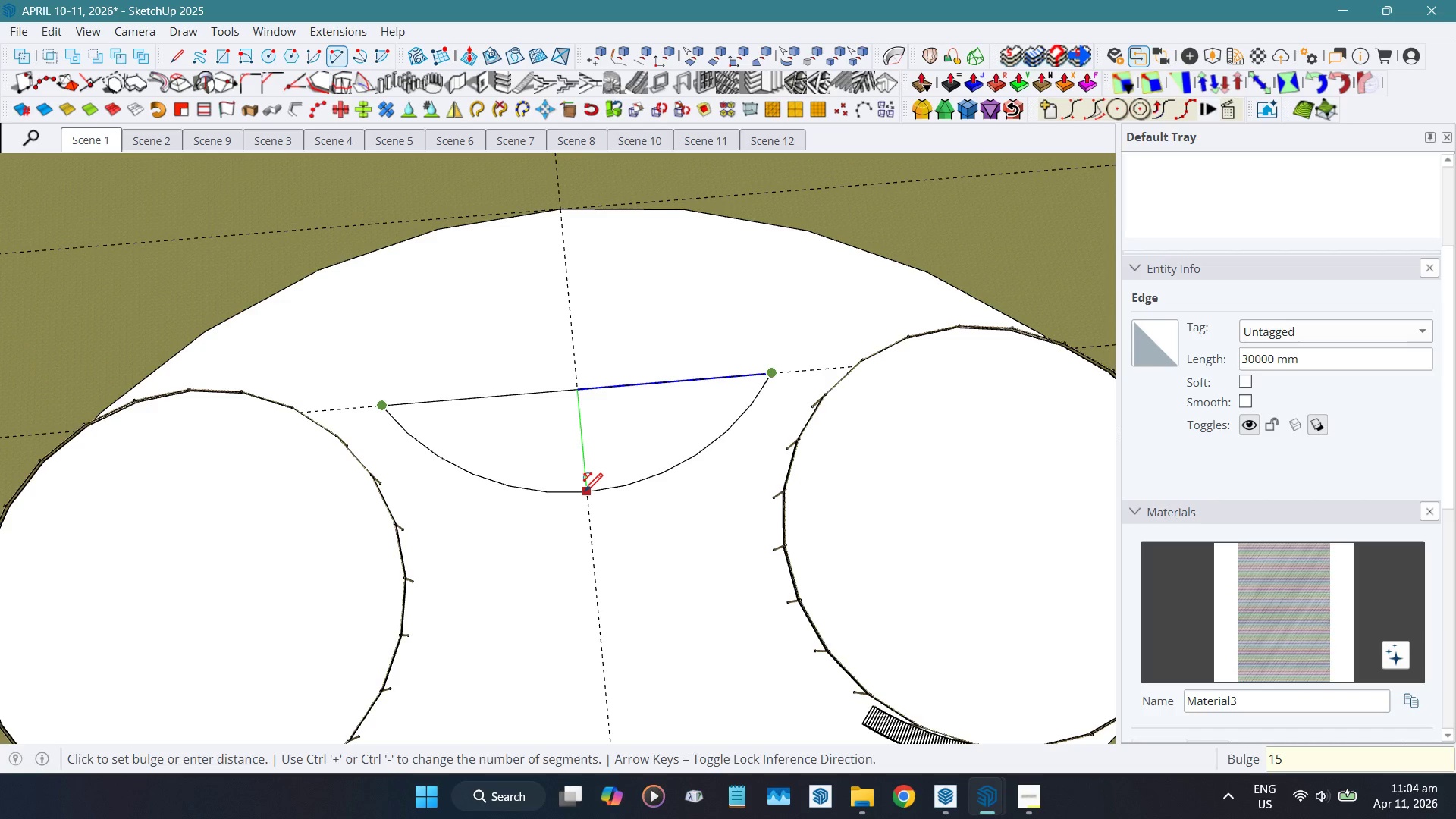 
key(Numpad0)
 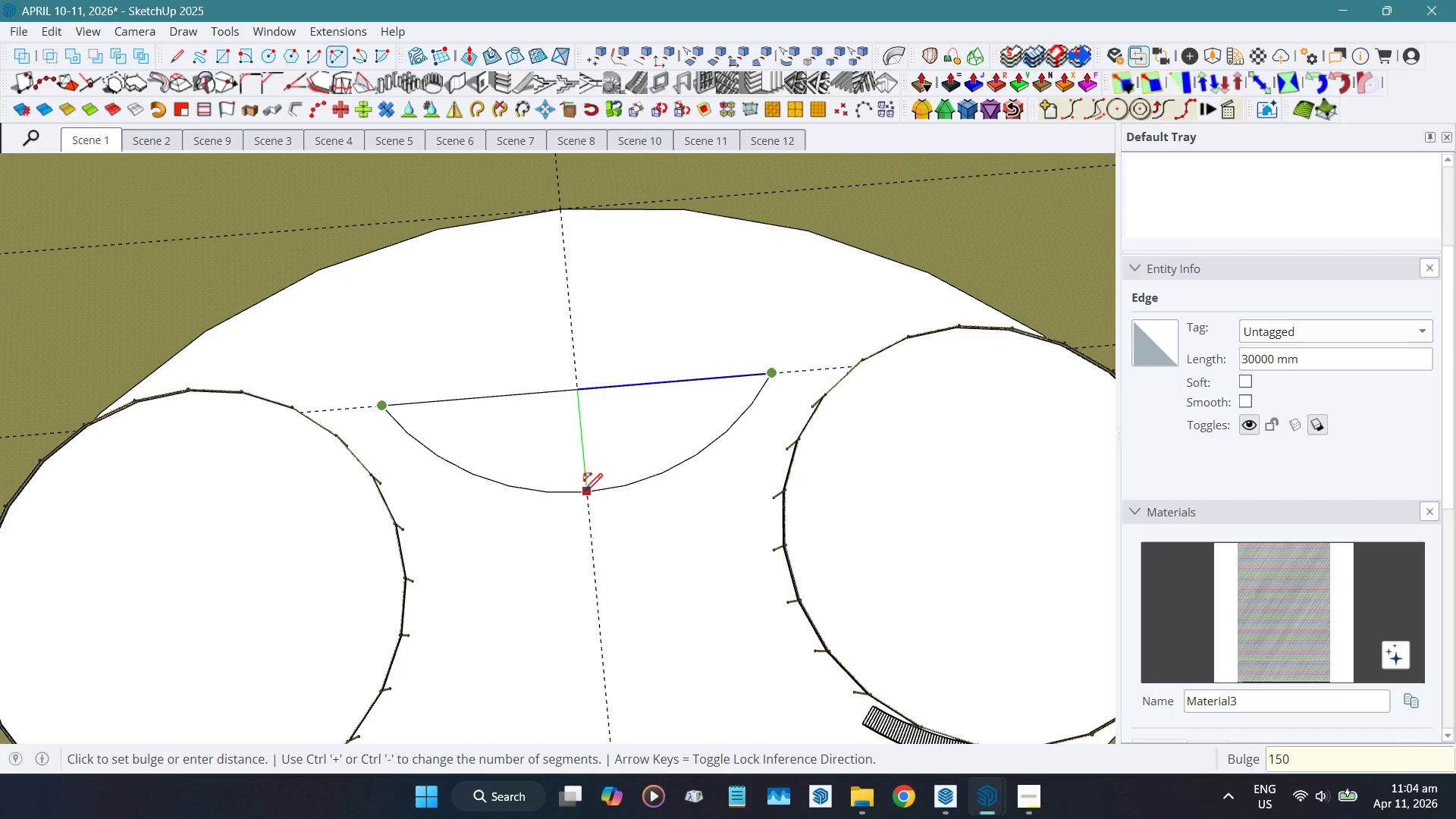 
key(Numpad0)
 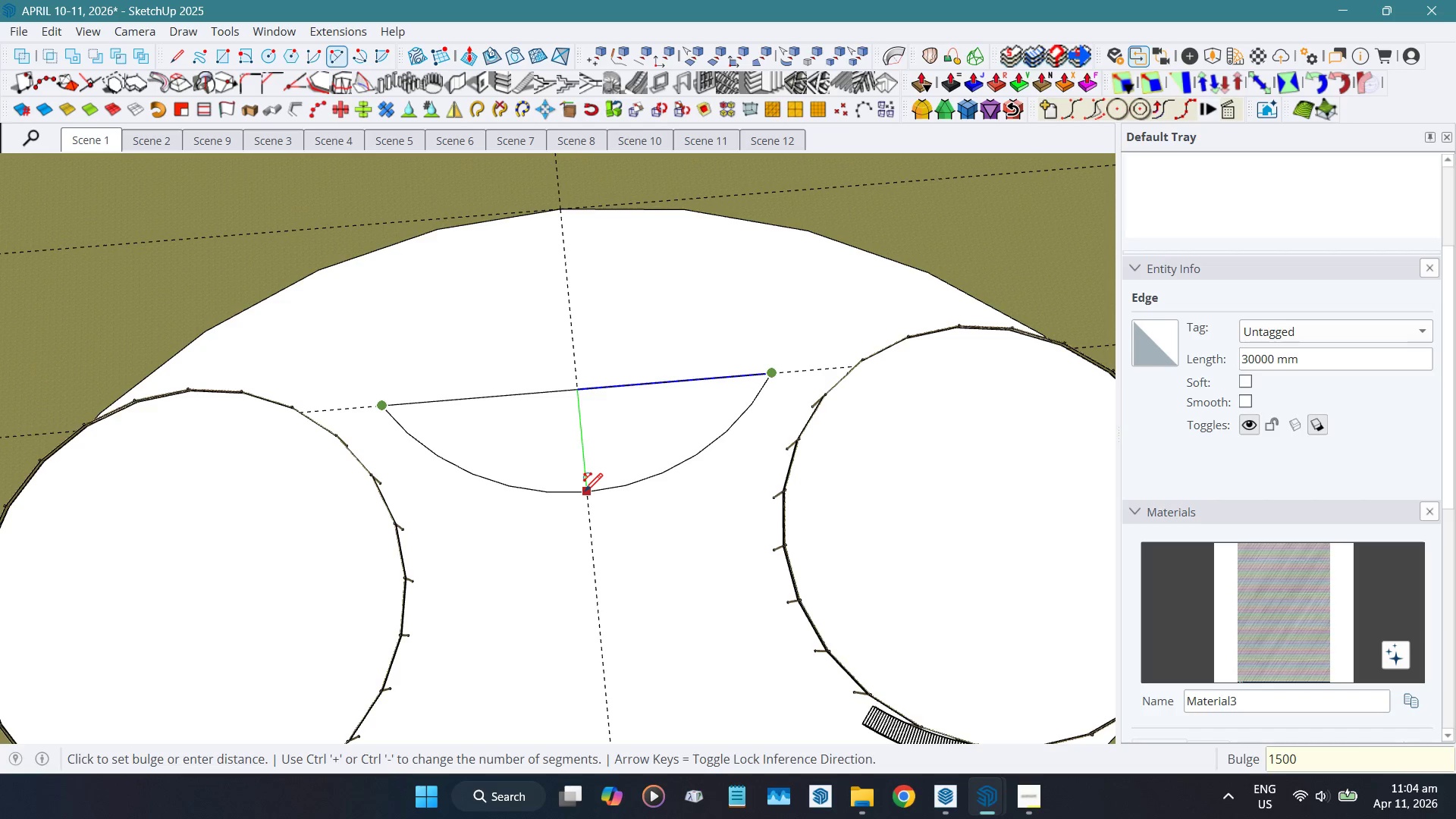 
key(Numpad0)
 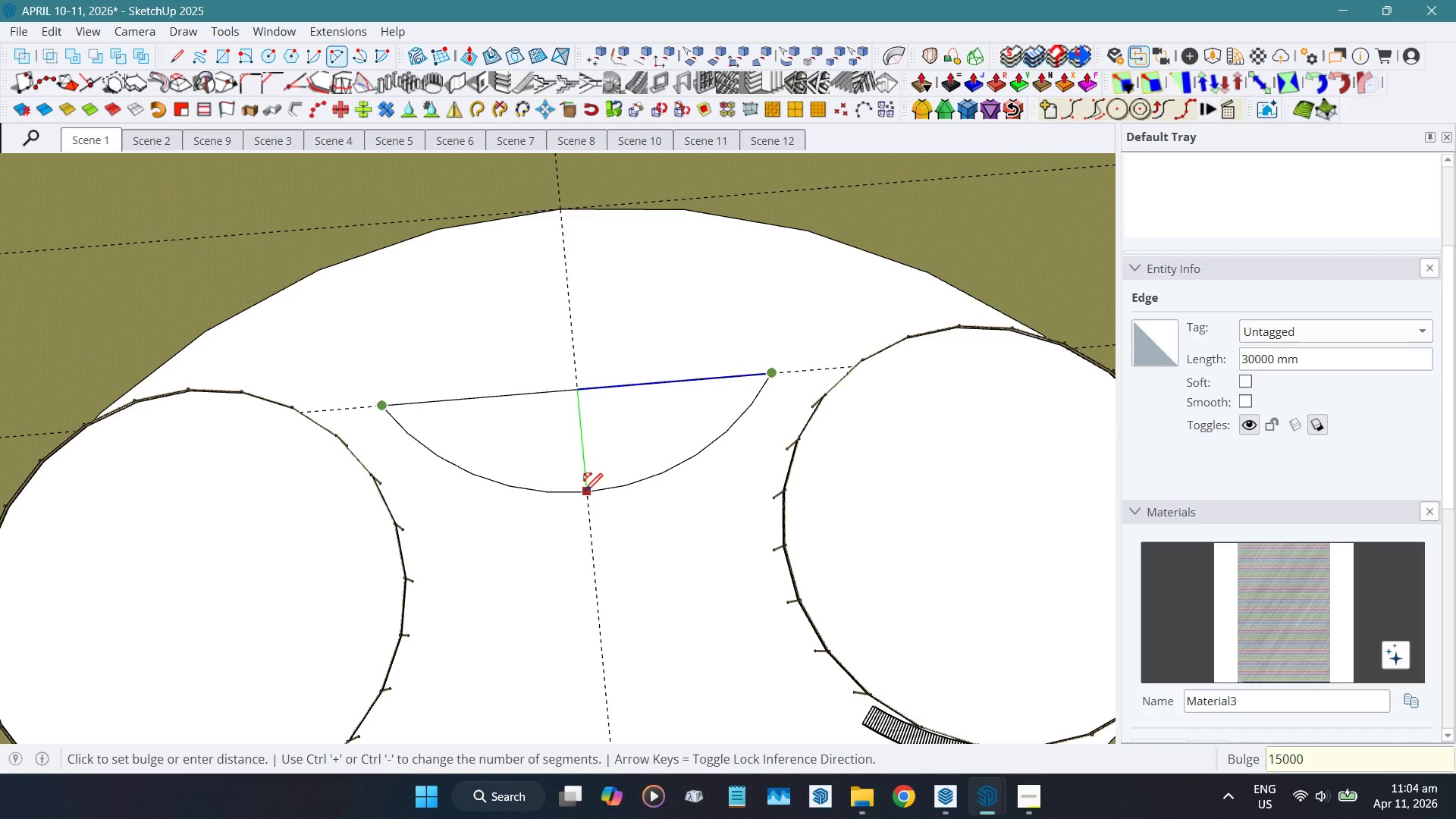 
key(NumpadEnter)
 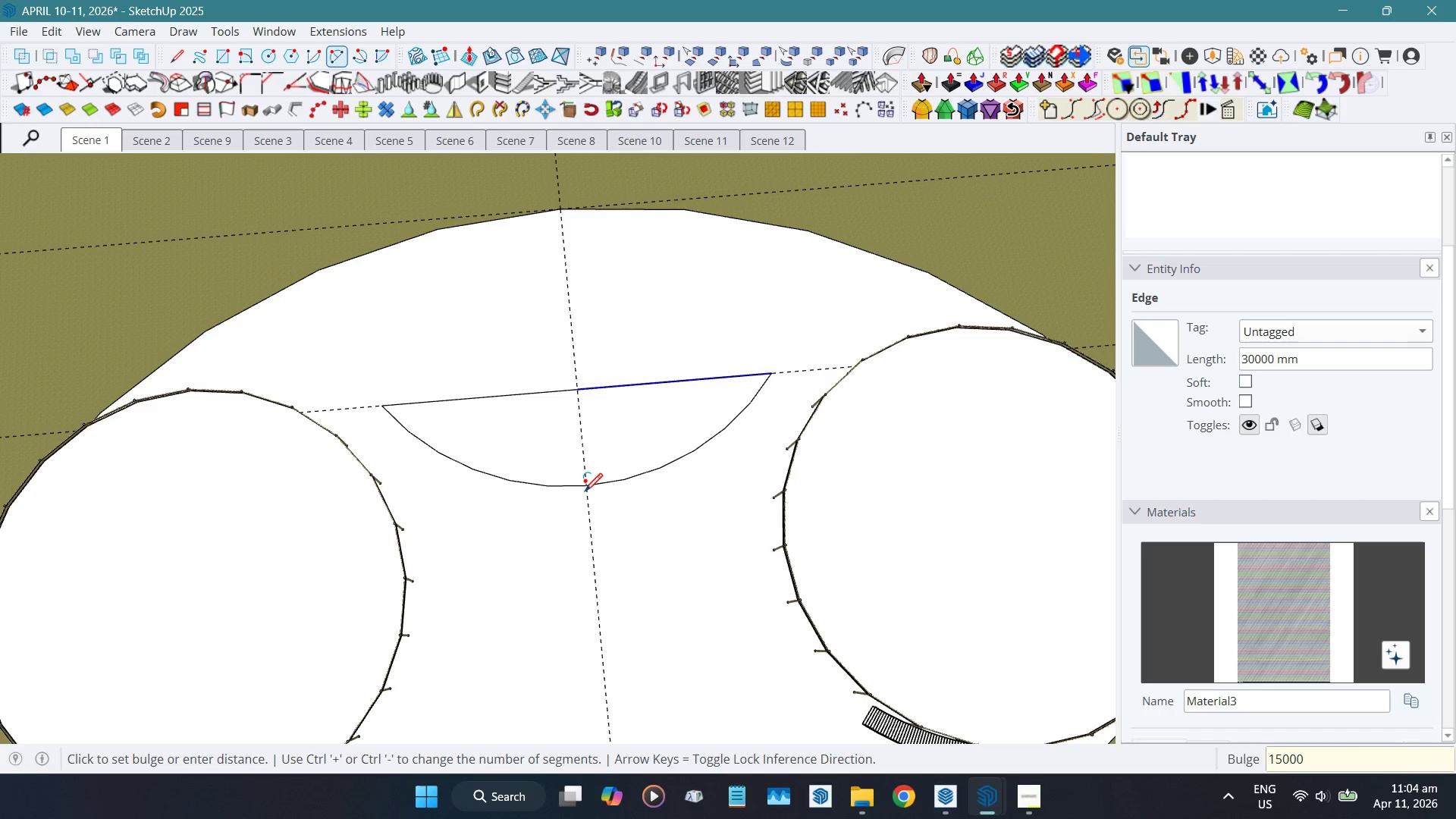 
key(Space)
 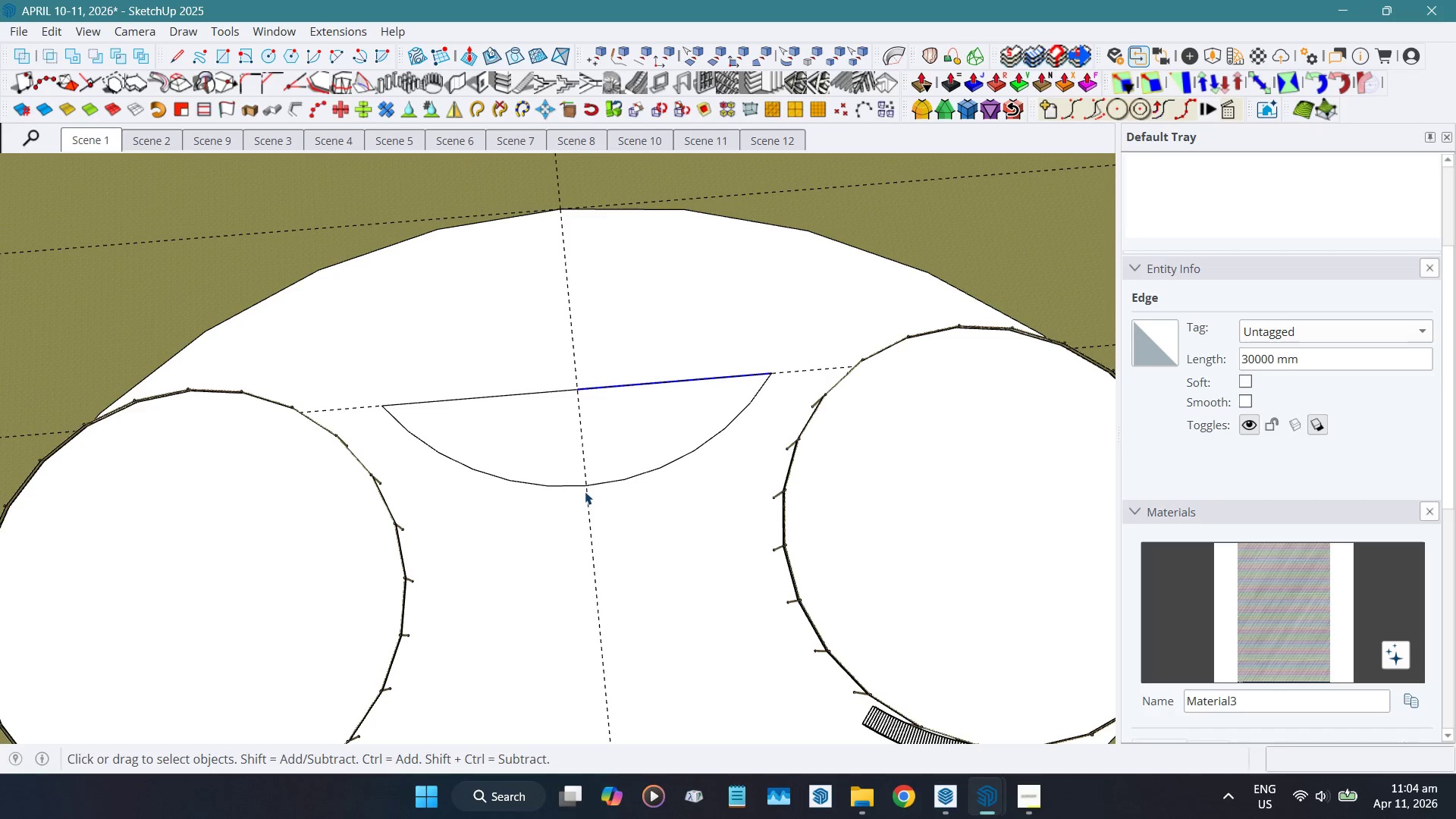 
key(Shift+E)
 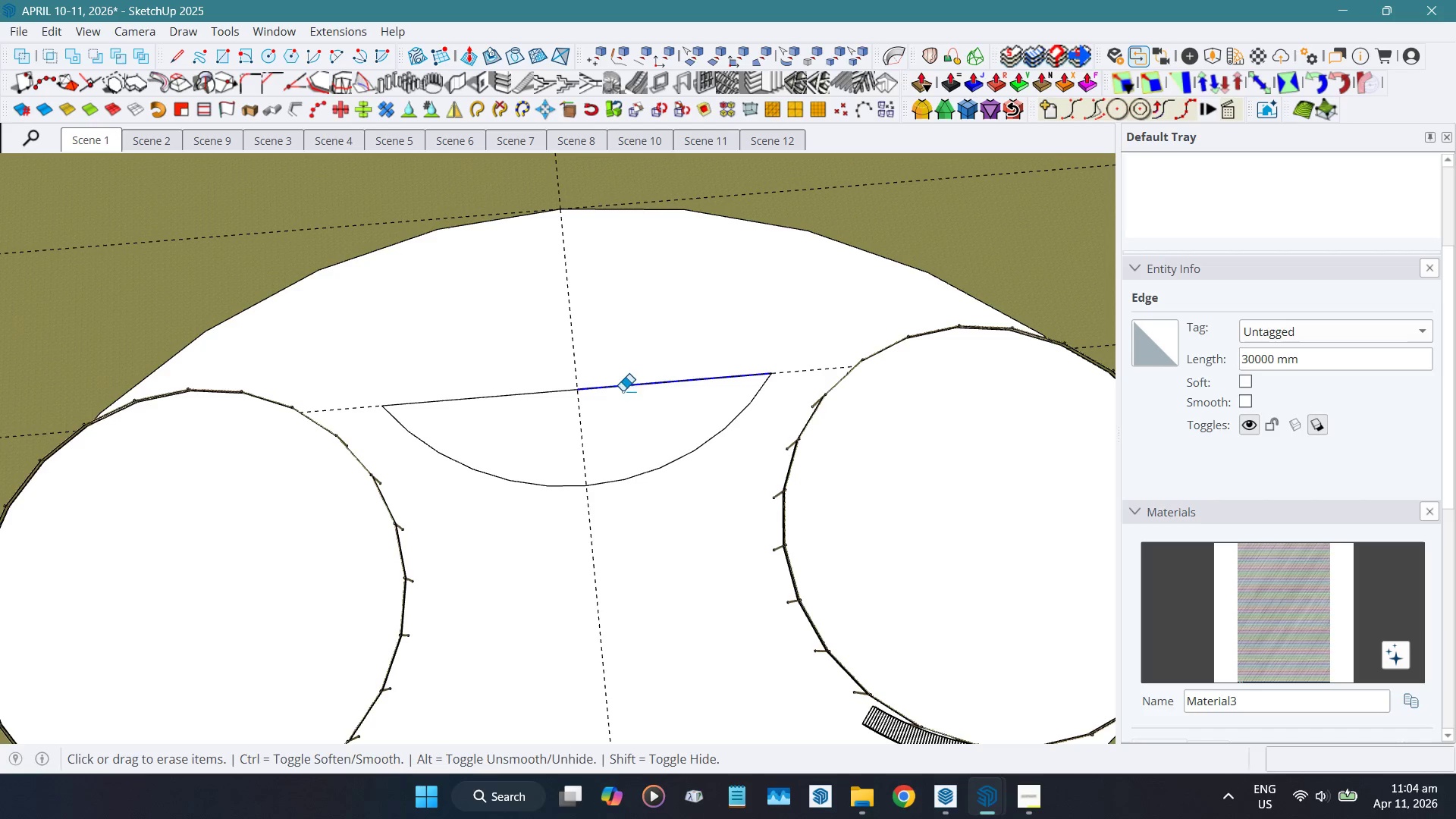 
left_click_drag(start_coordinate=[624, 383], to_coordinate=[637, 342])
 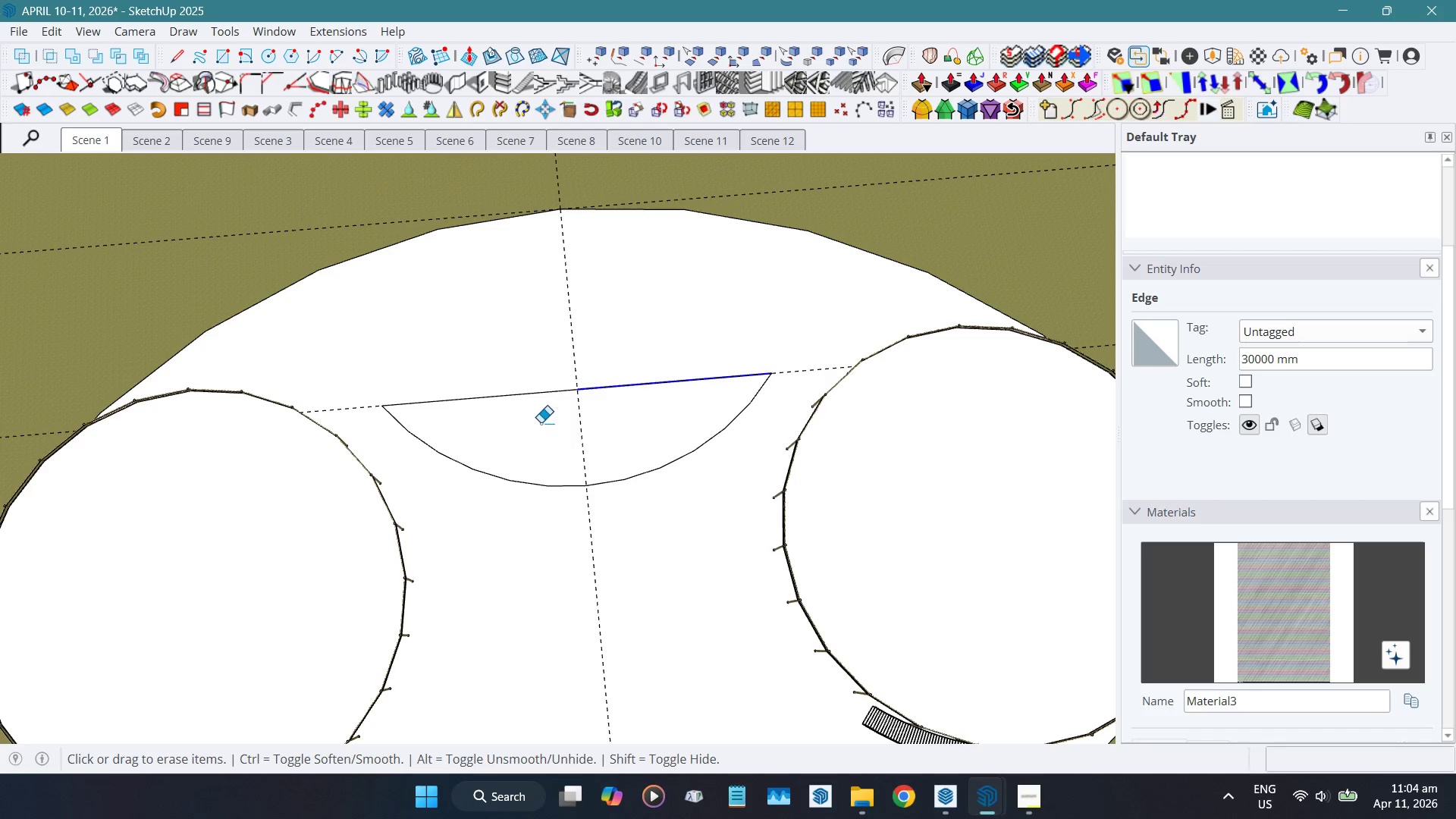 
left_click_drag(start_coordinate=[541, 416], to_coordinate=[532, 361])
 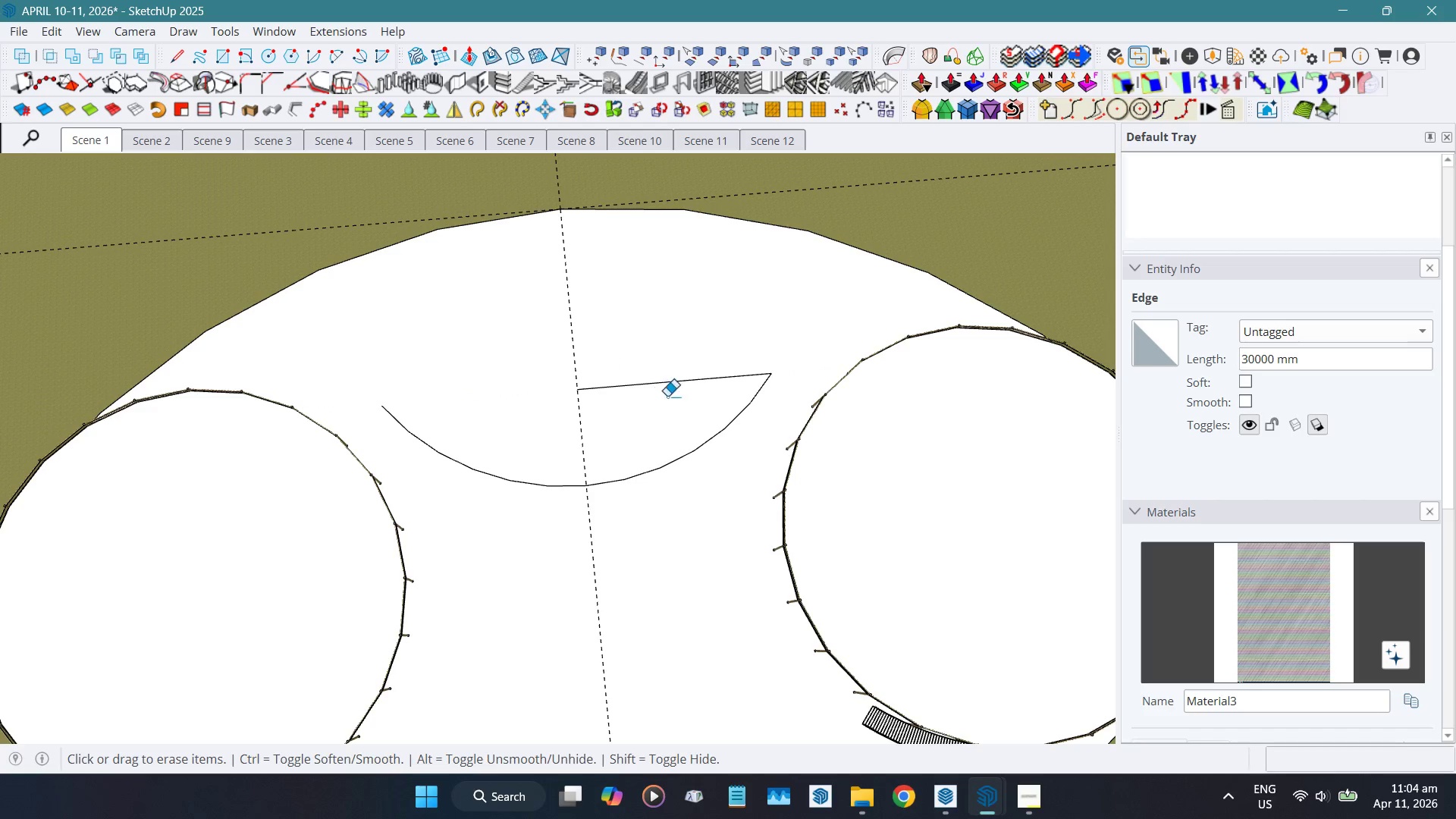 
left_click_drag(start_coordinate=[667, 392], to_coordinate=[668, 382])
 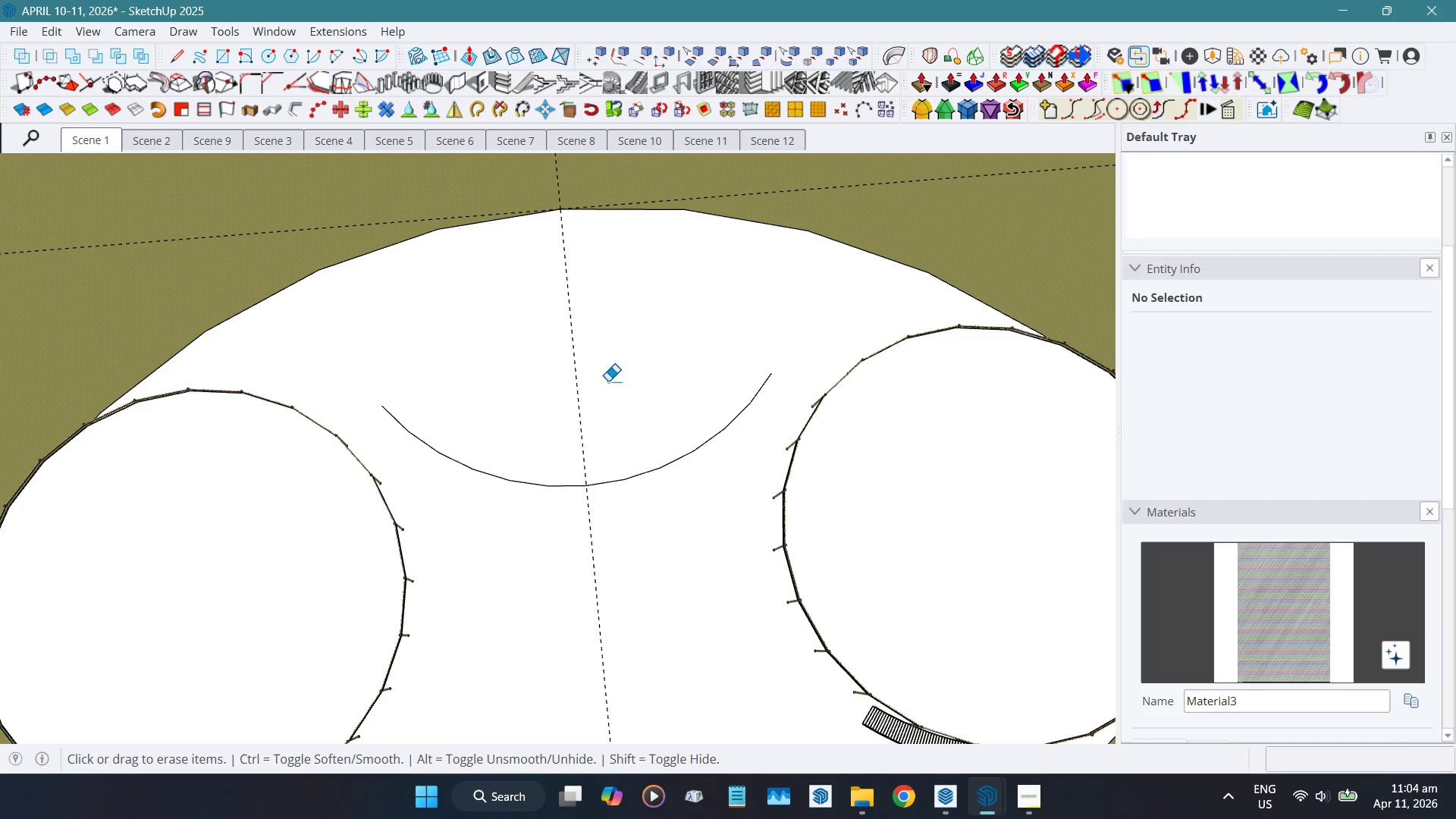 
key(Space)
 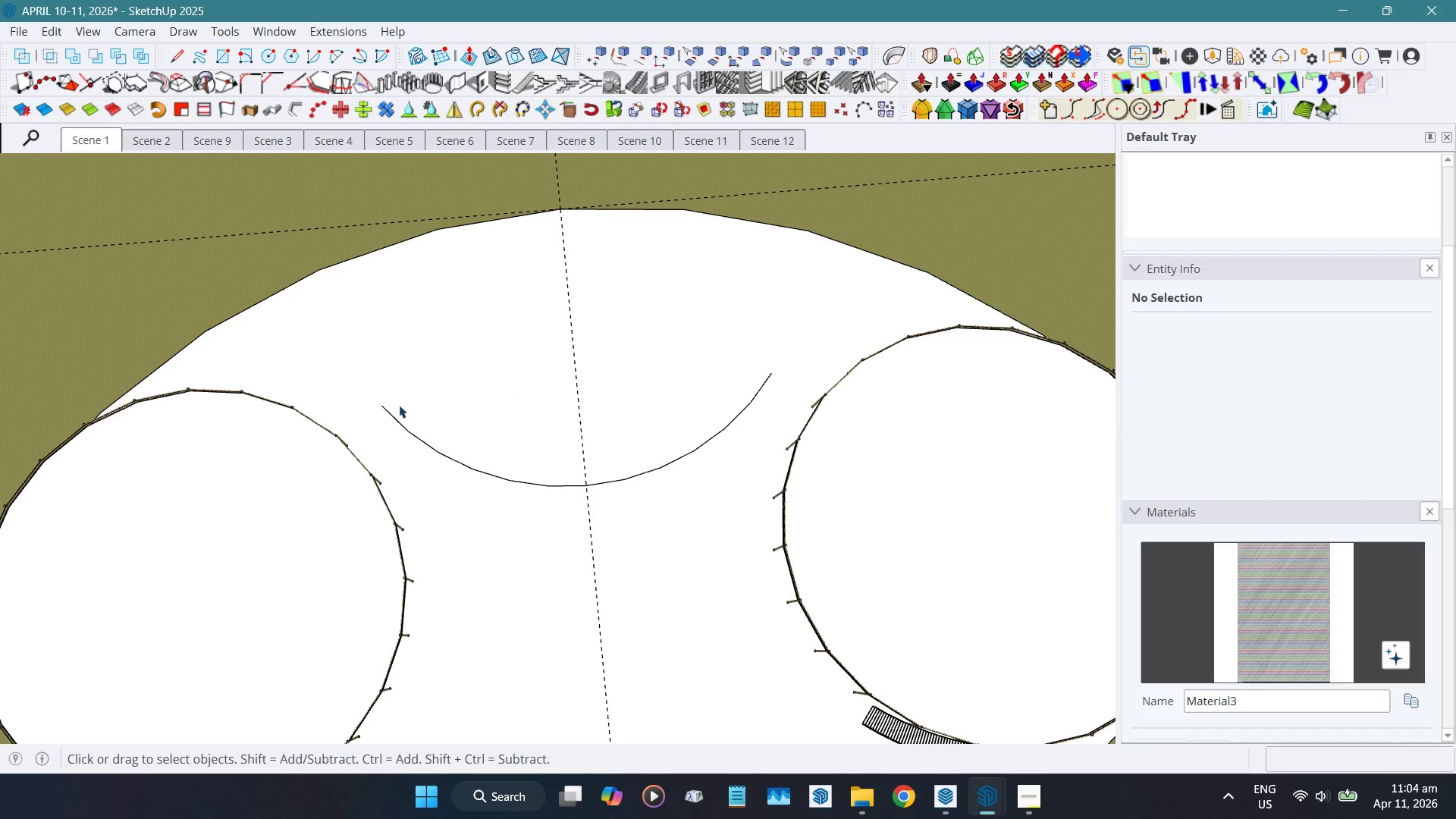 
key(Shift+ShiftLeft)
 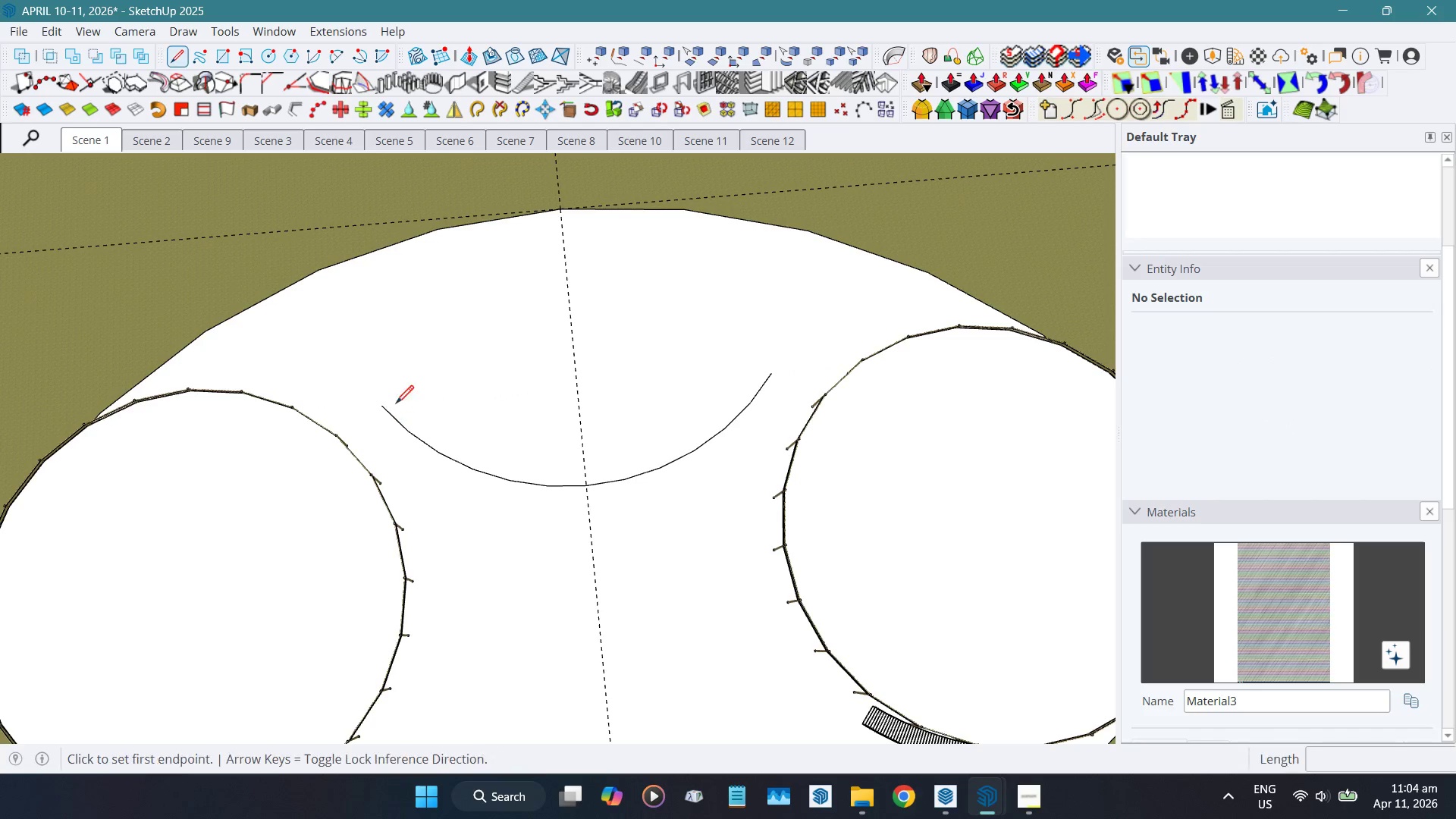 
key(Shift+F)
 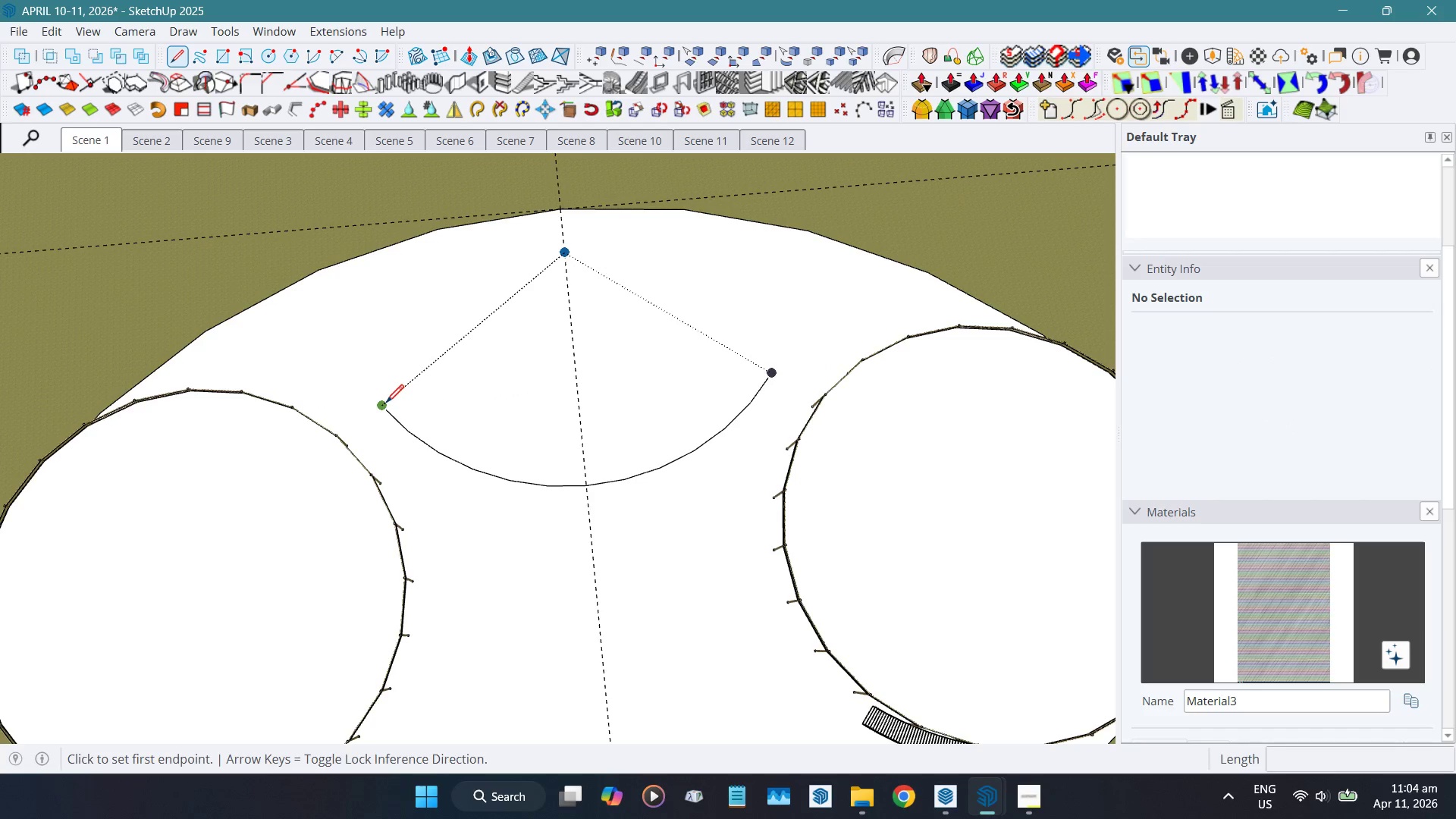 
left_click([386, 404])
 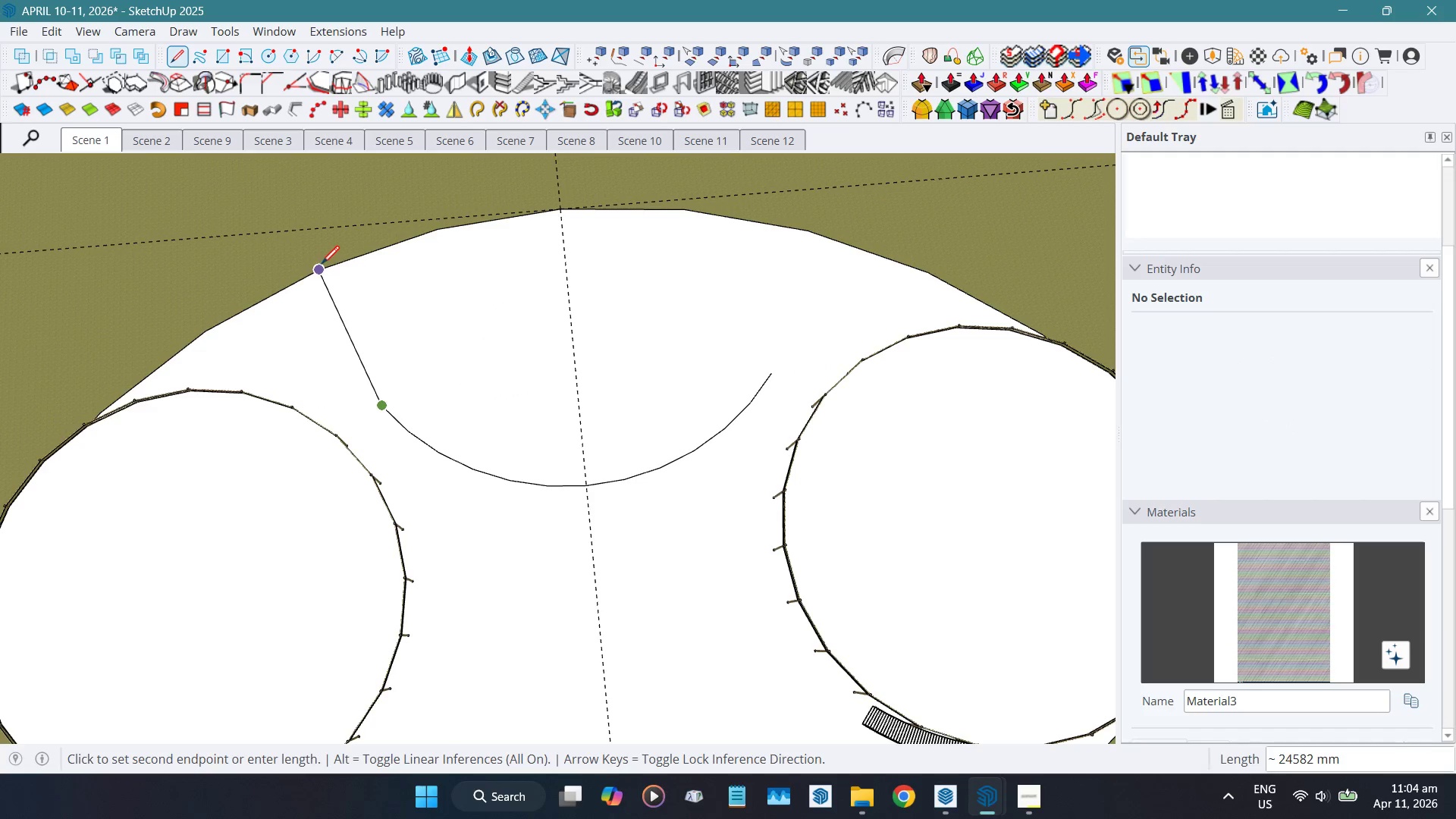 
left_click([322, 268])
 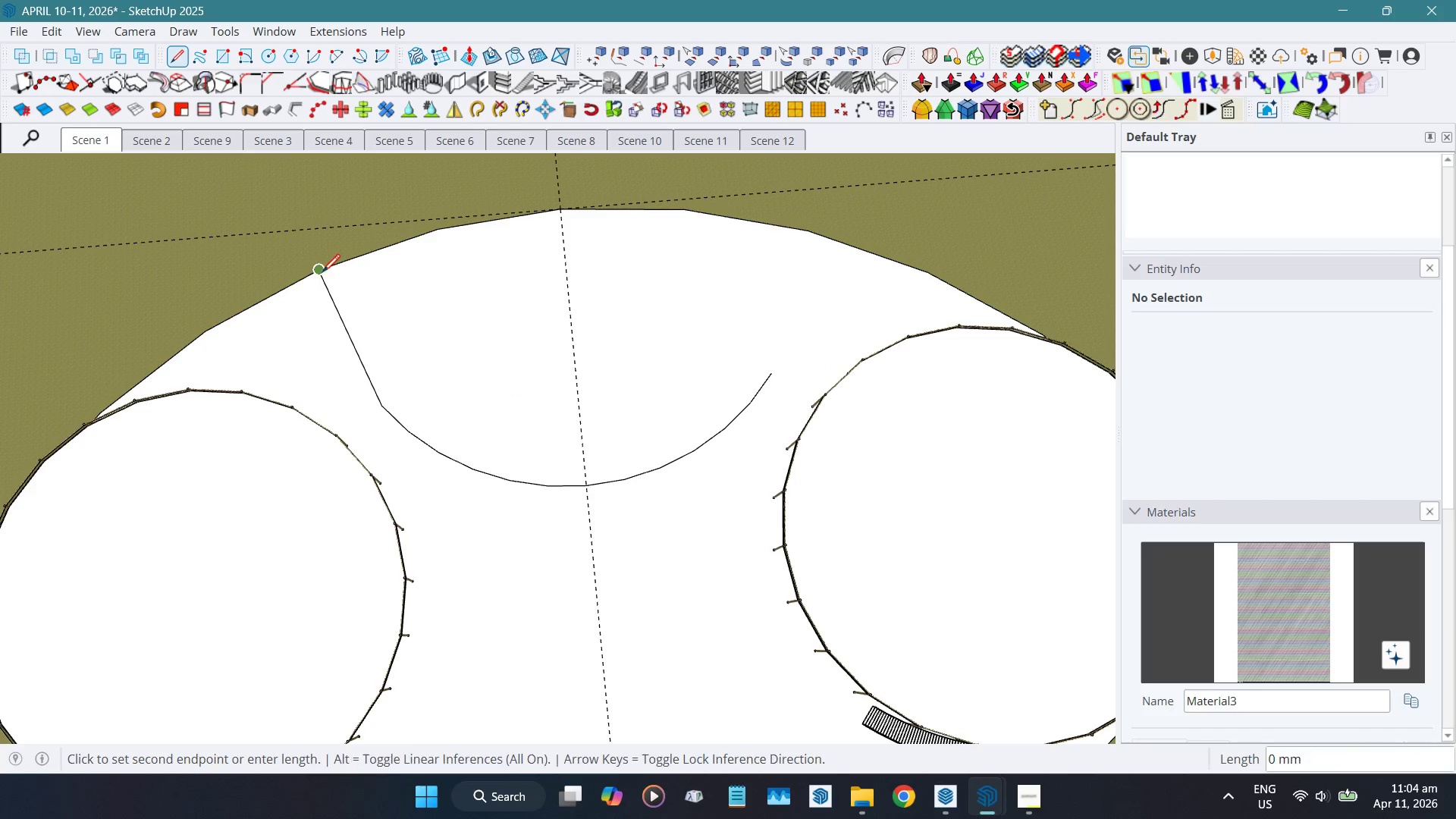 
key(Space)
 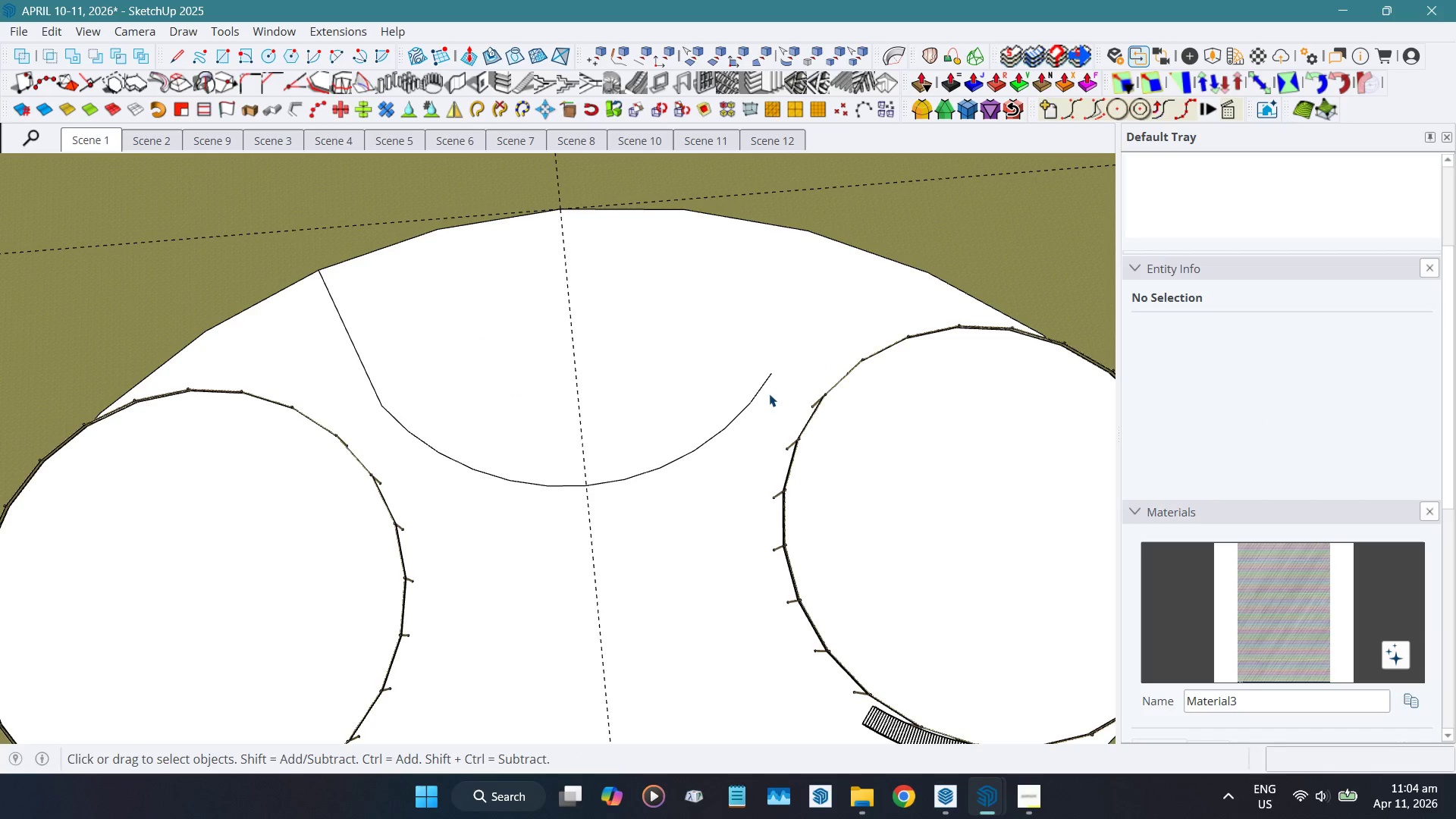 
key(Shift+ShiftLeft)
 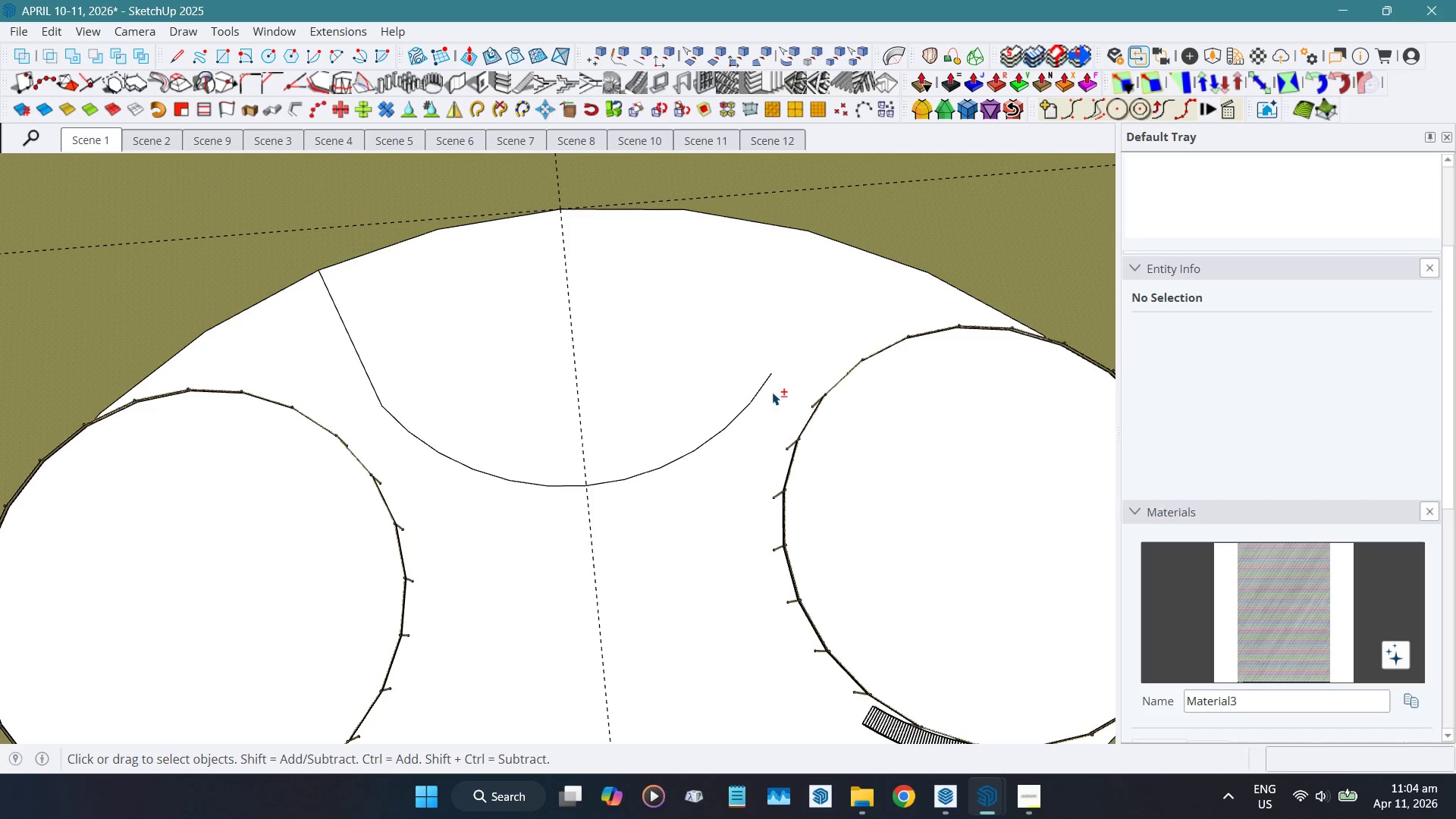 
key(Shift+F)
 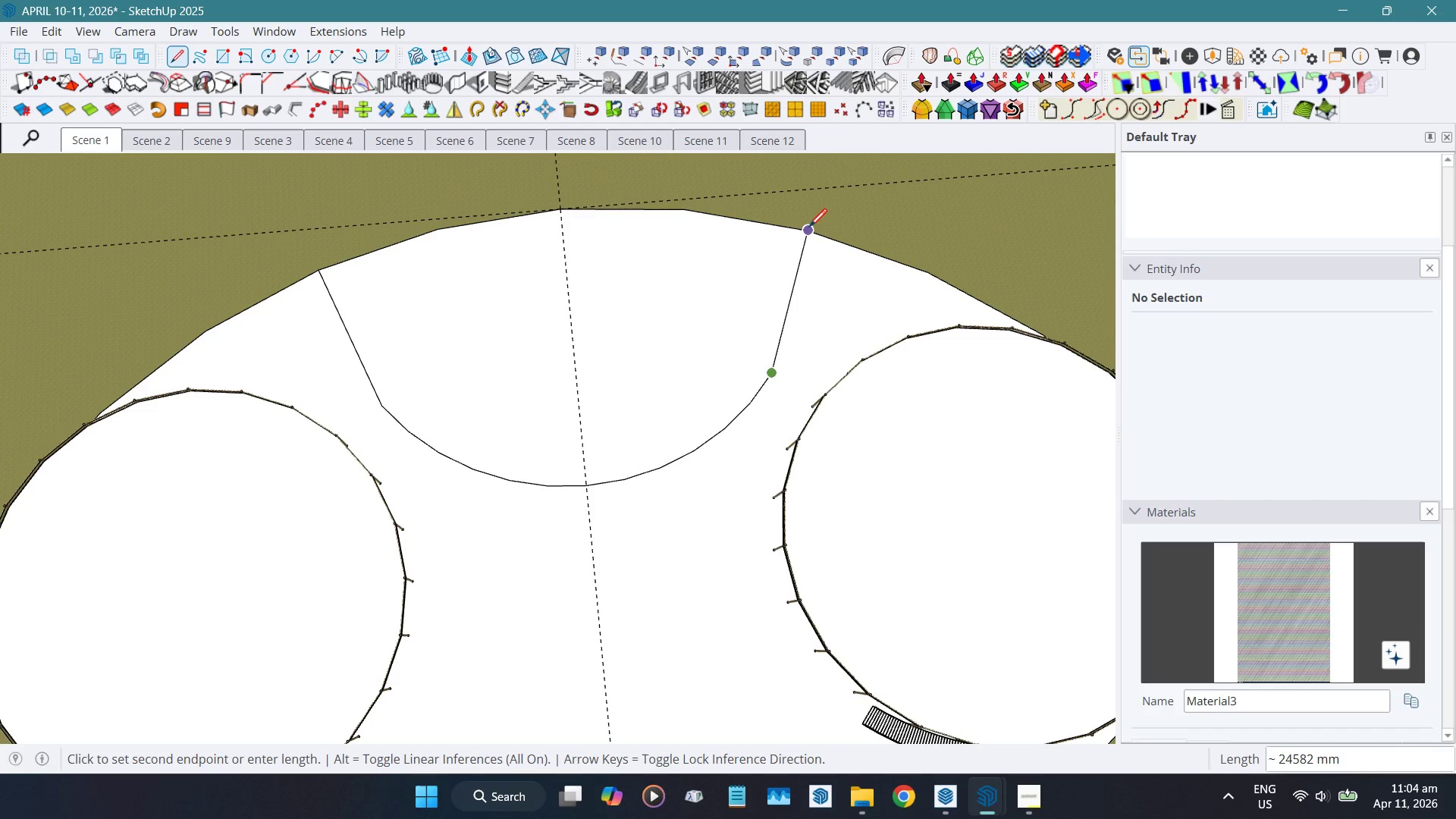 
key(Space)
 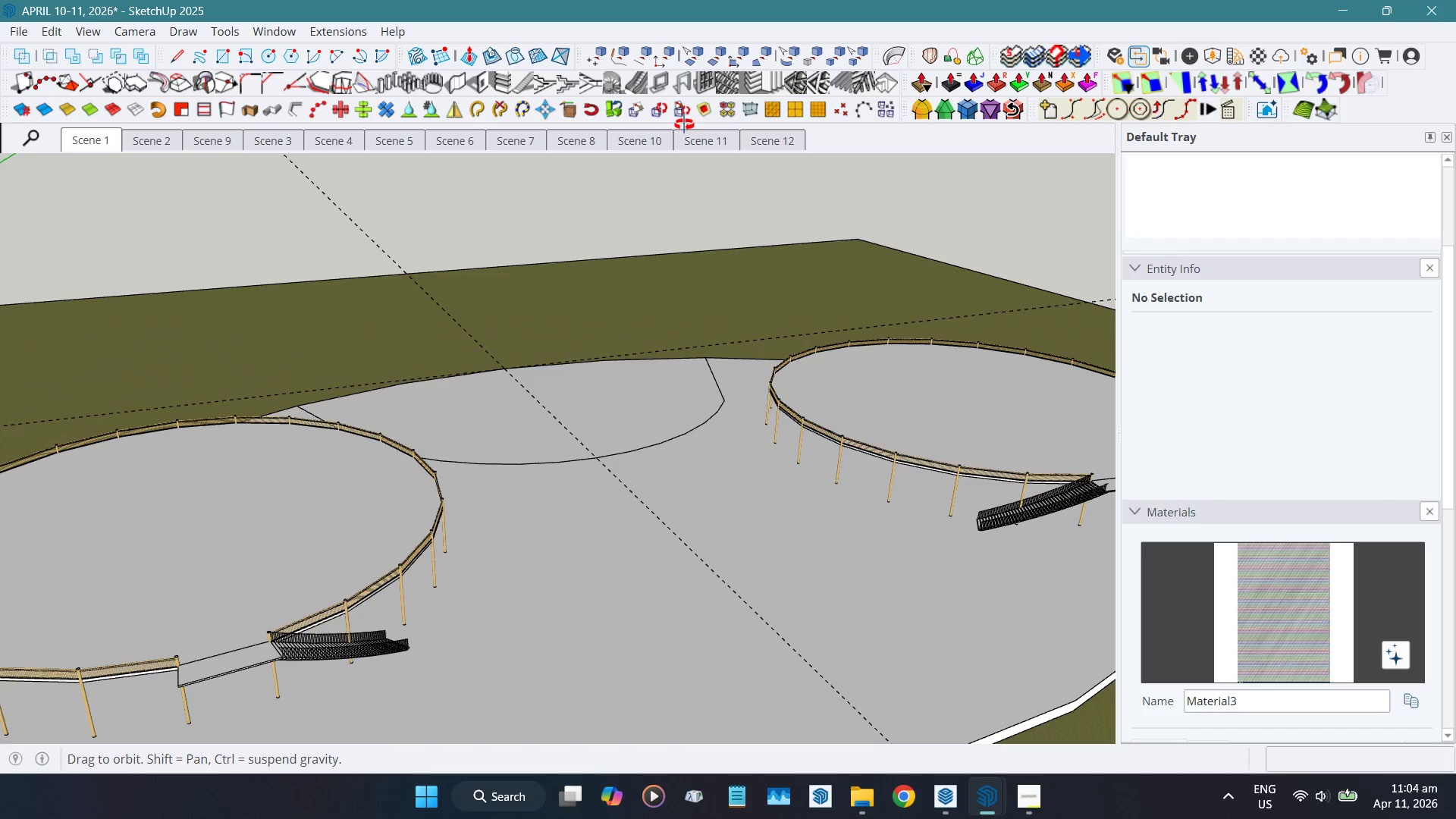 
scroll: coordinate [441, 417], scroll_direction: down, amount: 5.0
 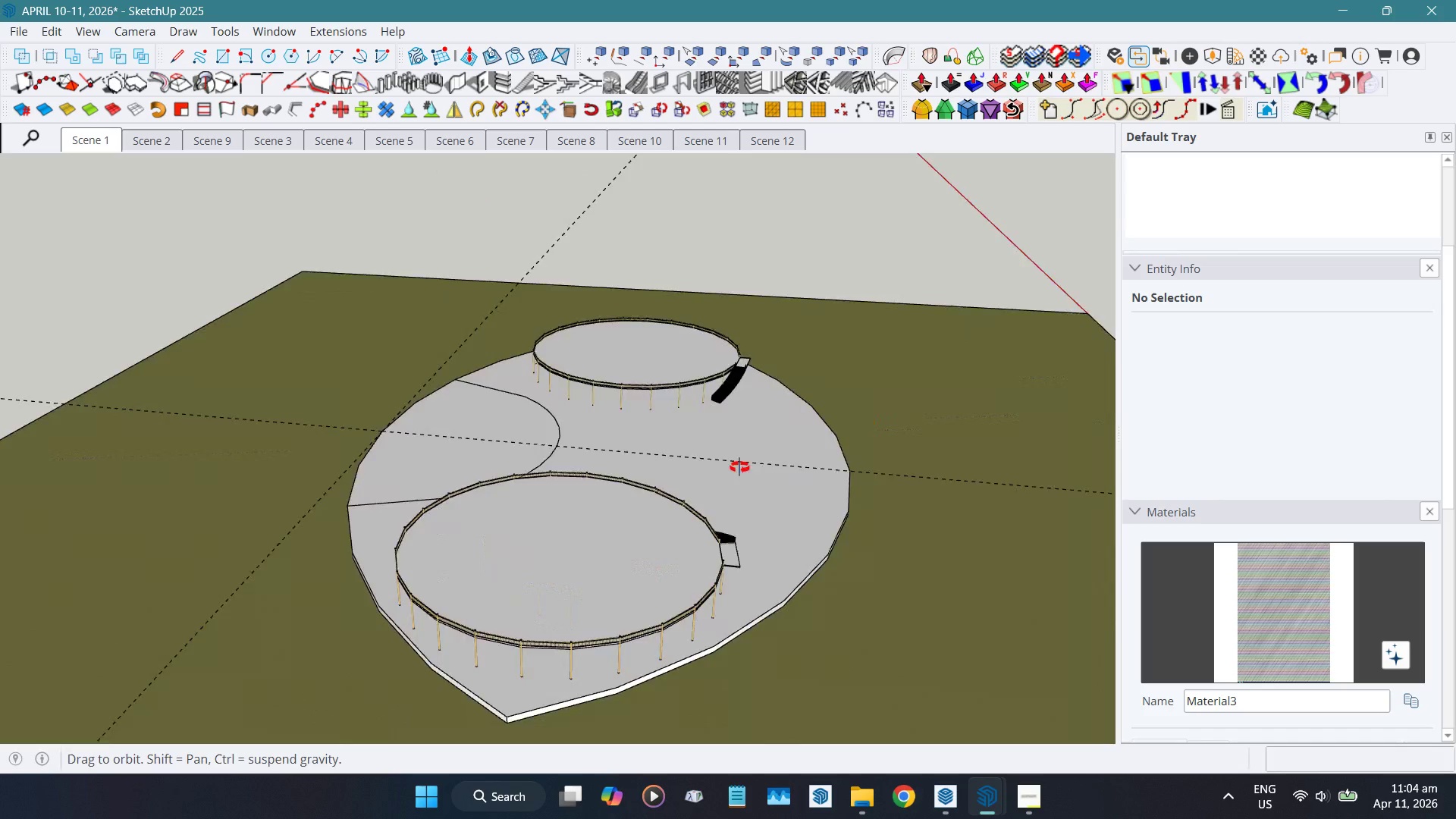 
left_click([565, 400])
 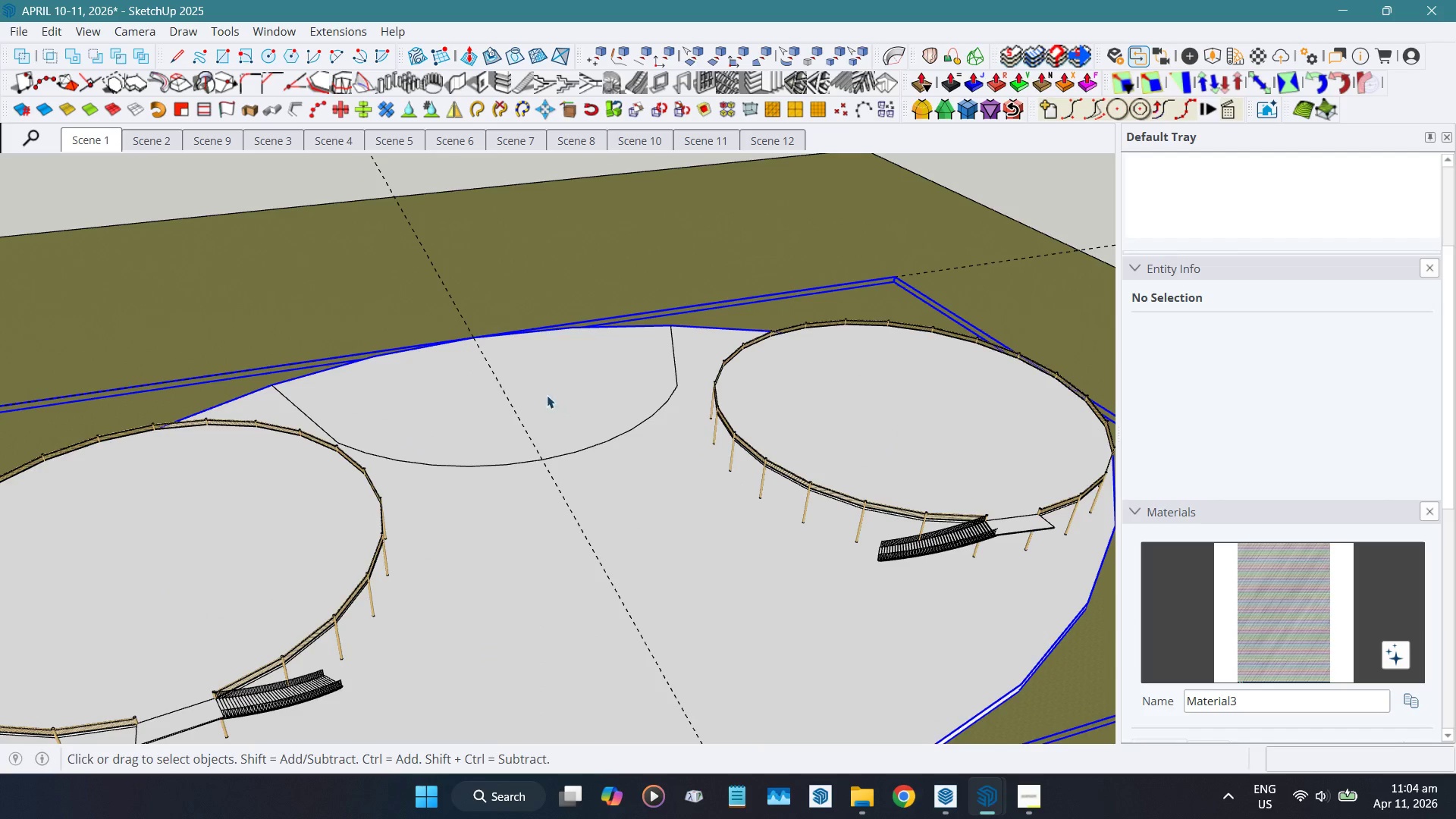 
scroll: coordinate [520, 406], scroll_direction: up, amount: 4.0
 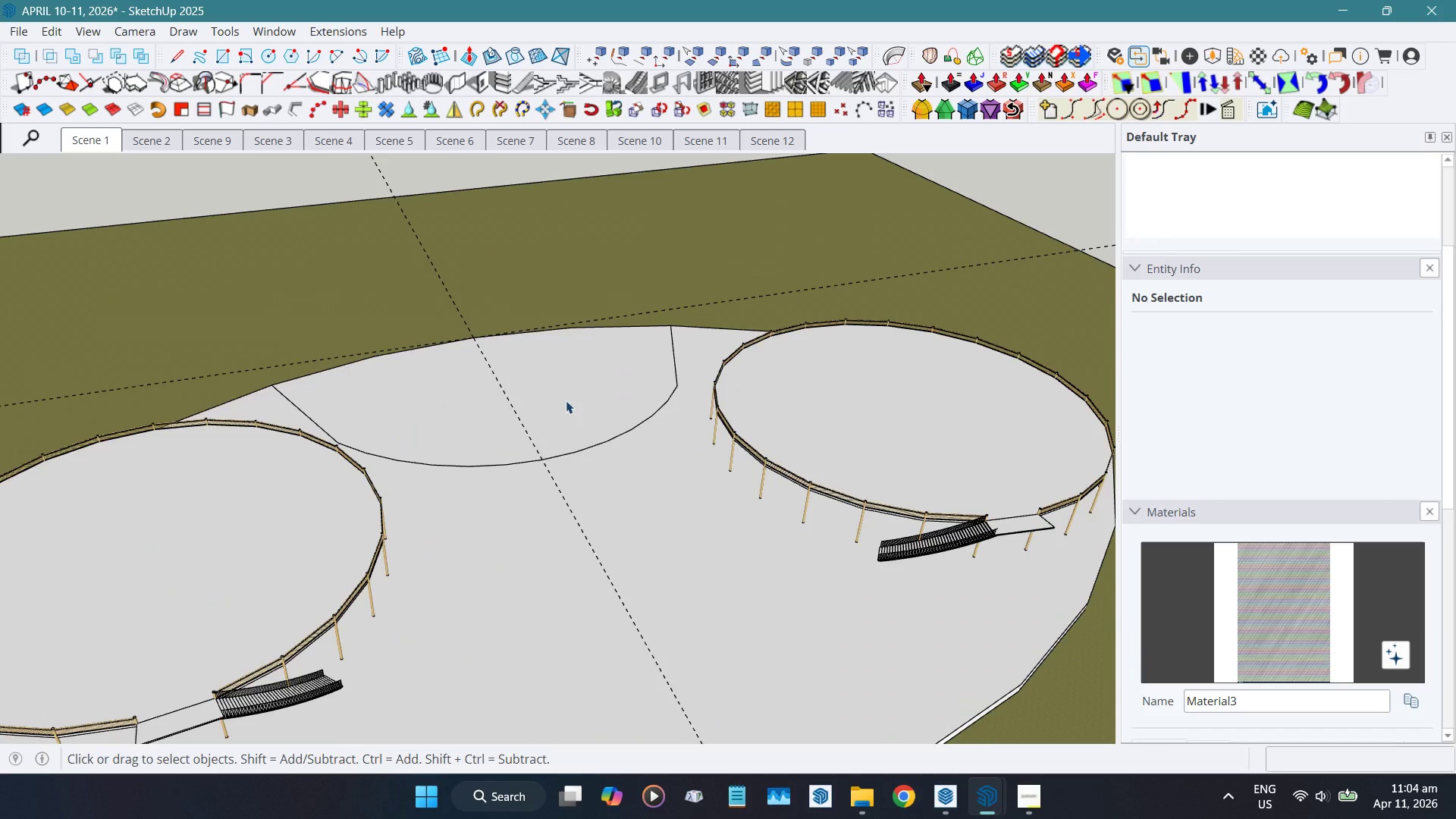 
key(Shift+ShiftLeft)
 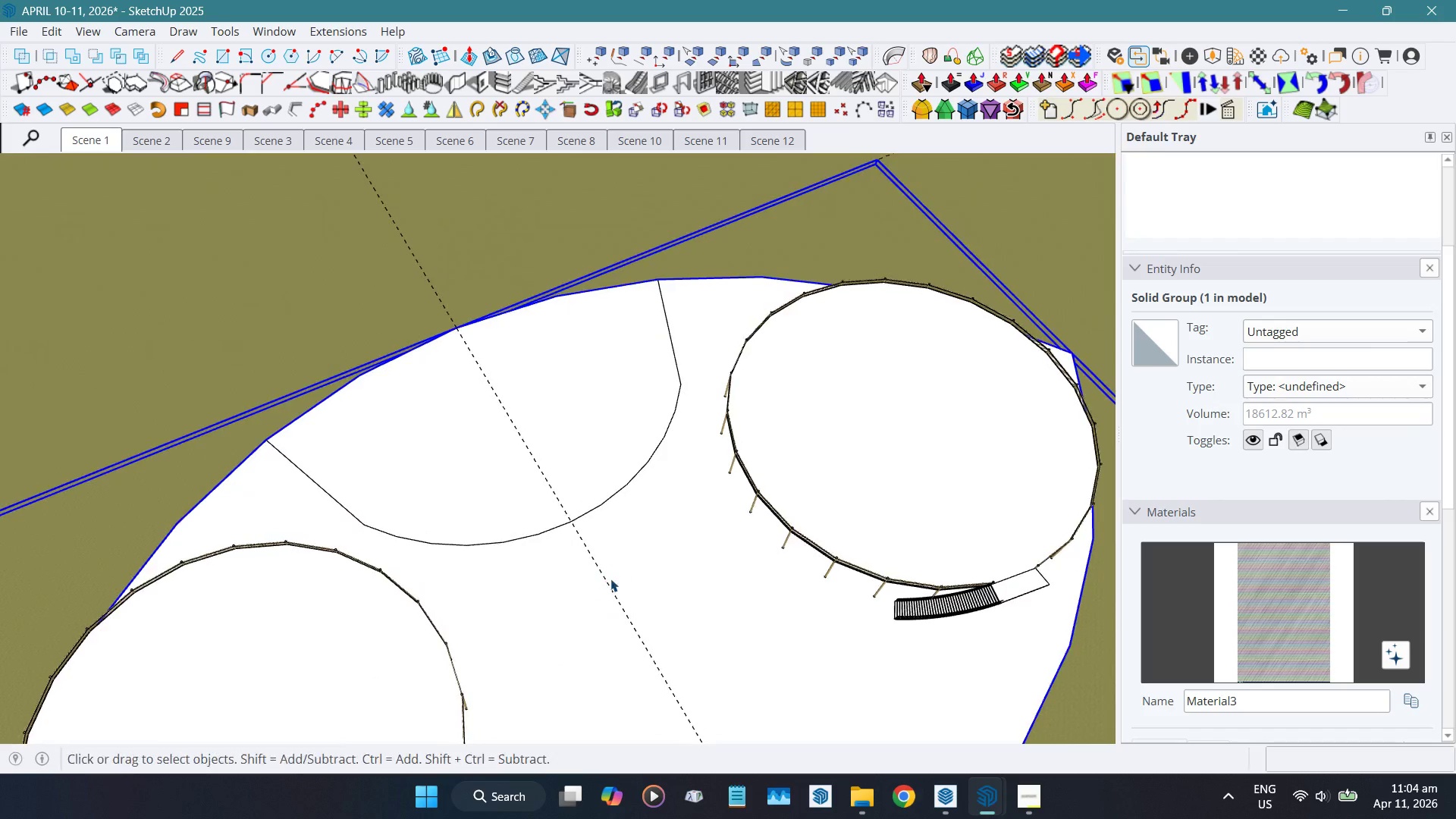 
scroll: coordinate [206, 475], scroll_direction: up, amount: 9.0
 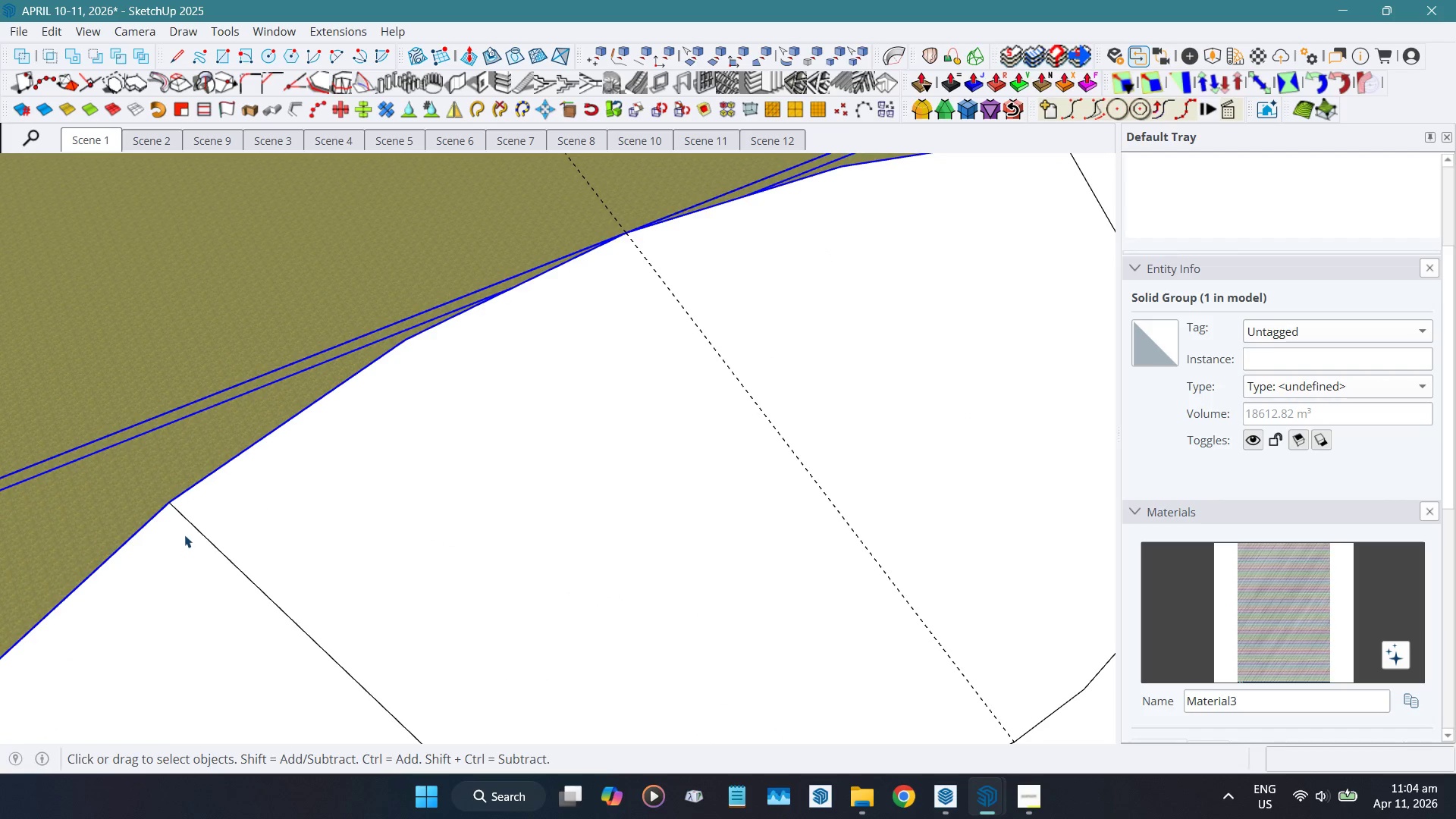 
key(Shift+ShiftLeft)
 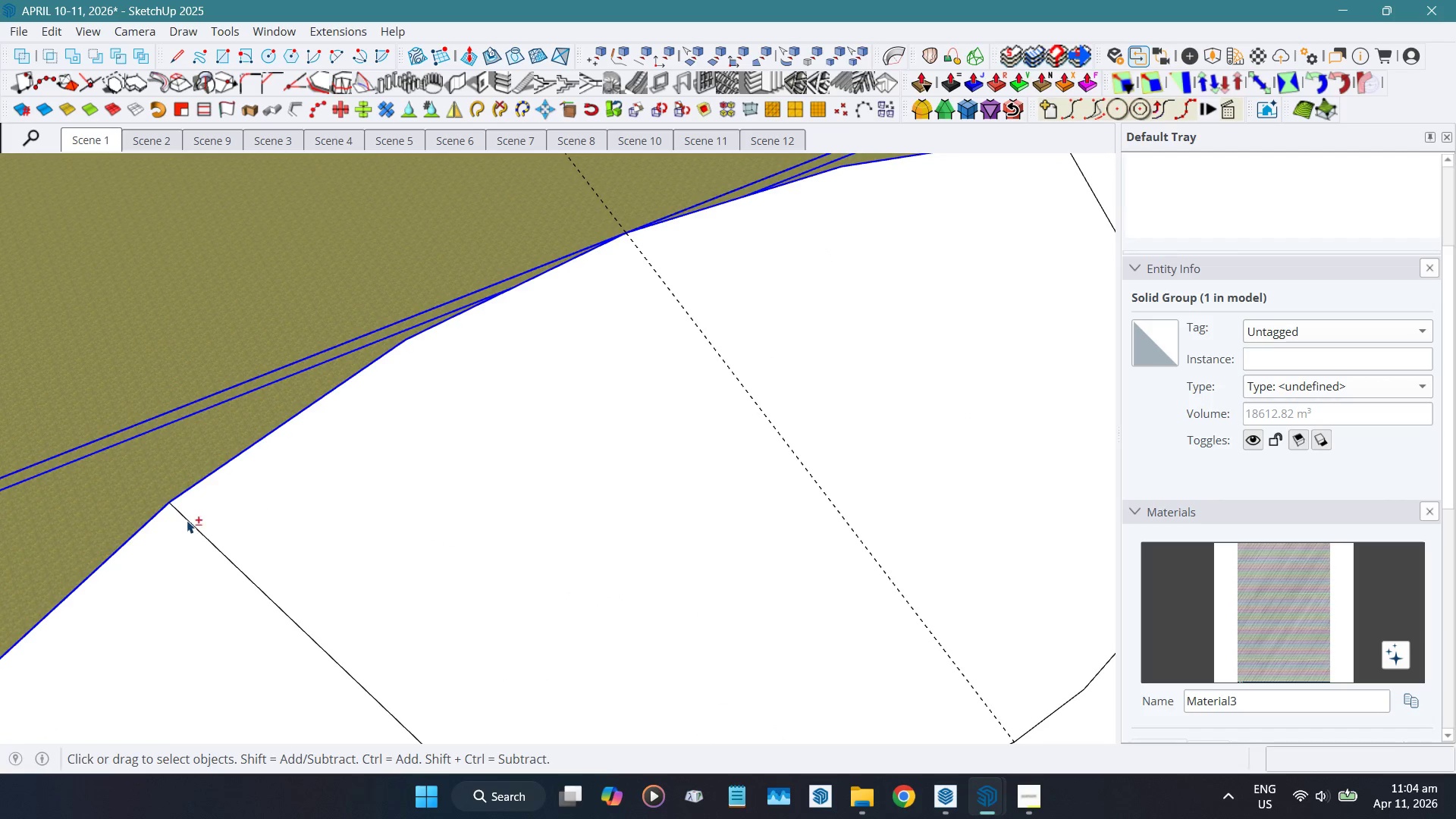 
key(Shift+F)
 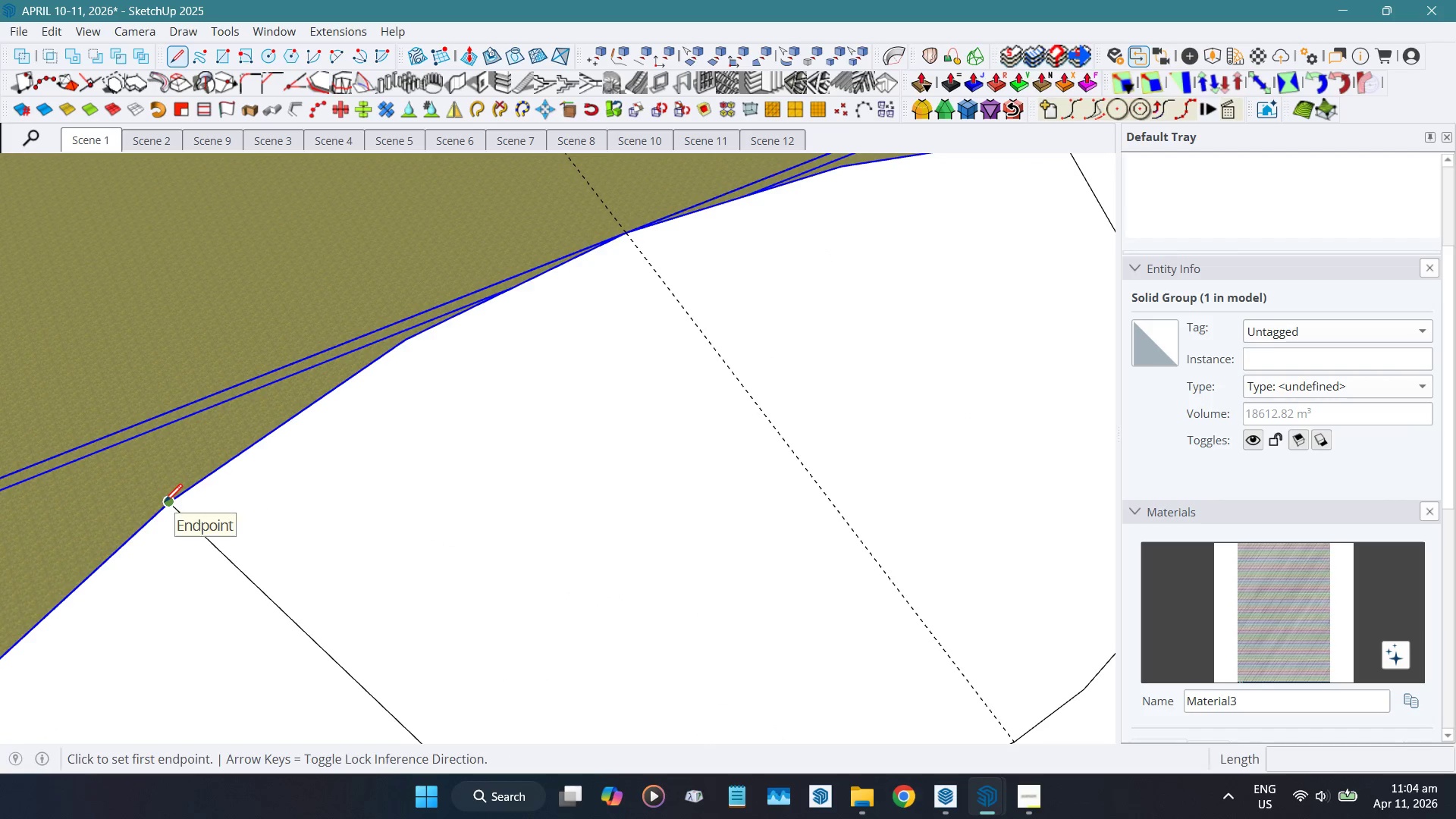 
left_click_drag(start_coordinate=[165, 504], to_coordinate=[171, 503])
 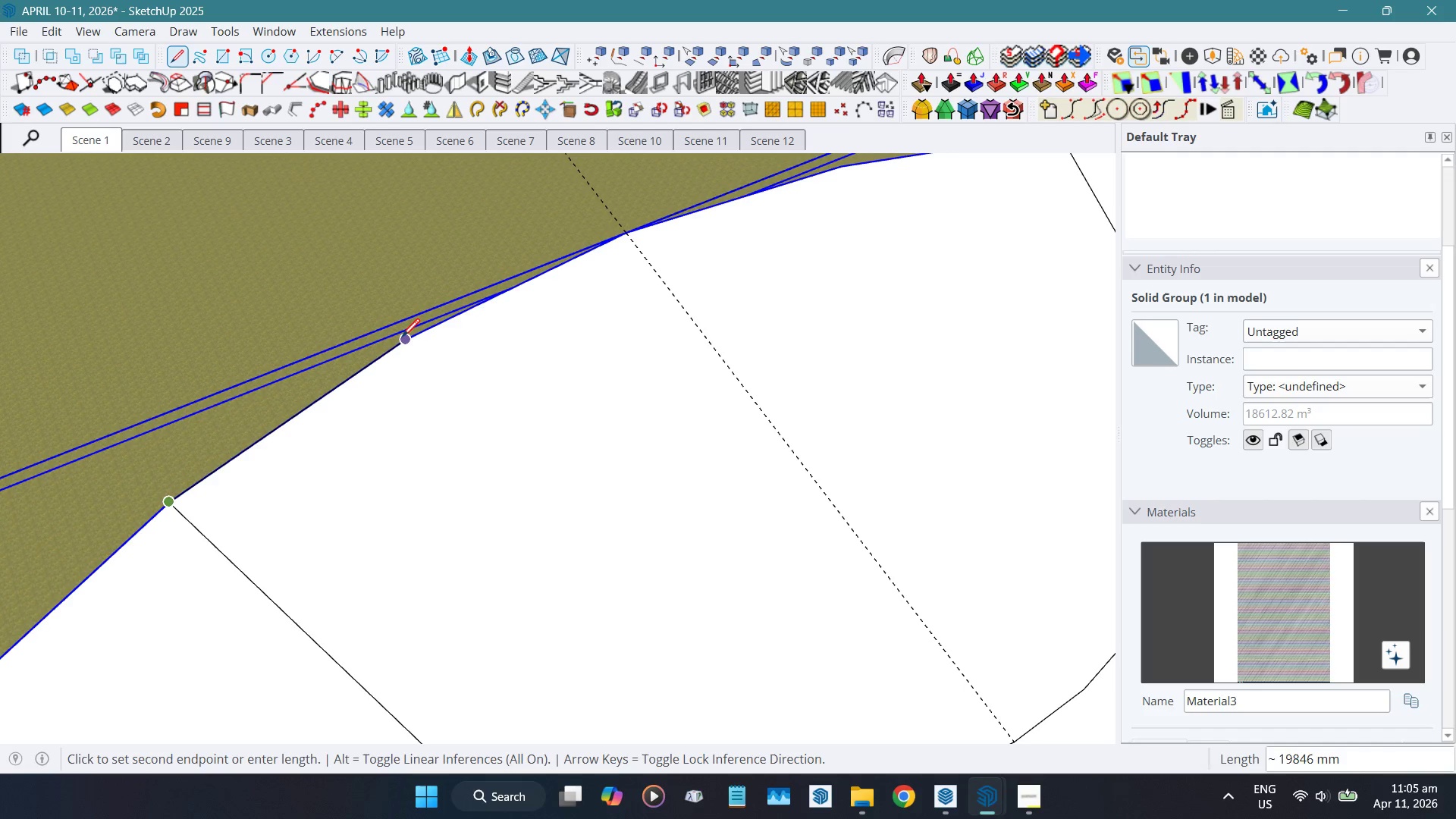 
left_click_drag(start_coordinate=[402, 338], to_coordinate=[411, 338])
 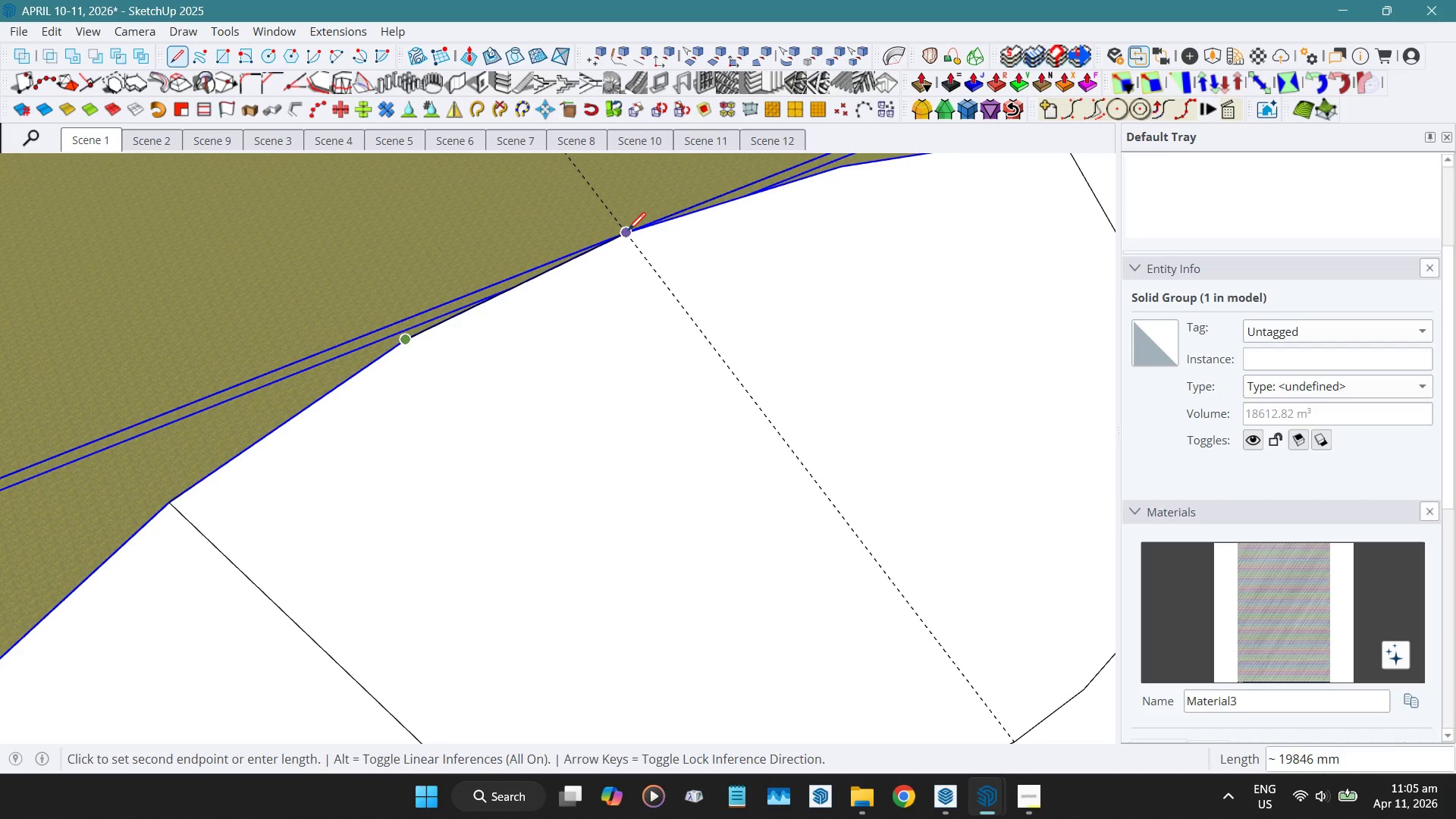 
scroll: coordinate [421, 488], scroll_direction: down, amount: 5.0
 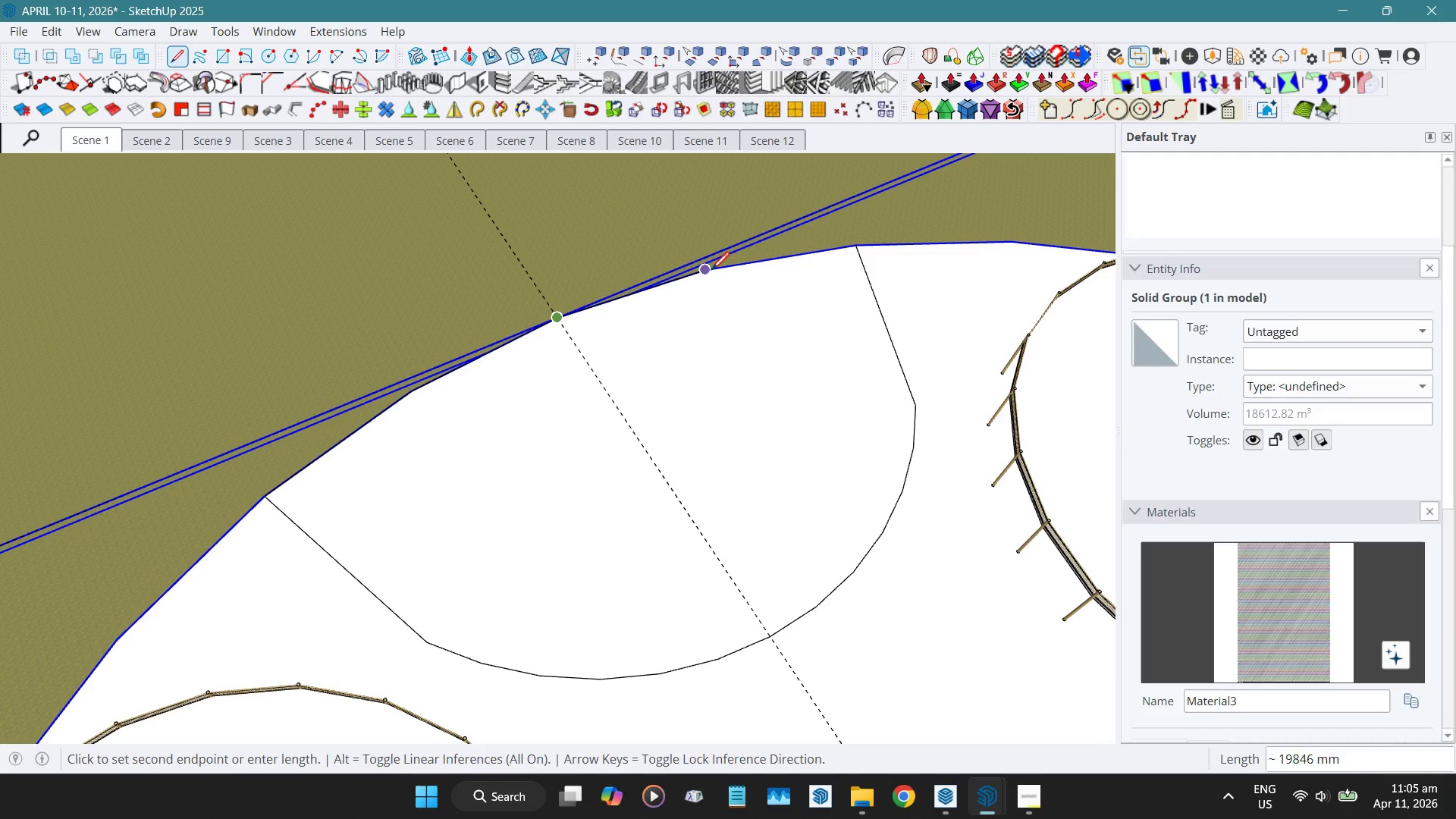 
left_click([711, 271])
 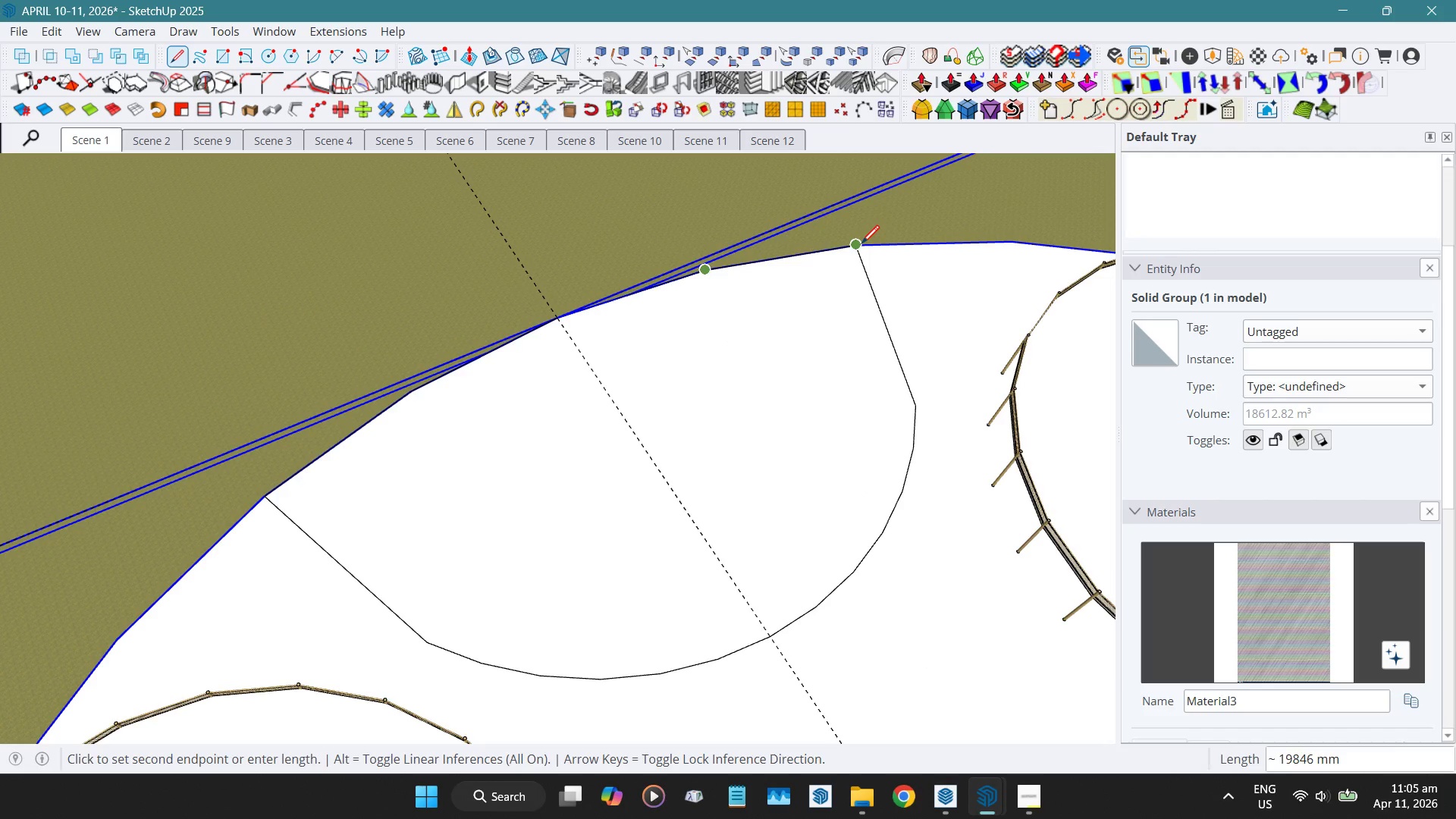 
left_click([861, 246])
 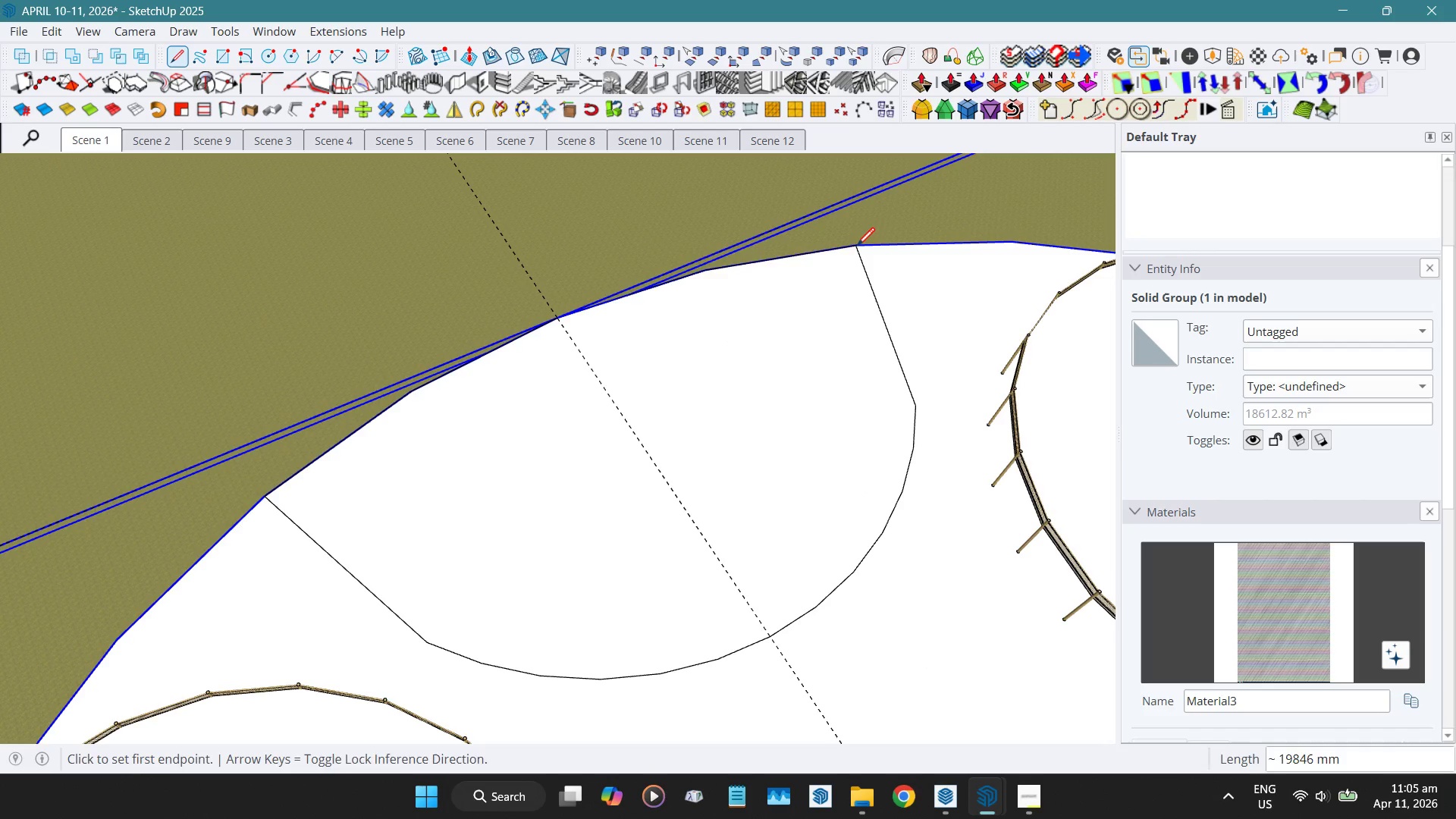 
key(Space)
 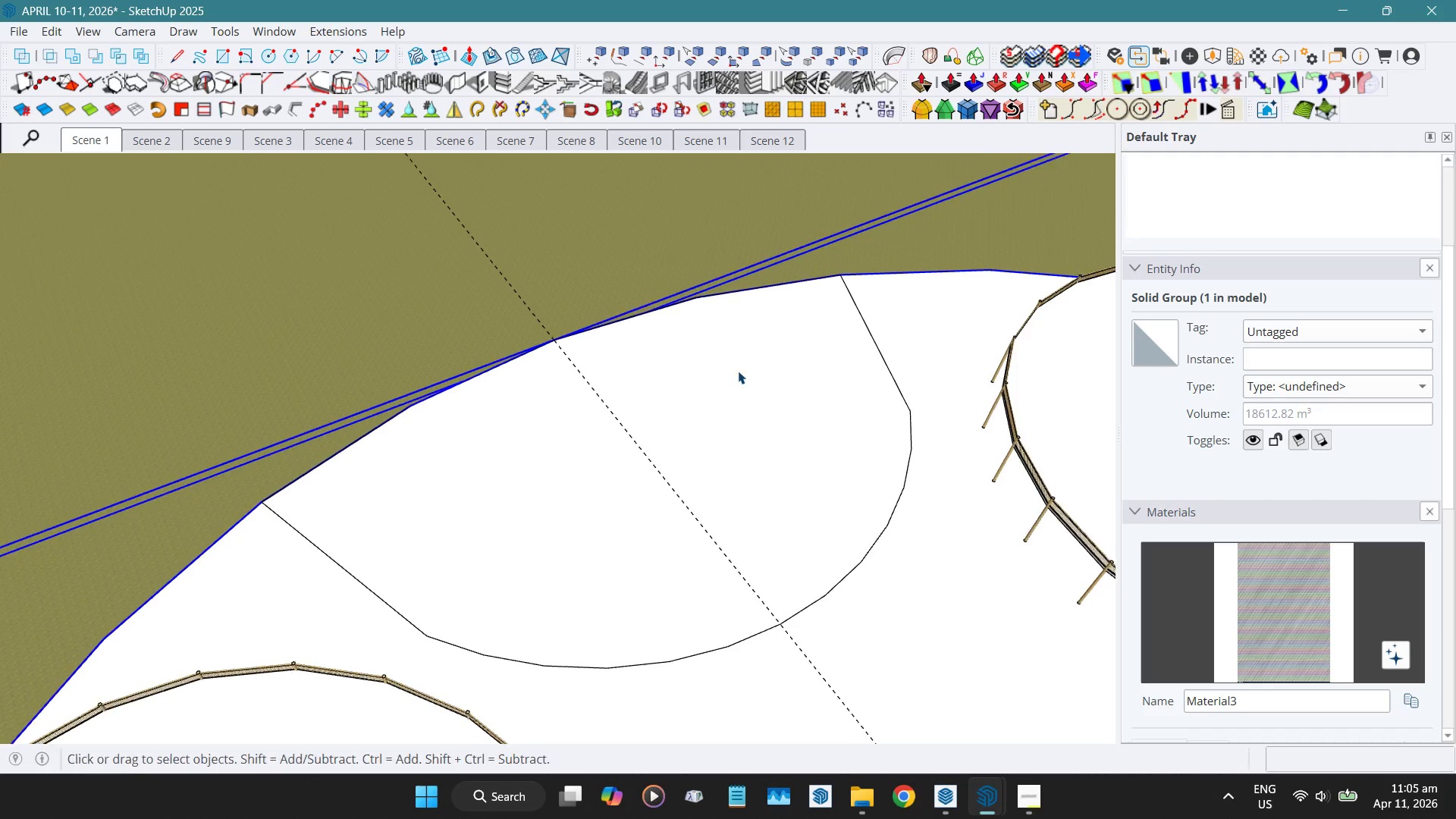 
left_click([736, 376])
 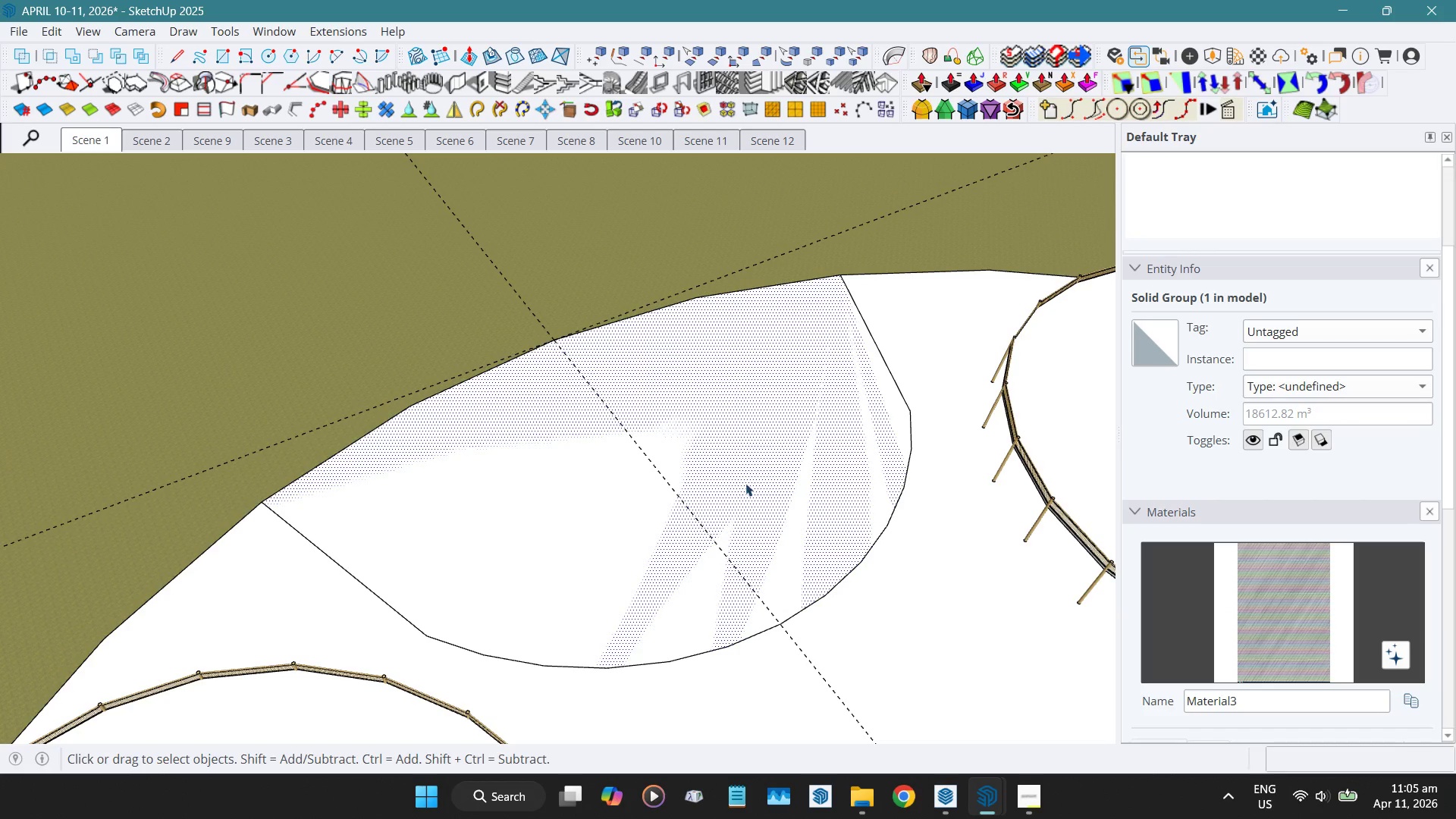 
hold_key(key=ShiftLeft, duration=0.39)
 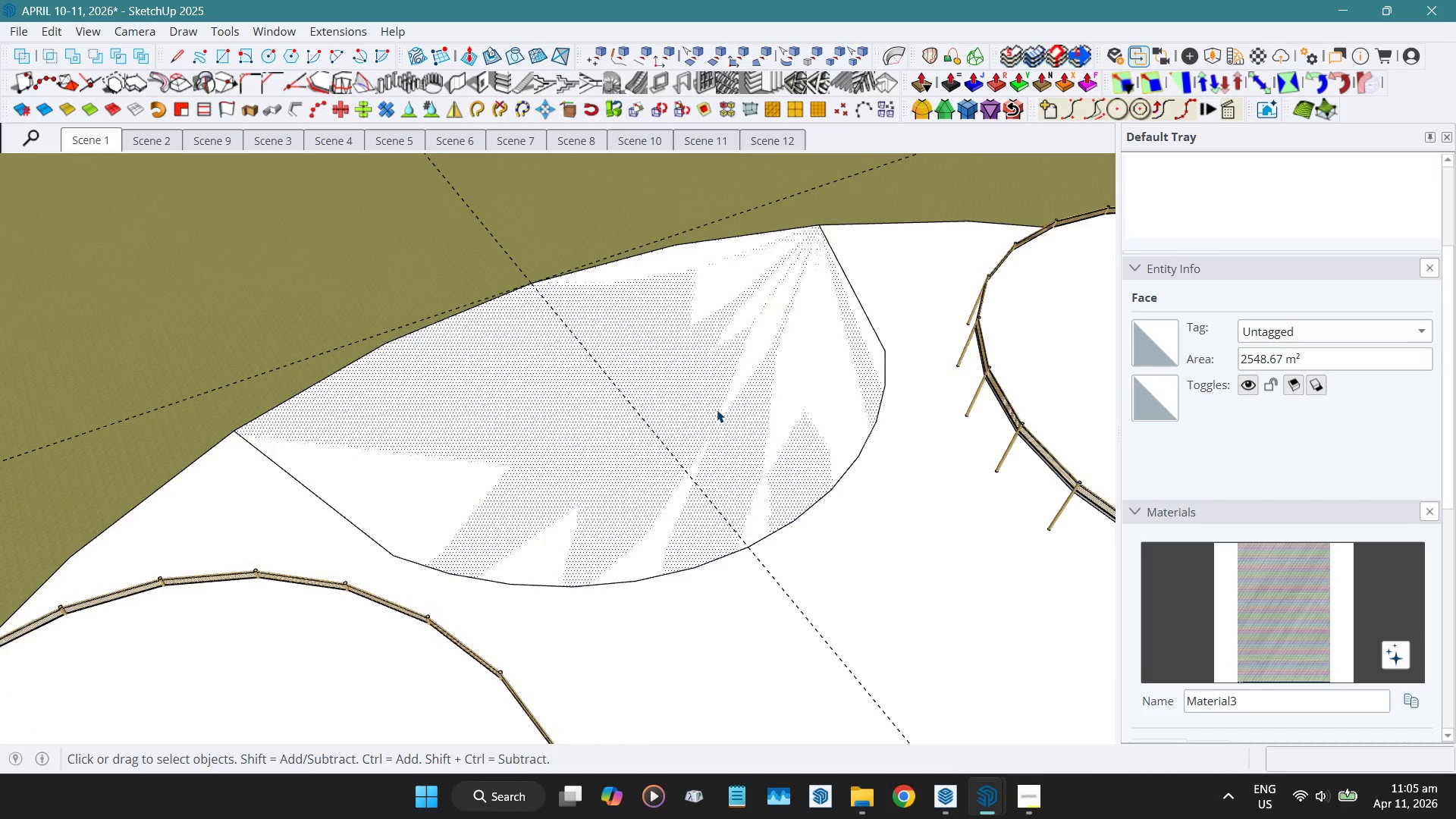 
key(Shift+D)
 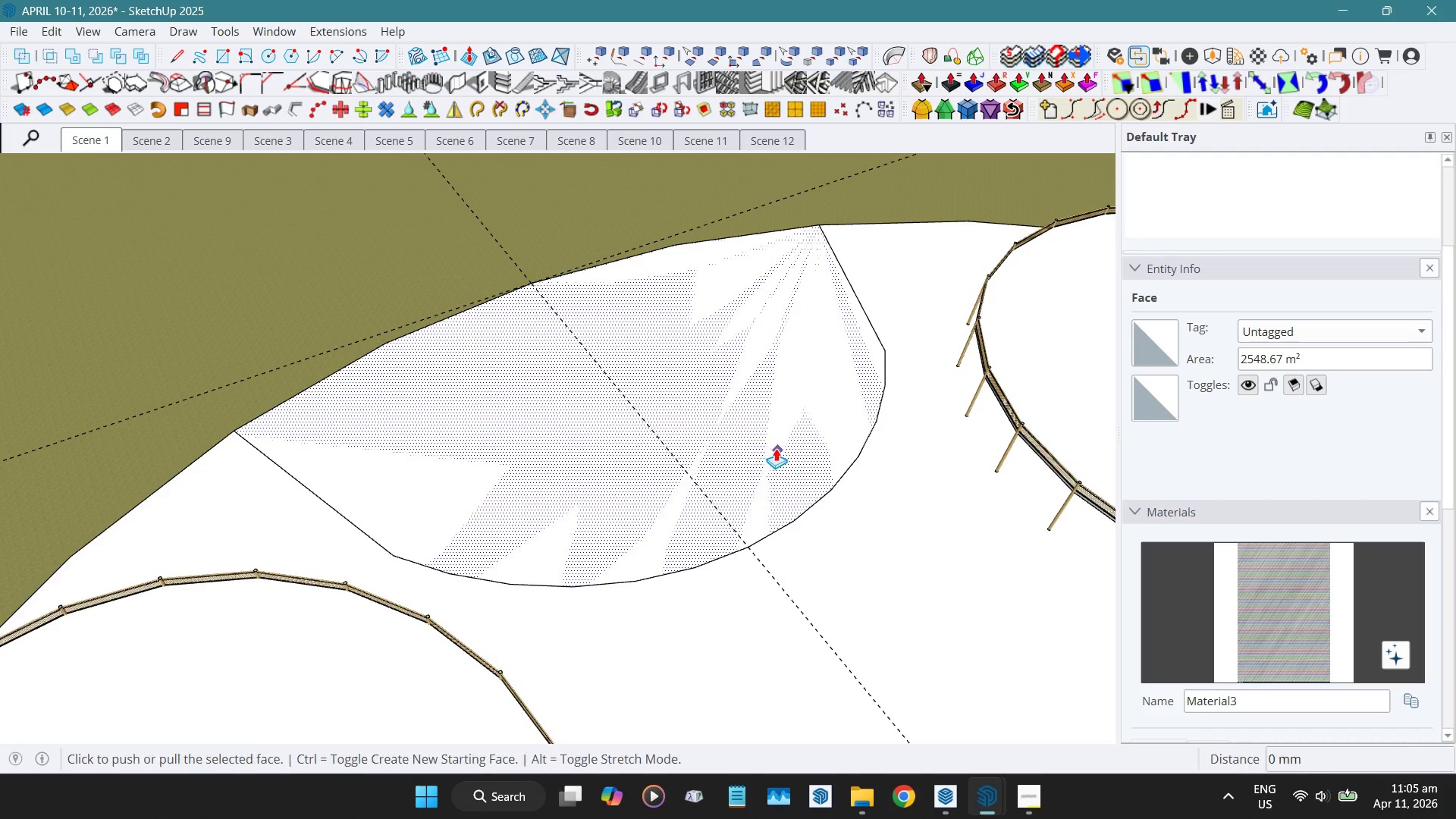 
left_click_drag(start_coordinate=[776, 445], to_coordinate=[774, 433])
 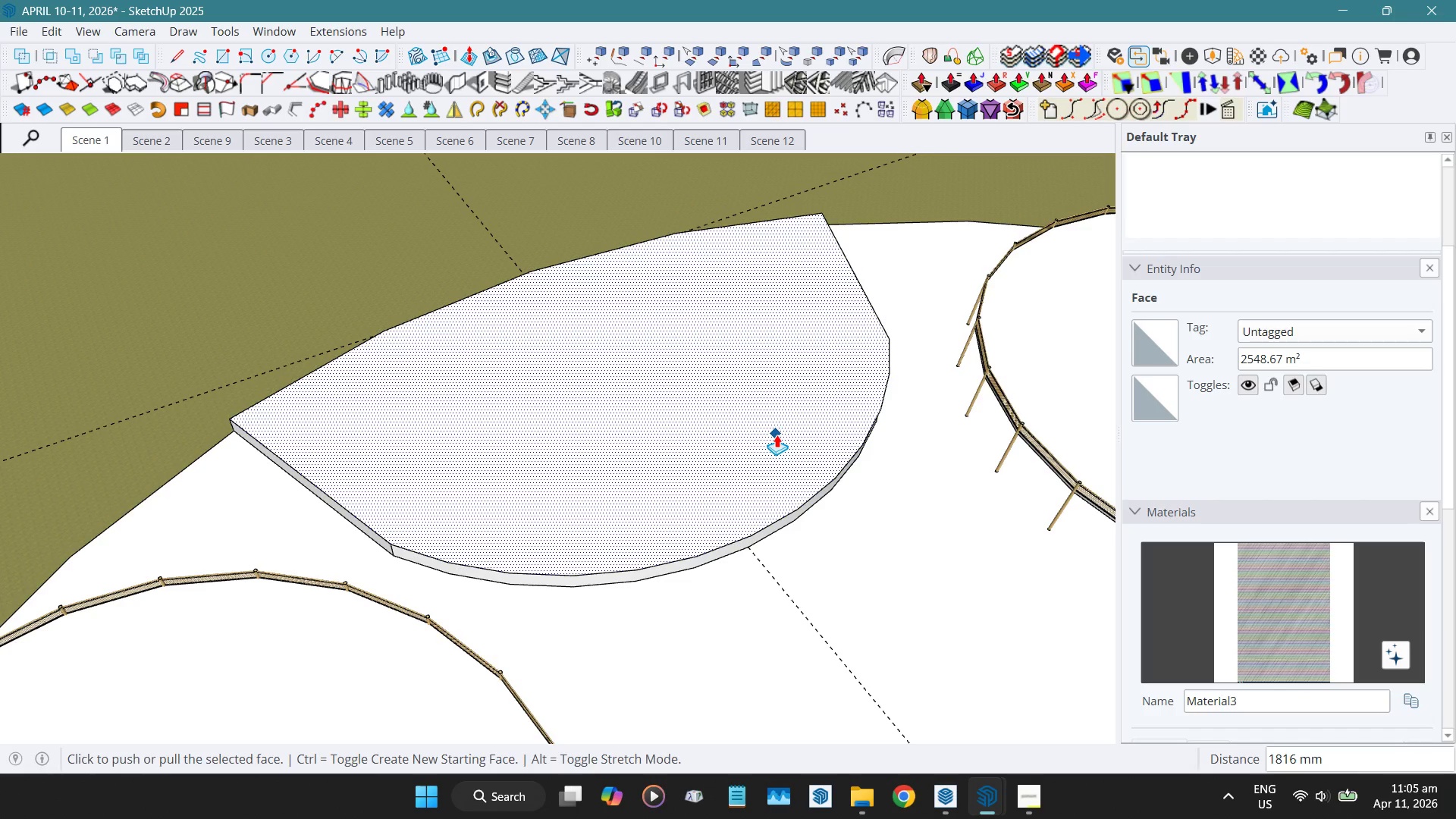 
key(Numpad2)
 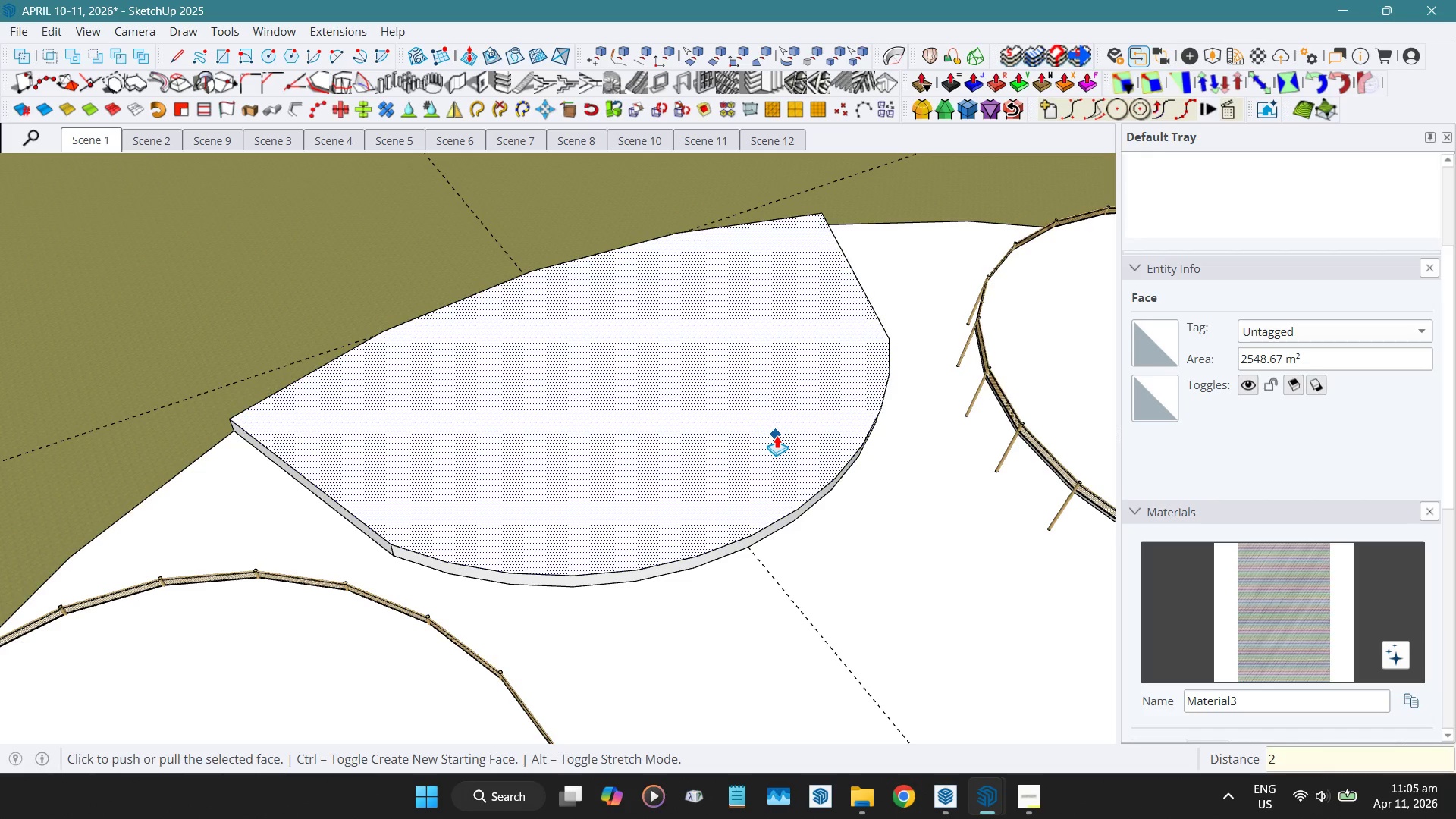 
key(Numpad0)
 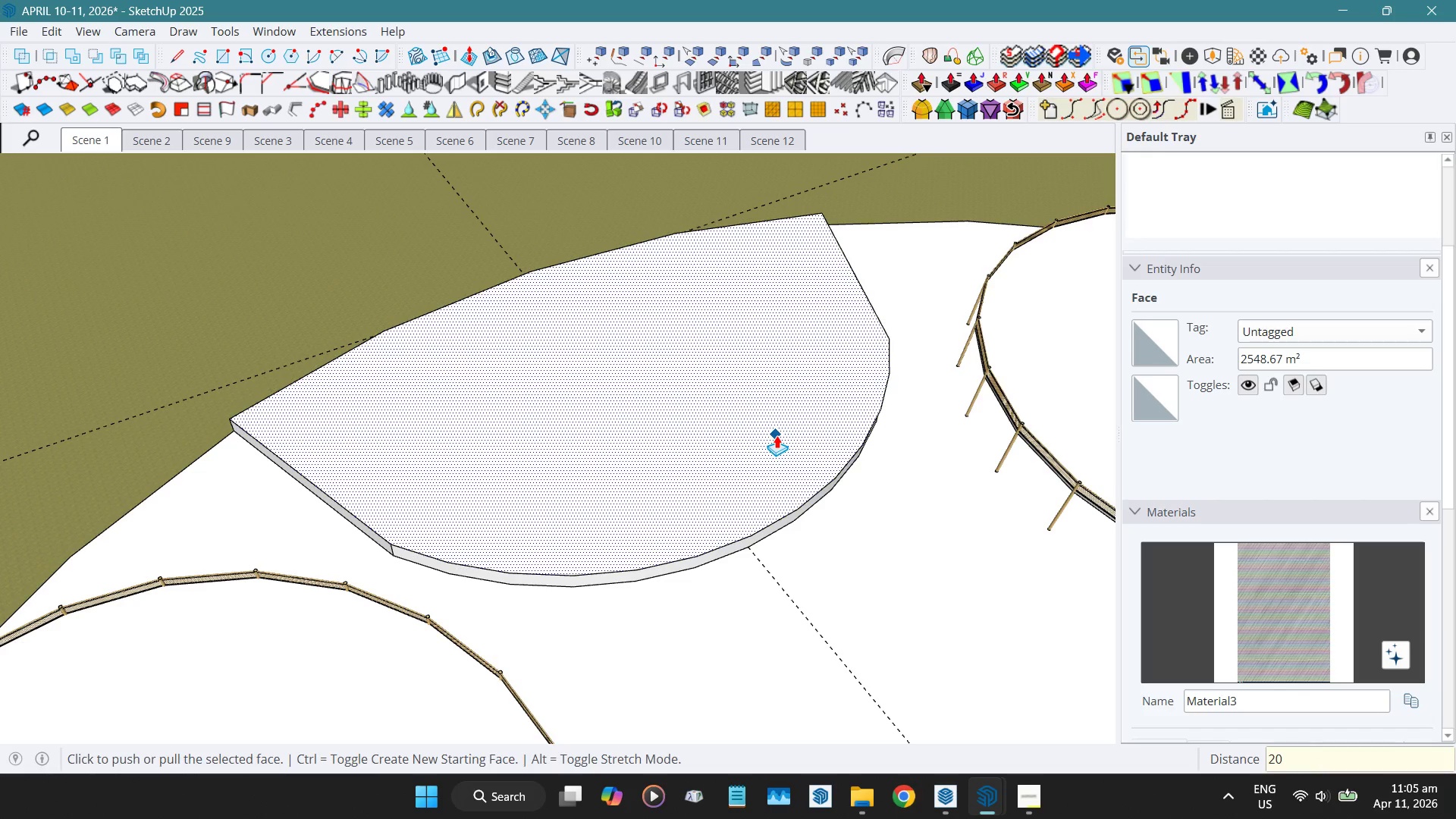 
key(Numpad0)
 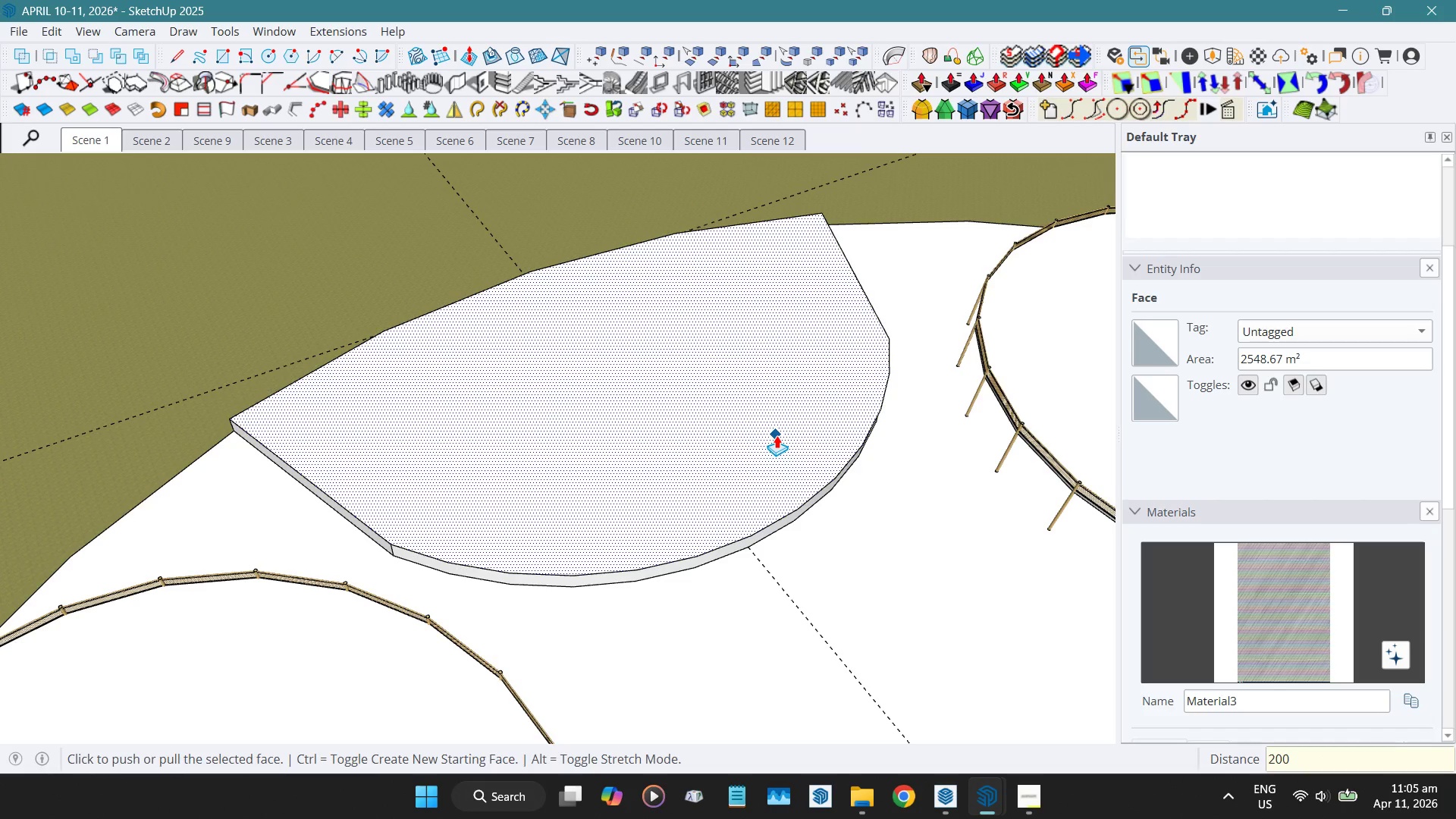 
key(Numpad0)
 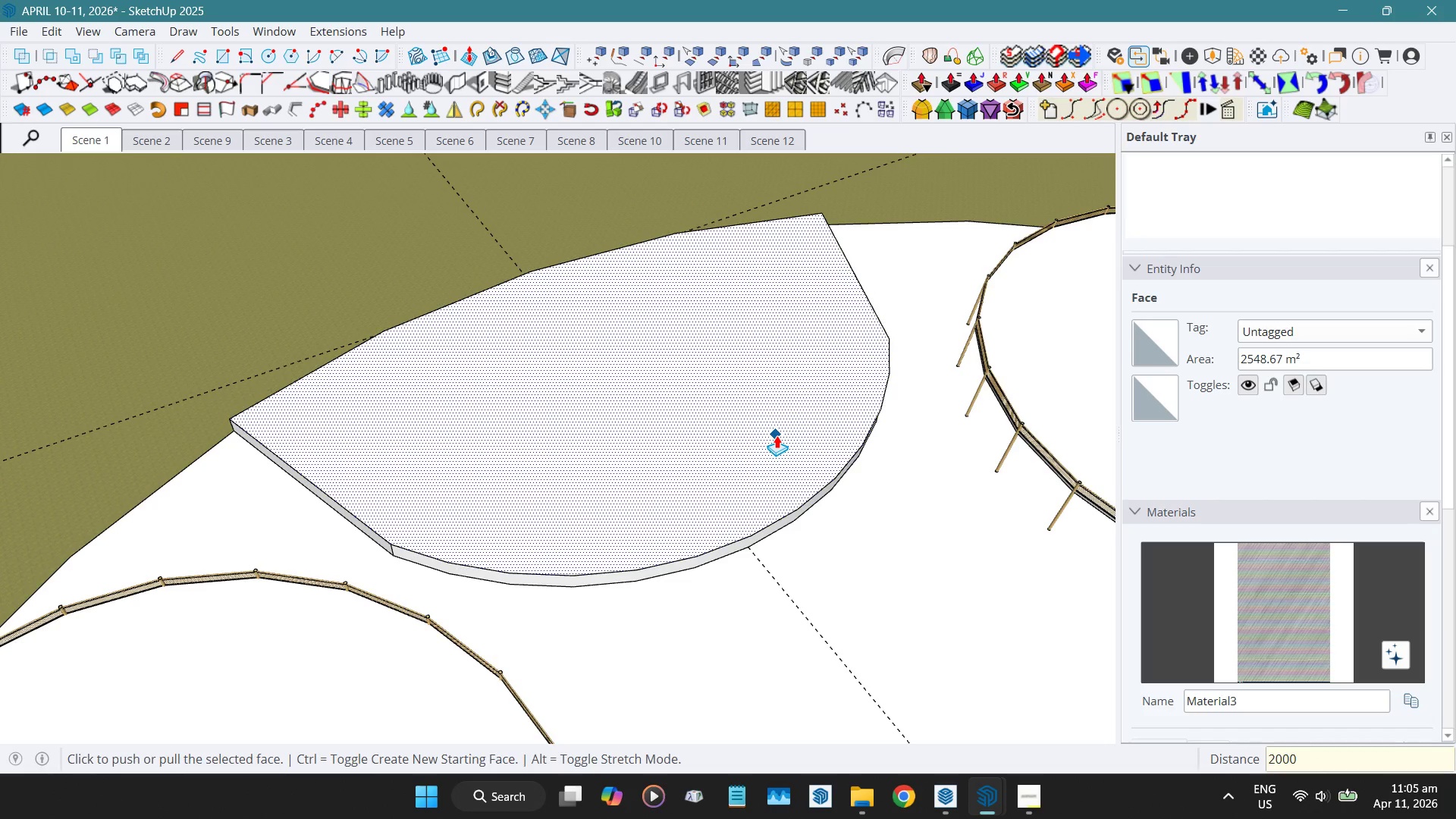 
key(Backspace)
 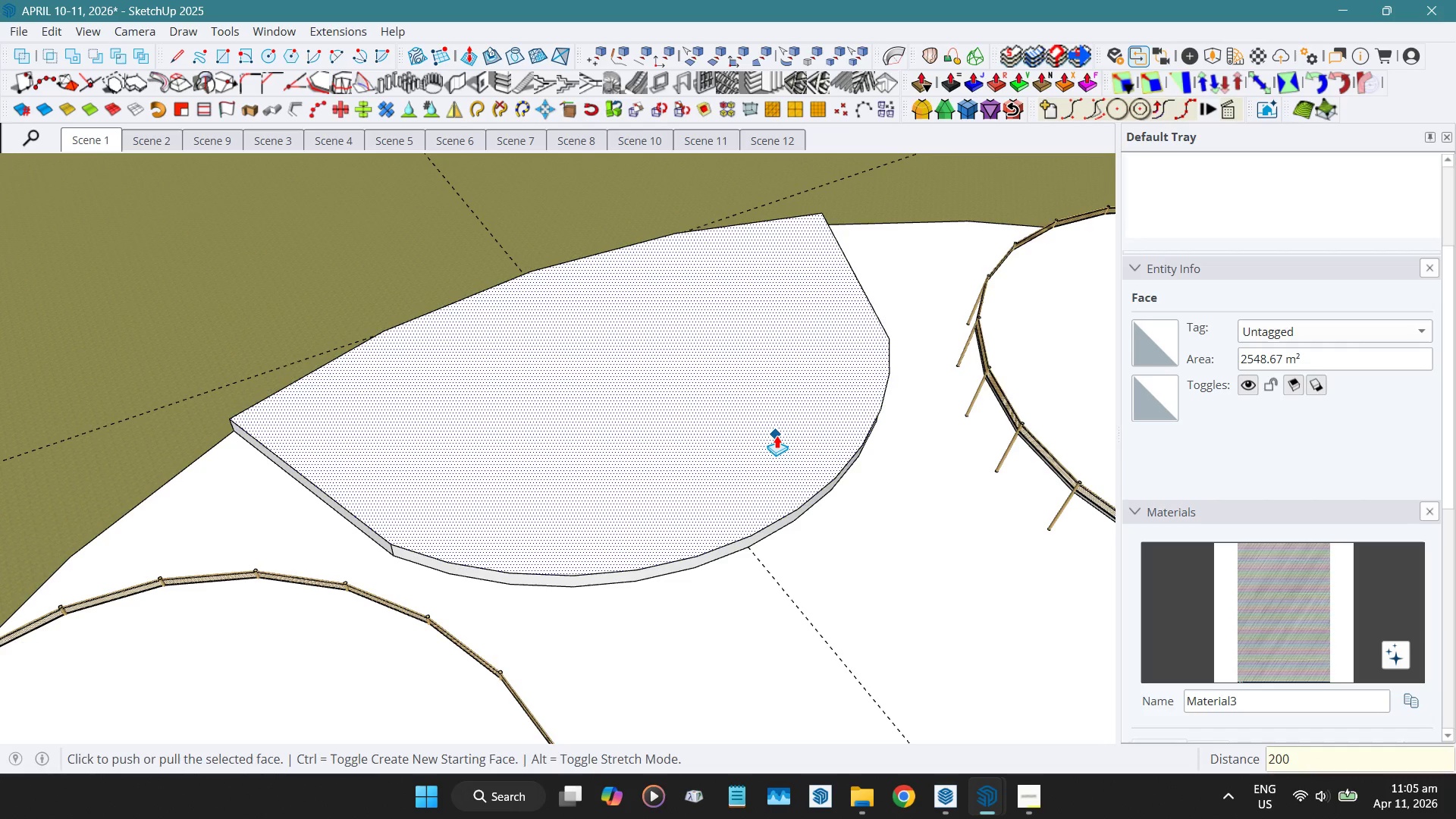 
key(Backspace)
 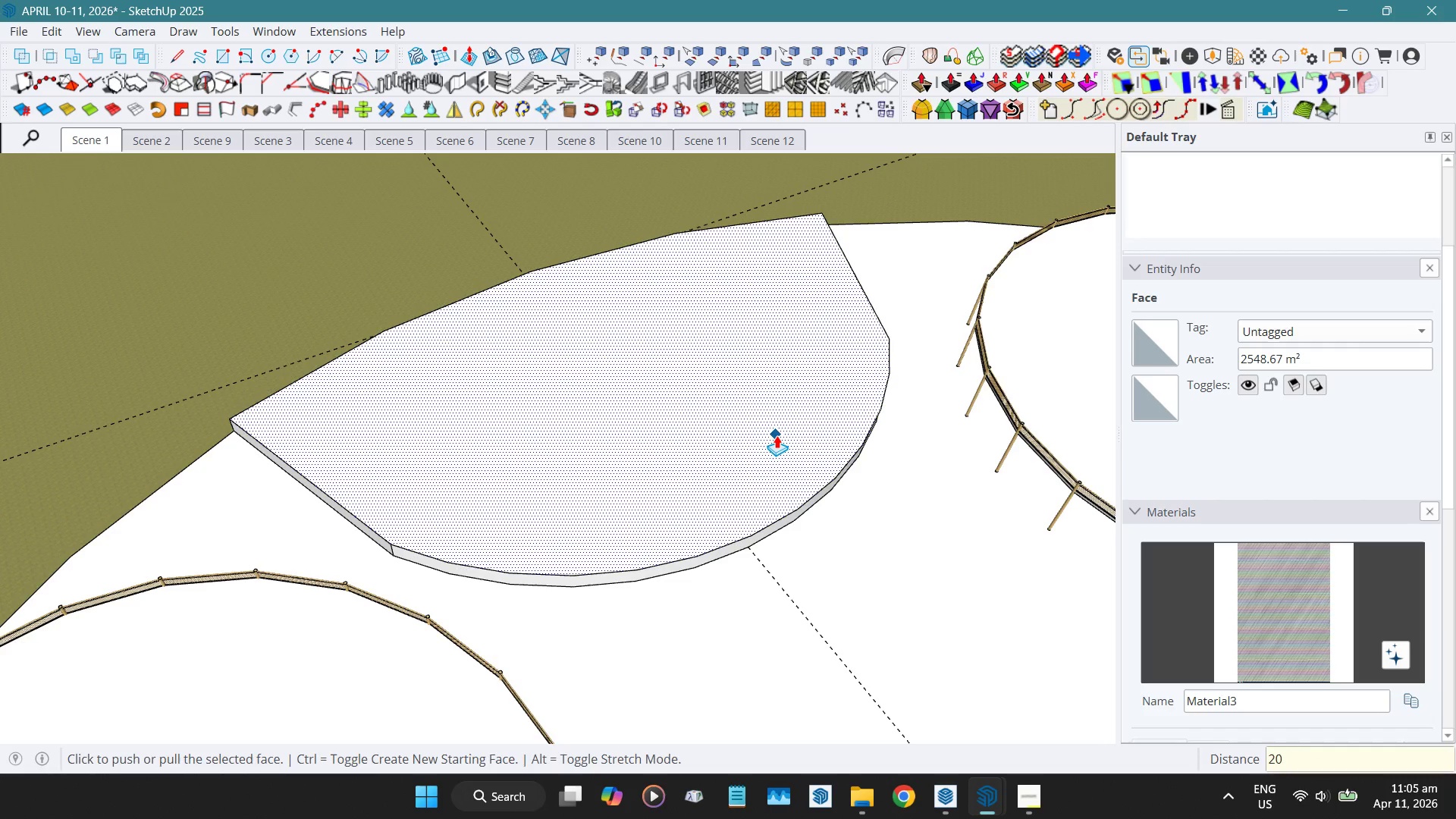 
key(Backspace)
 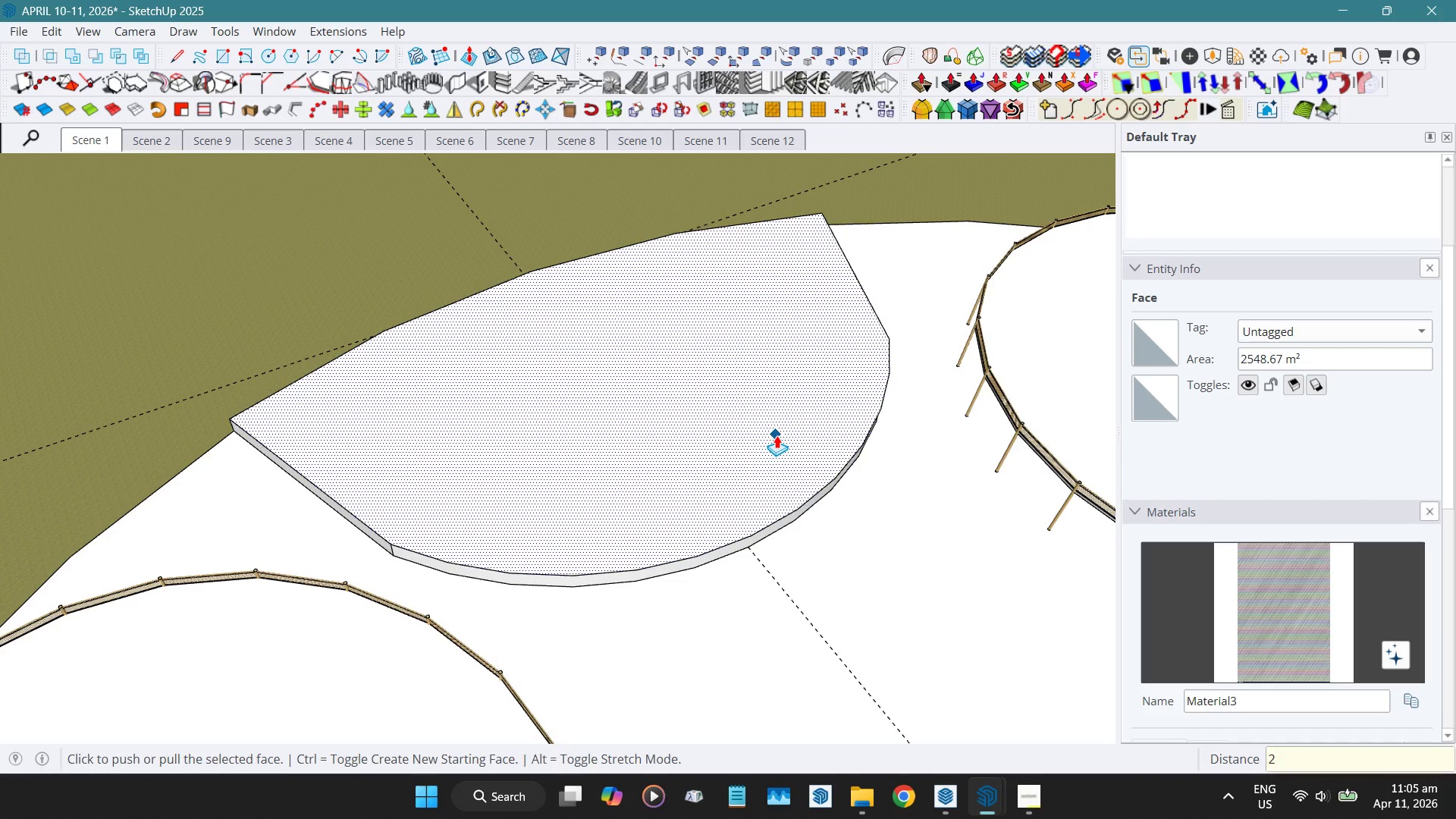 
key(Backspace)
 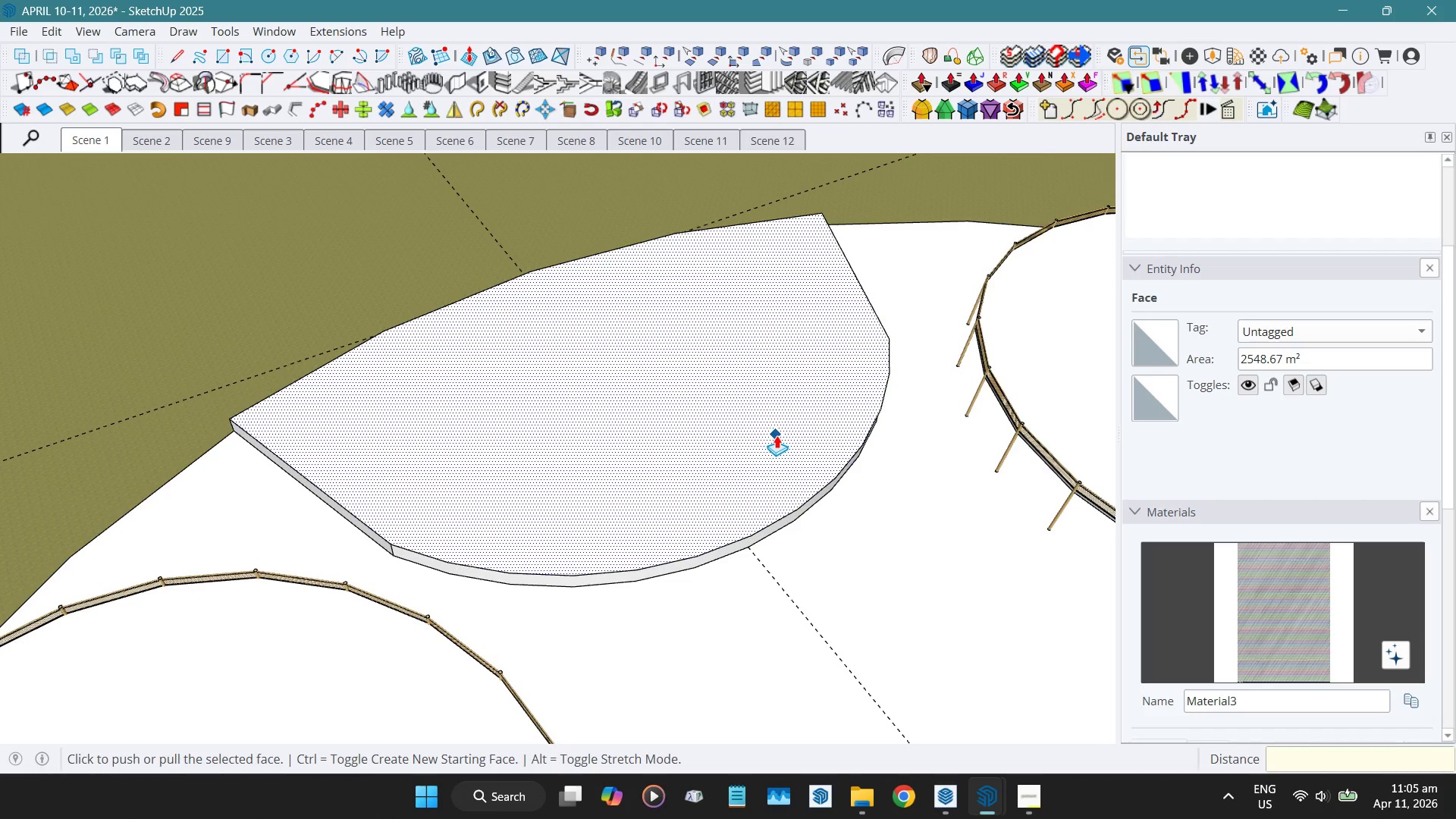 
key(Numpad1)
 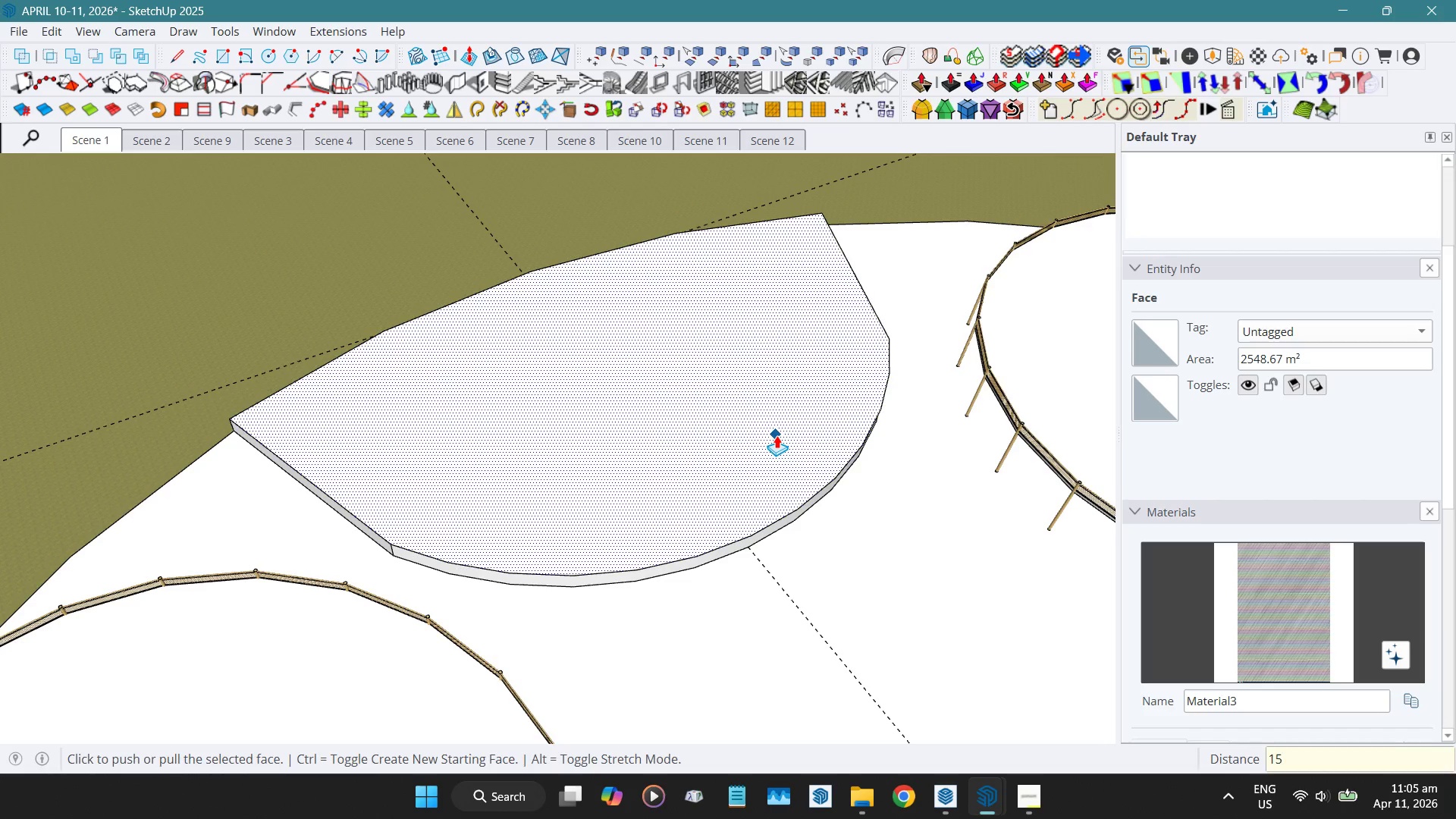 
key(Numpad5)
 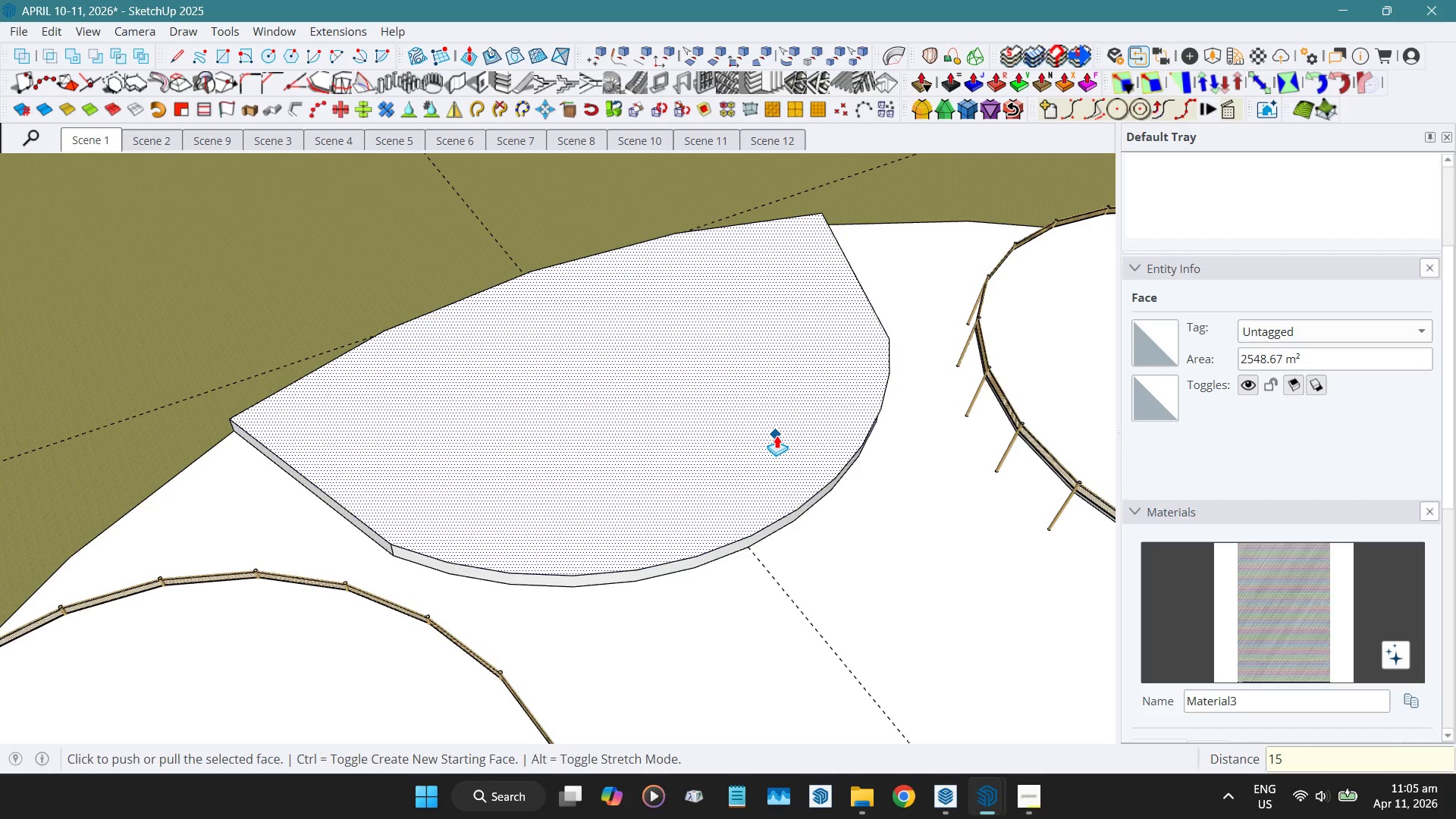 
key(Numpad0)
 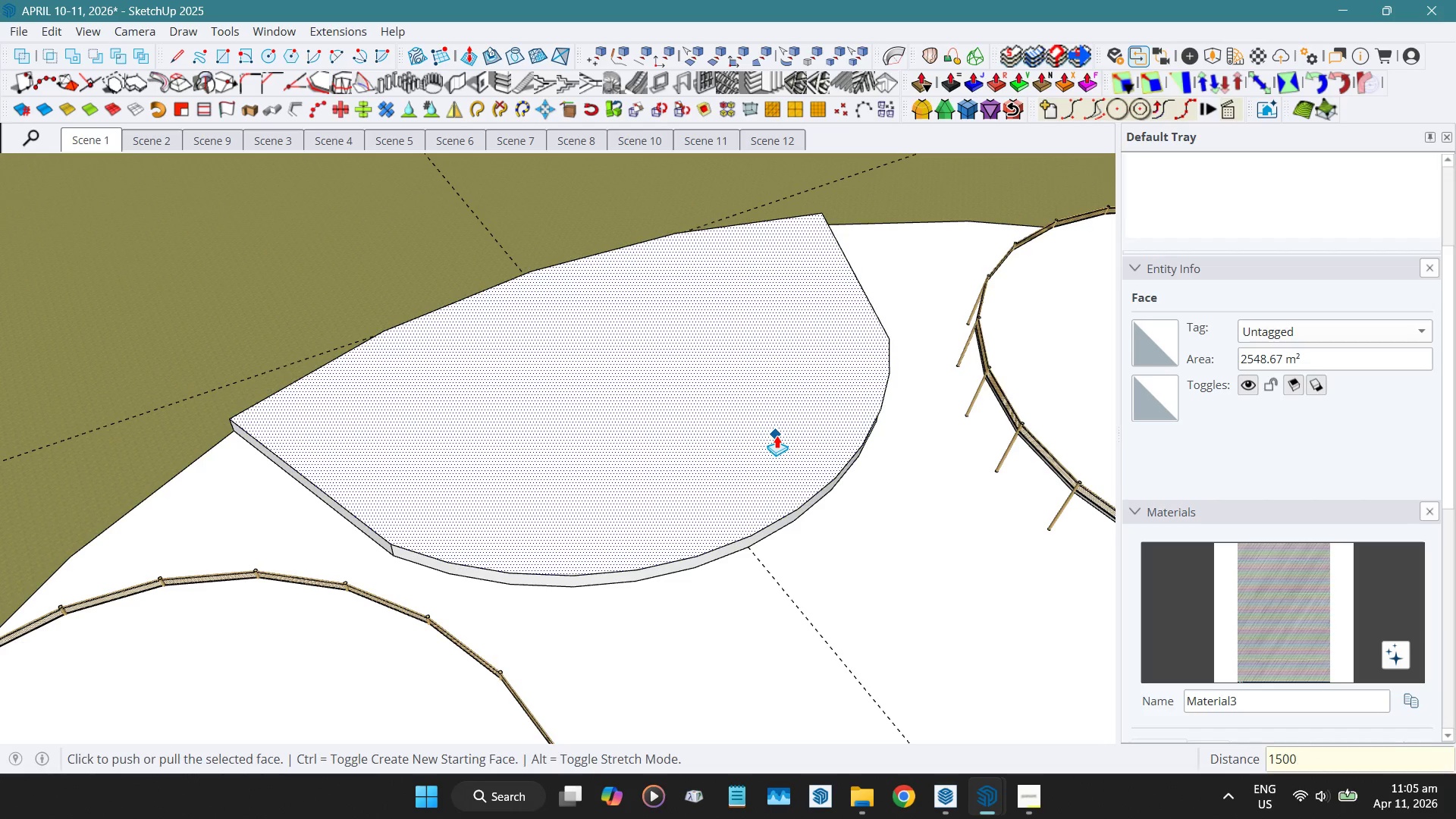 
key(Numpad0)
 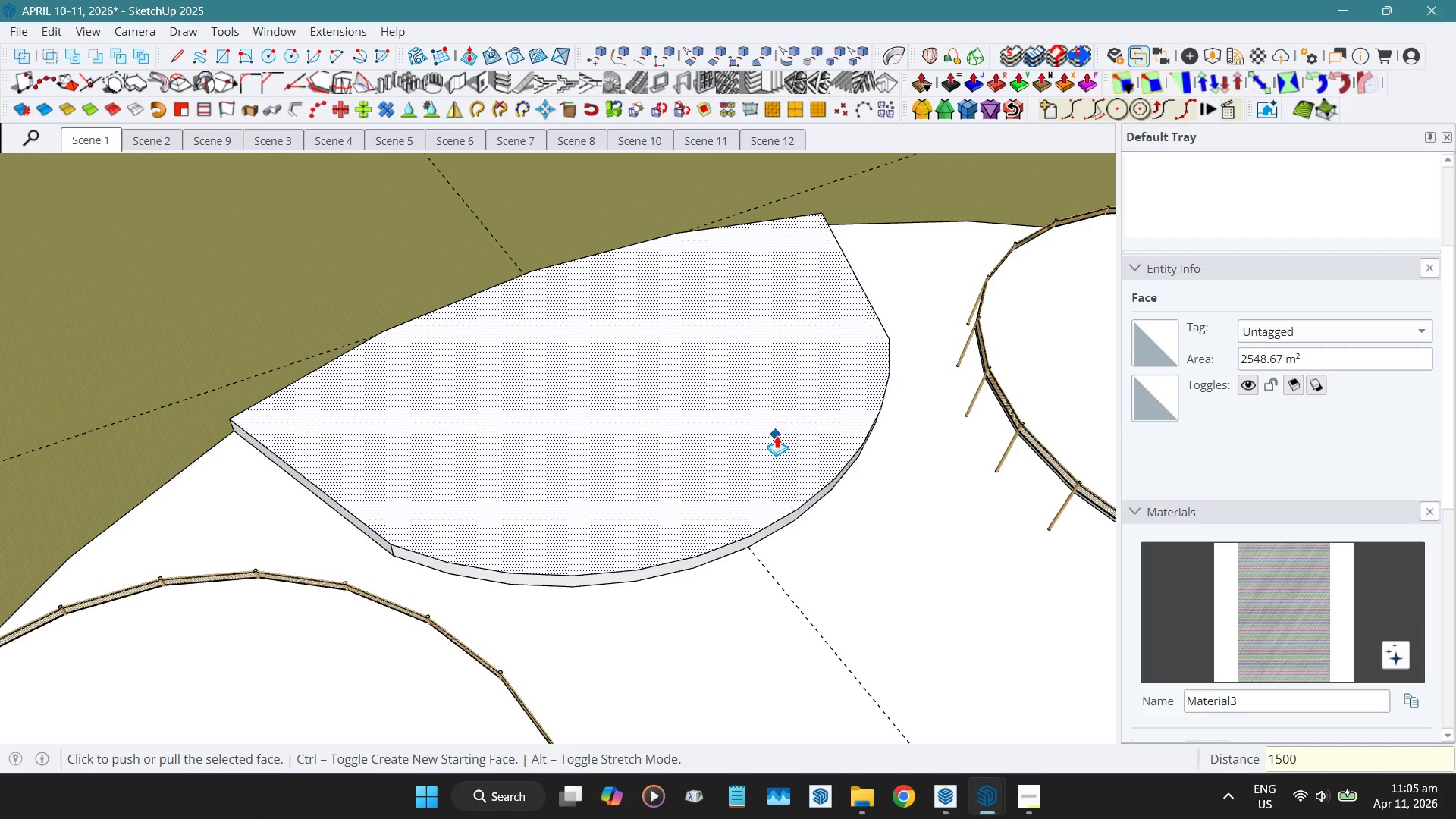 
key(Numpad0)
 